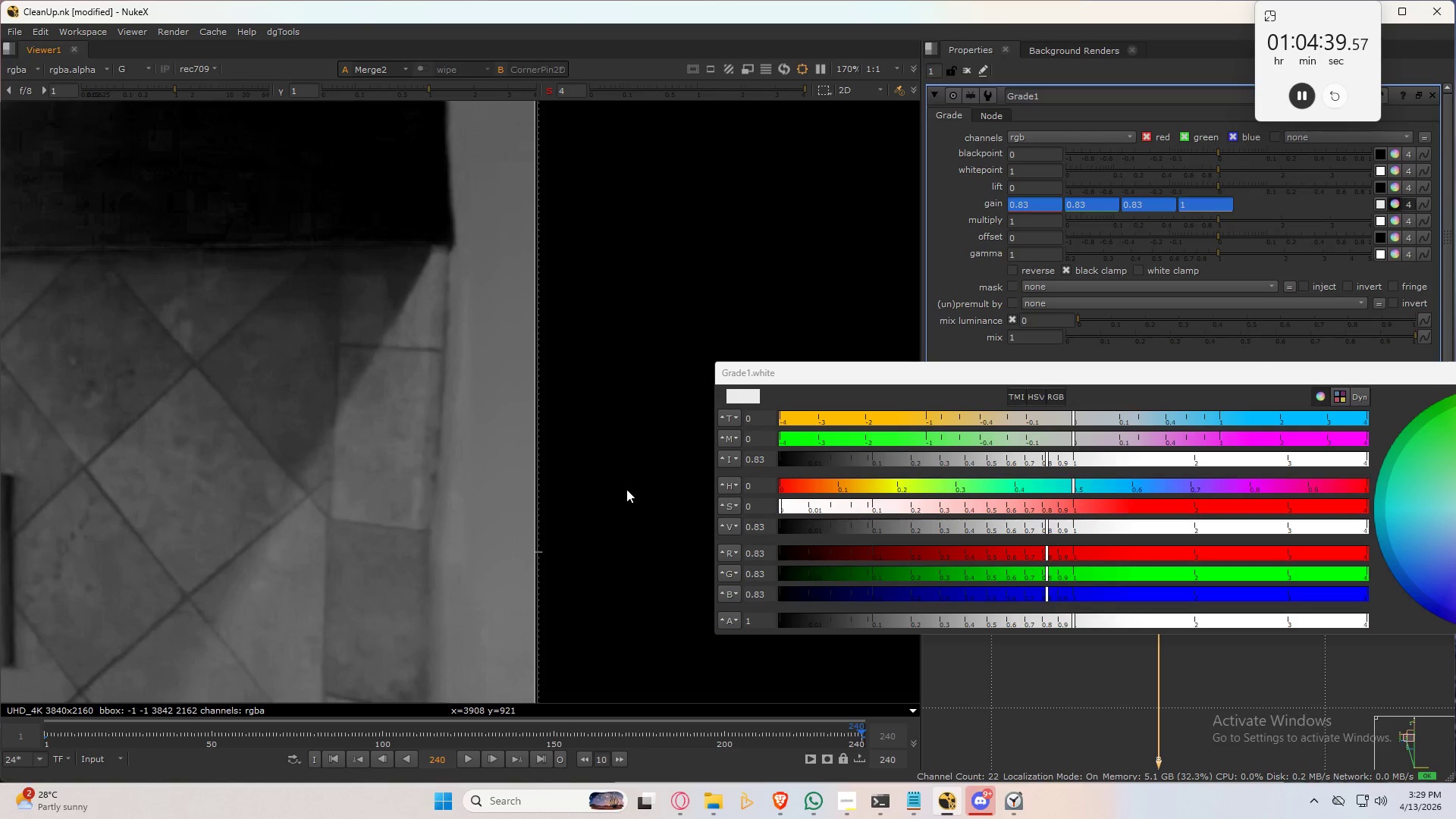 
key(B)
 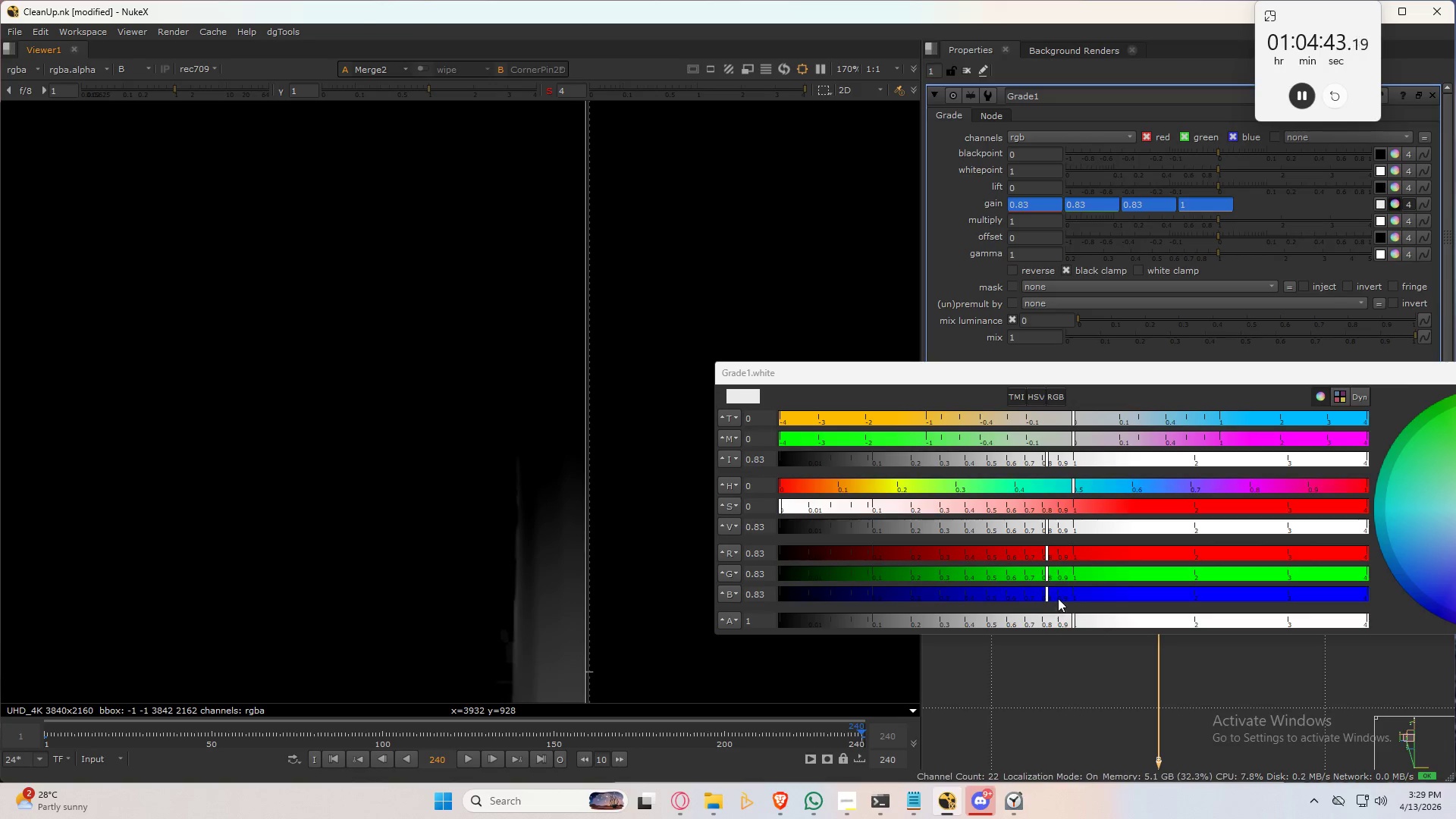 
left_click_drag(start_coordinate=[1047, 595], to_coordinate=[1037, 595])
 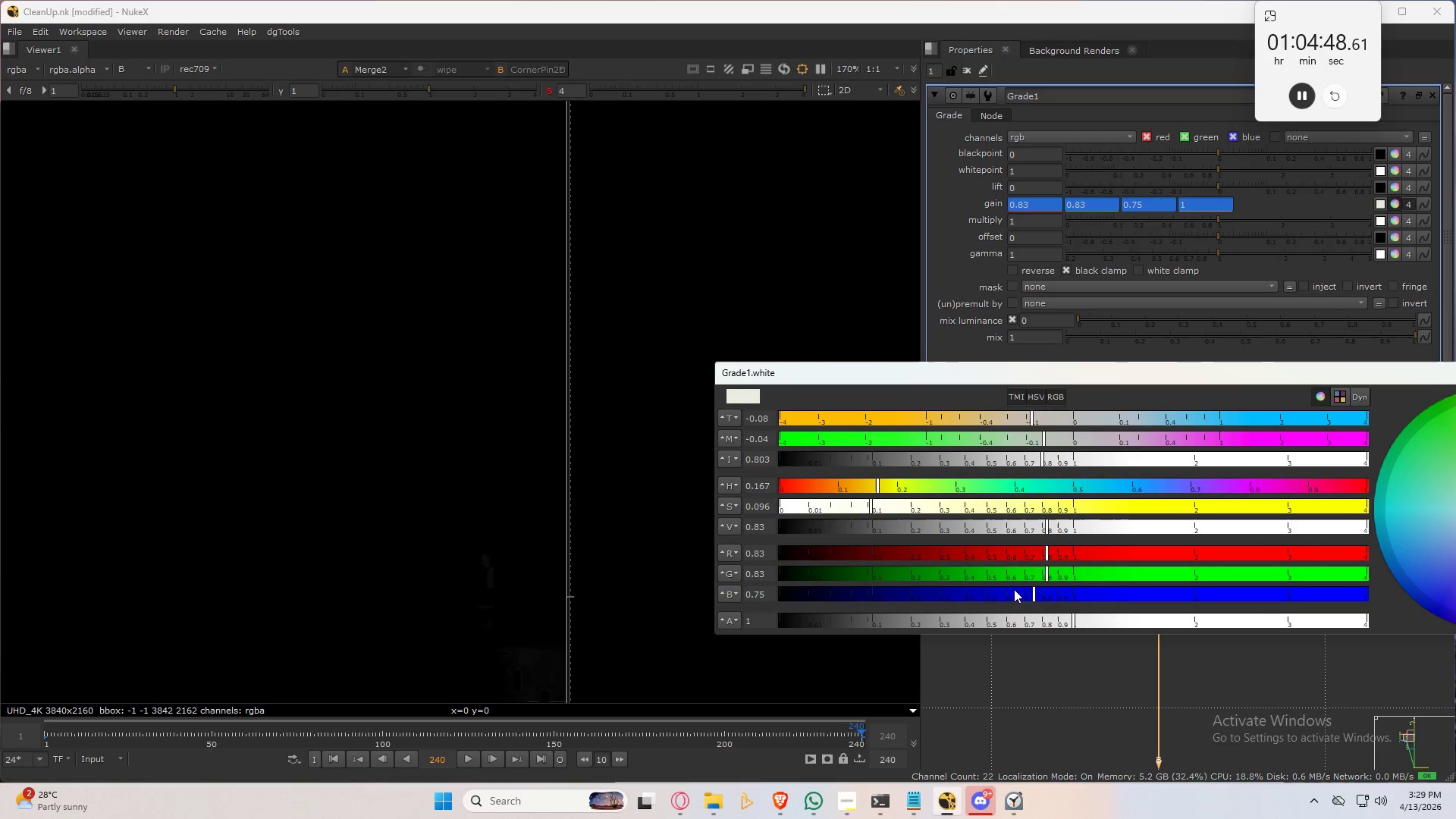 
key(B)
 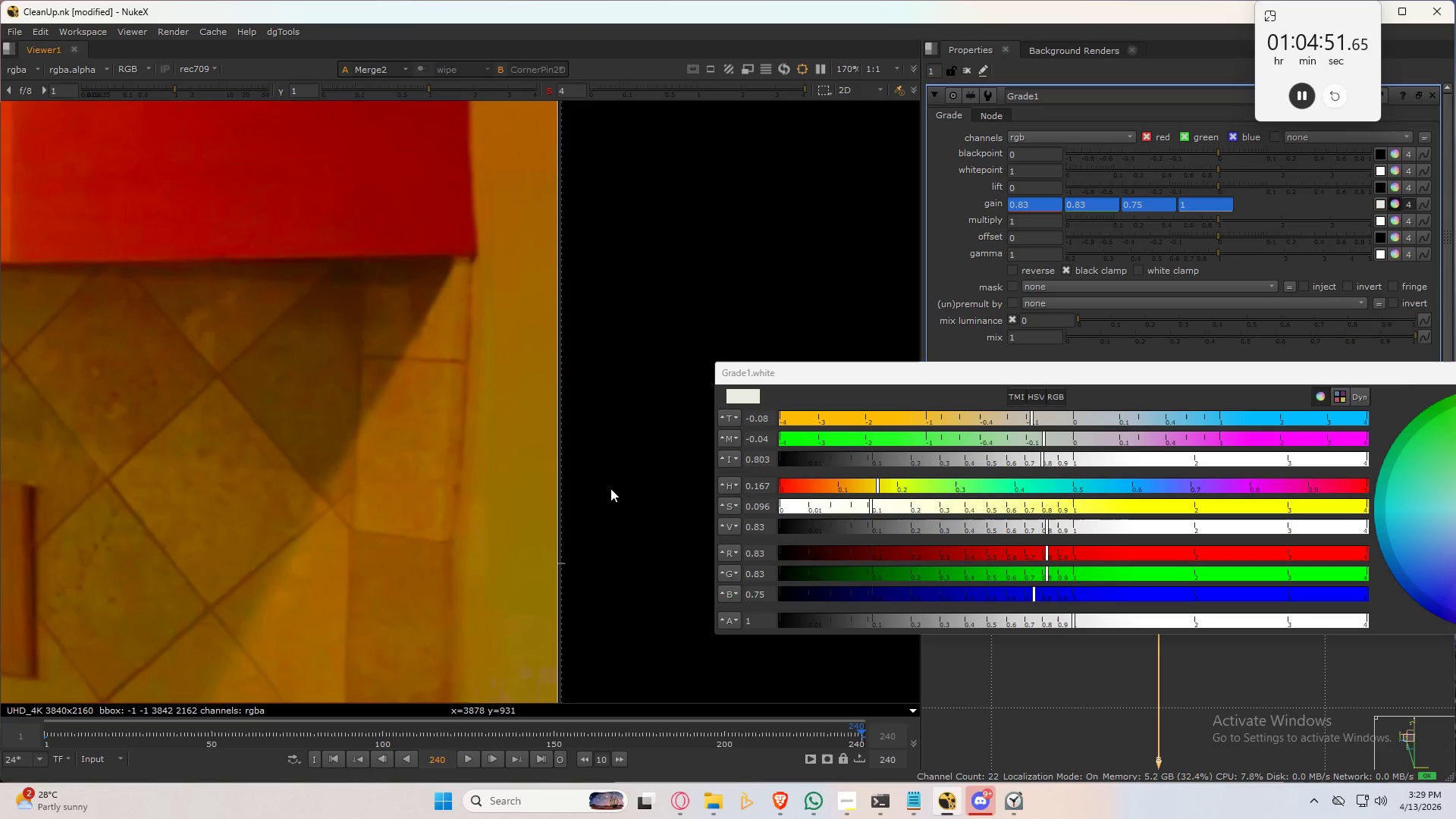 
key(G)
 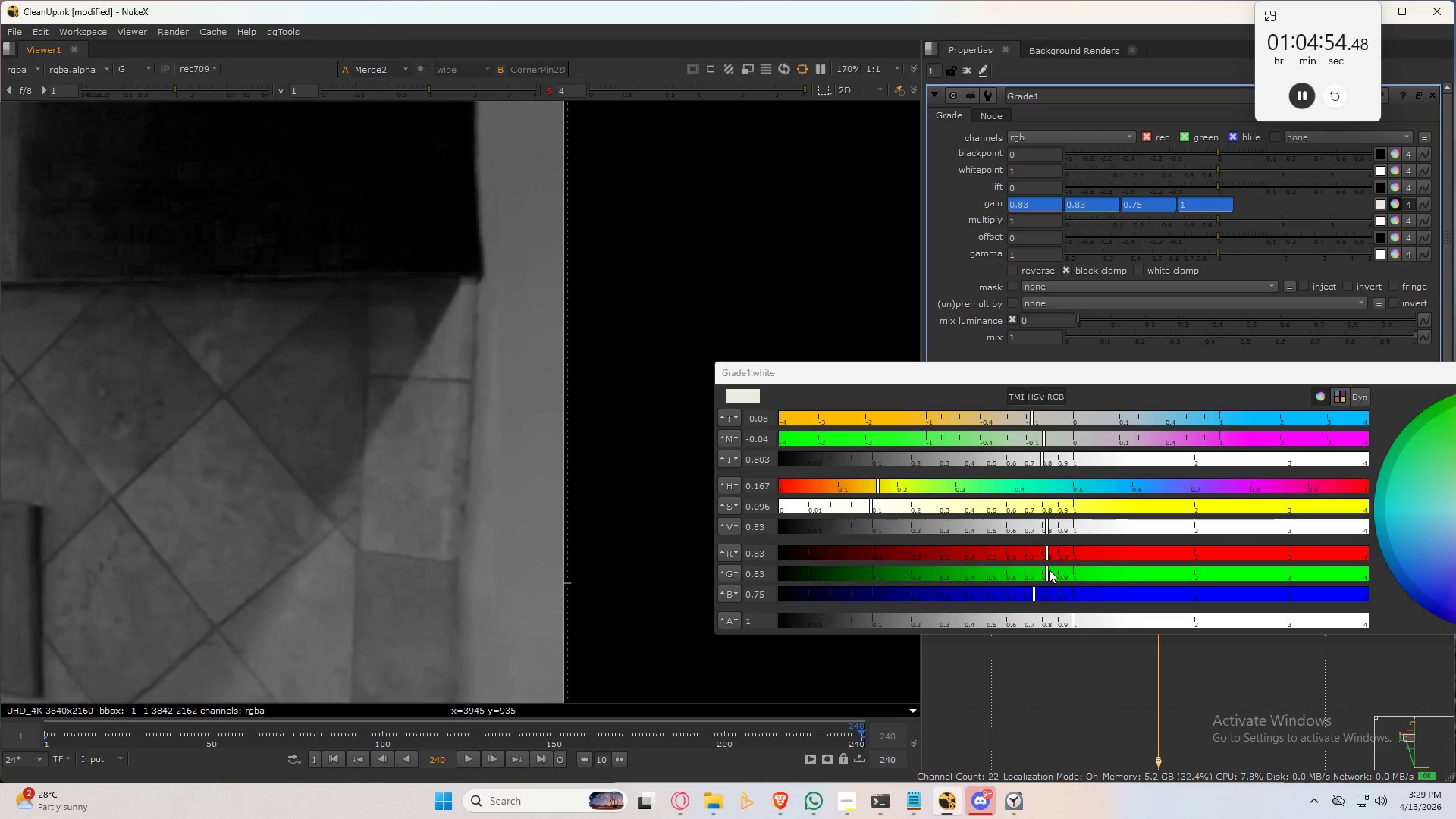 
left_click_drag(start_coordinate=[1048, 572], to_coordinate=[1044, 573])
 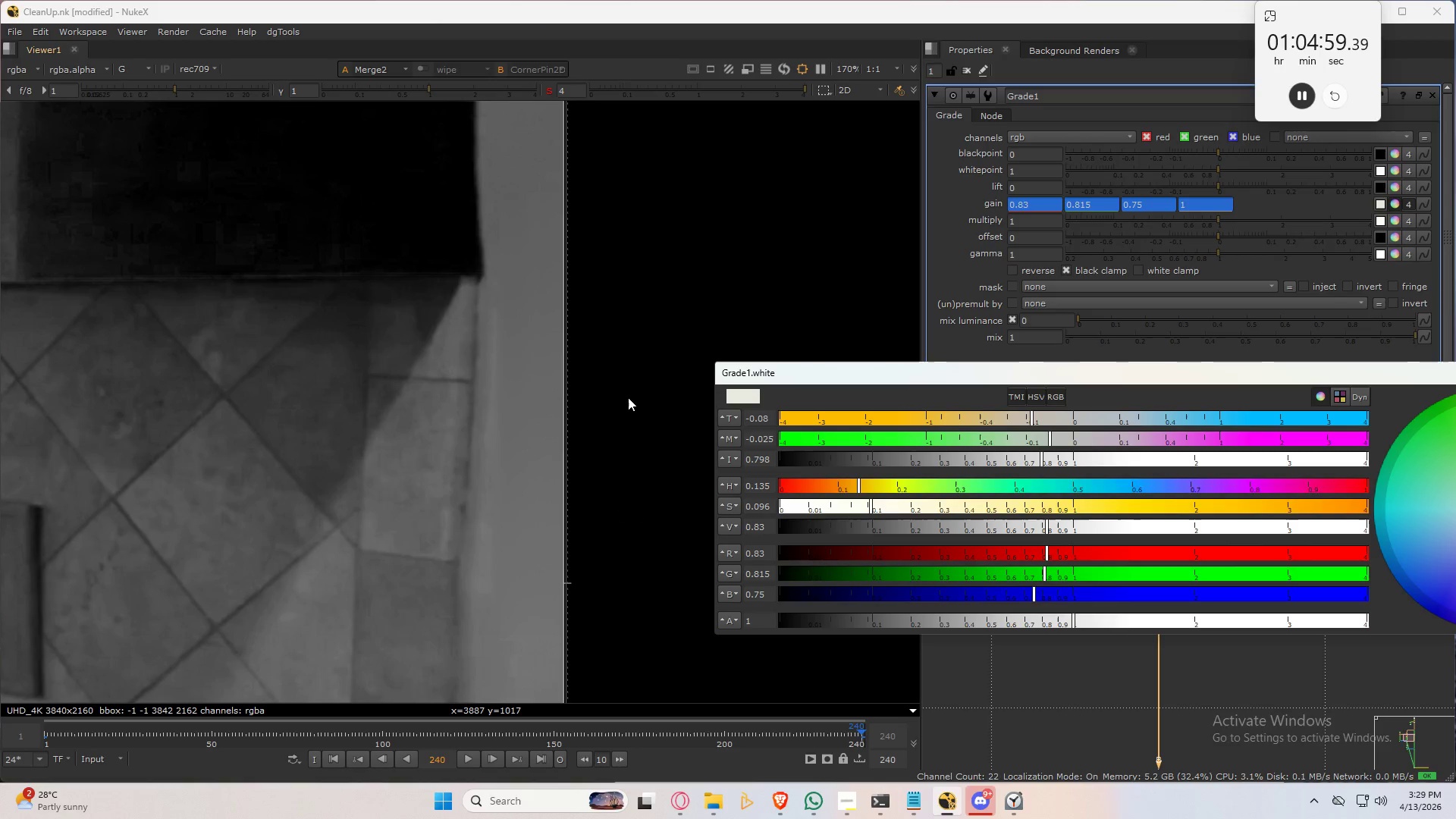 
key(R)
 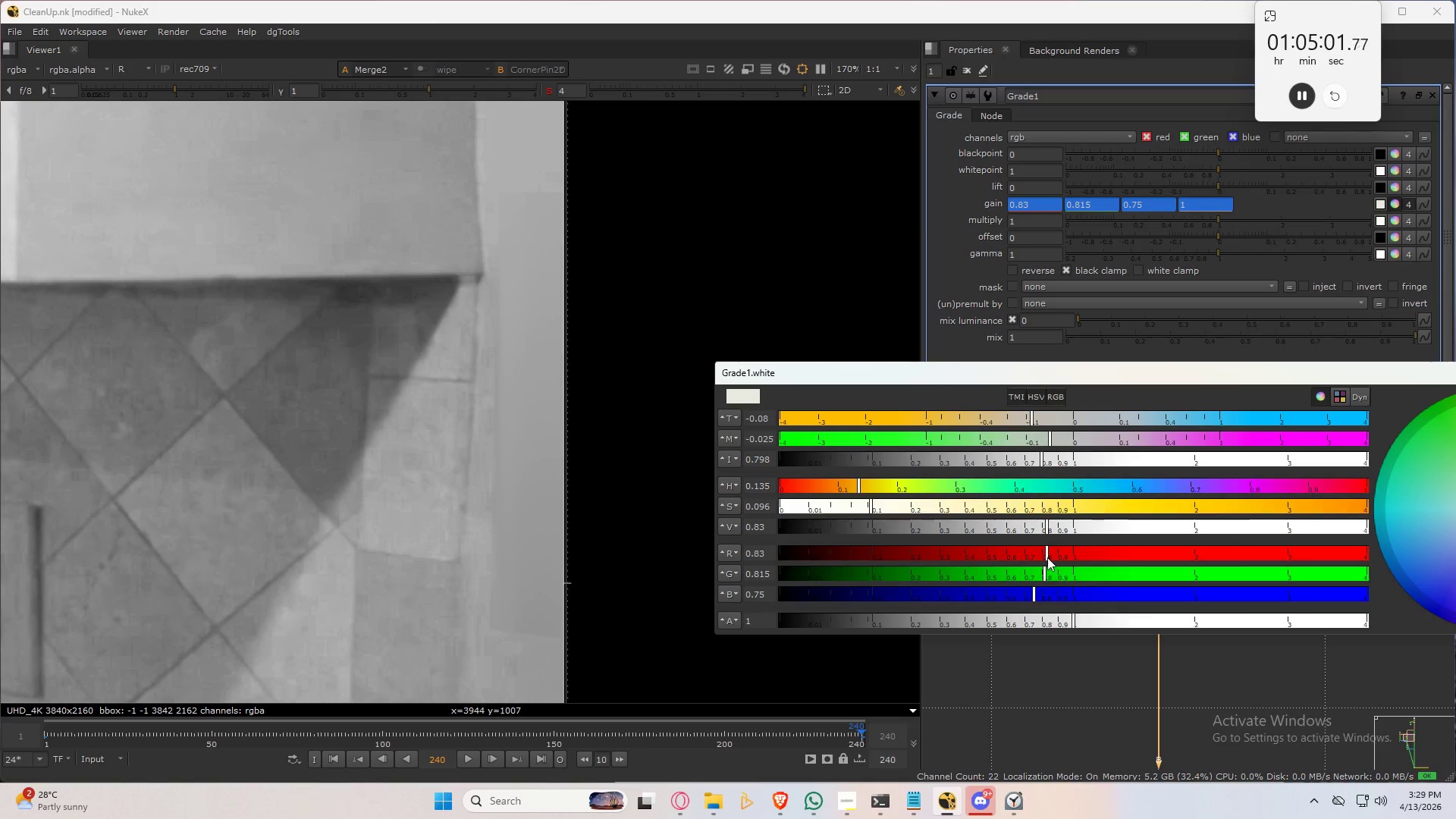 
left_click_drag(start_coordinate=[1047, 554], to_coordinate=[1051, 554])
 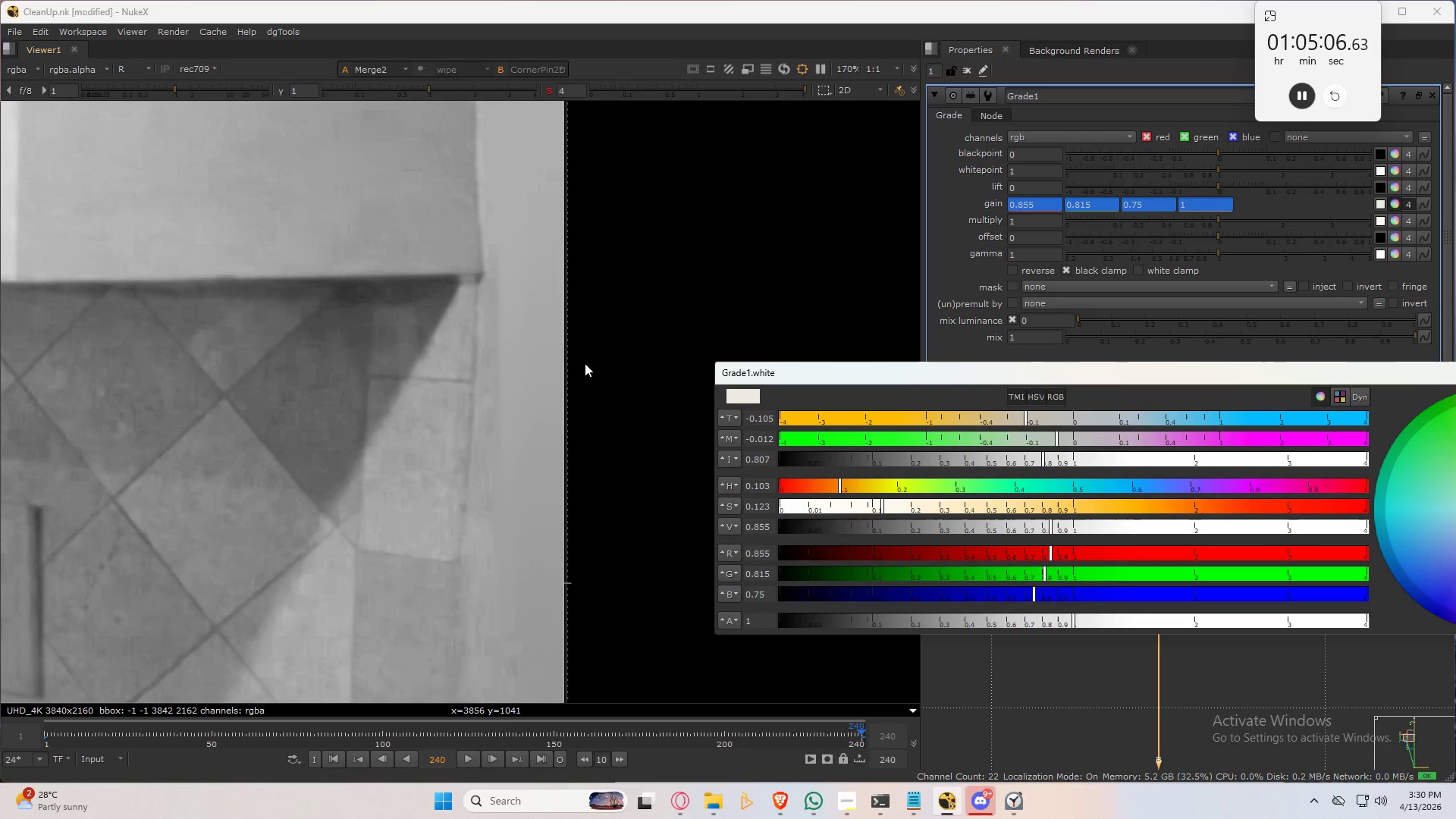 
key(R)
 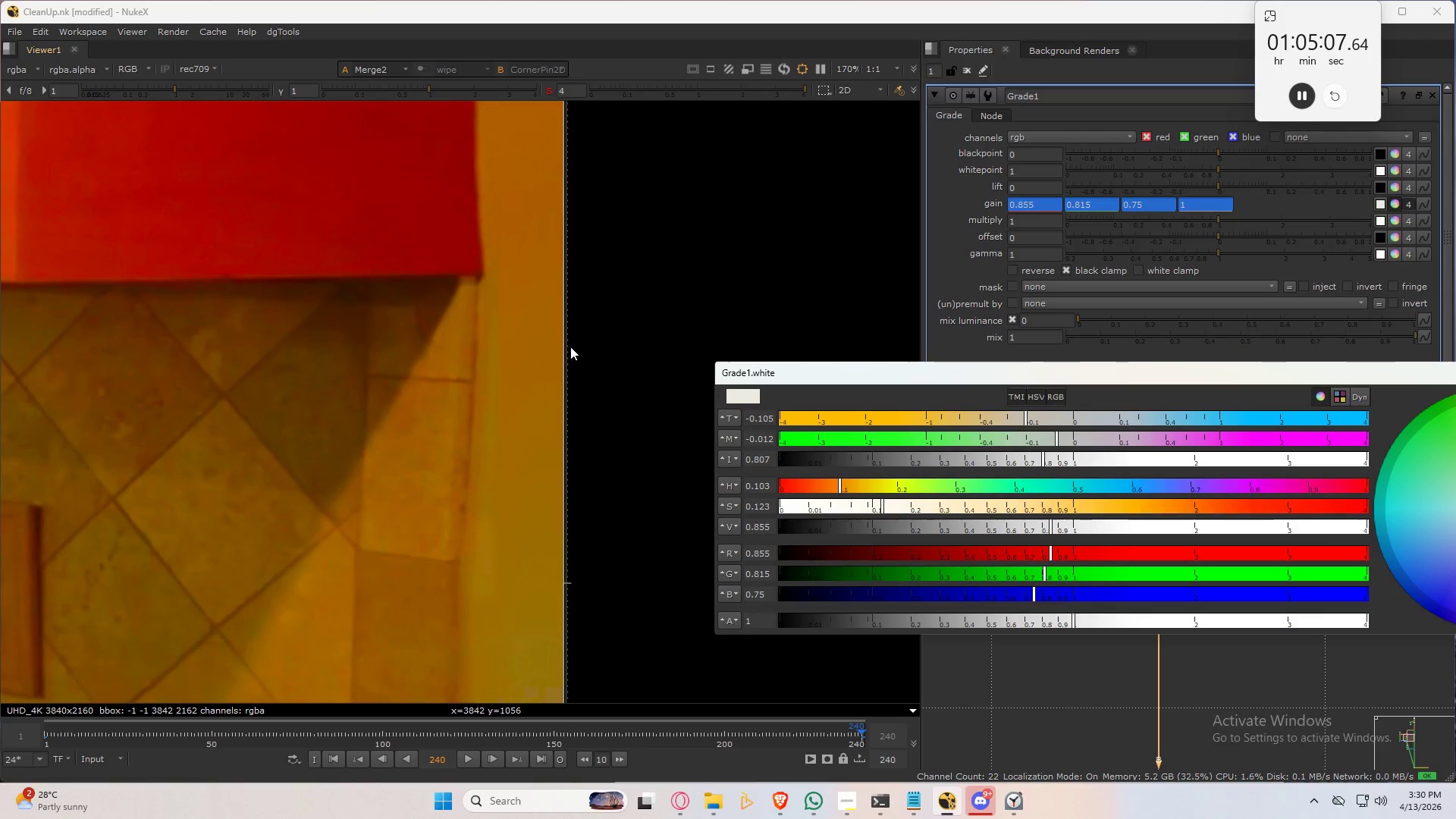 
scroll: coordinate [570, 347], scroll_direction: down, amount: 4.0
 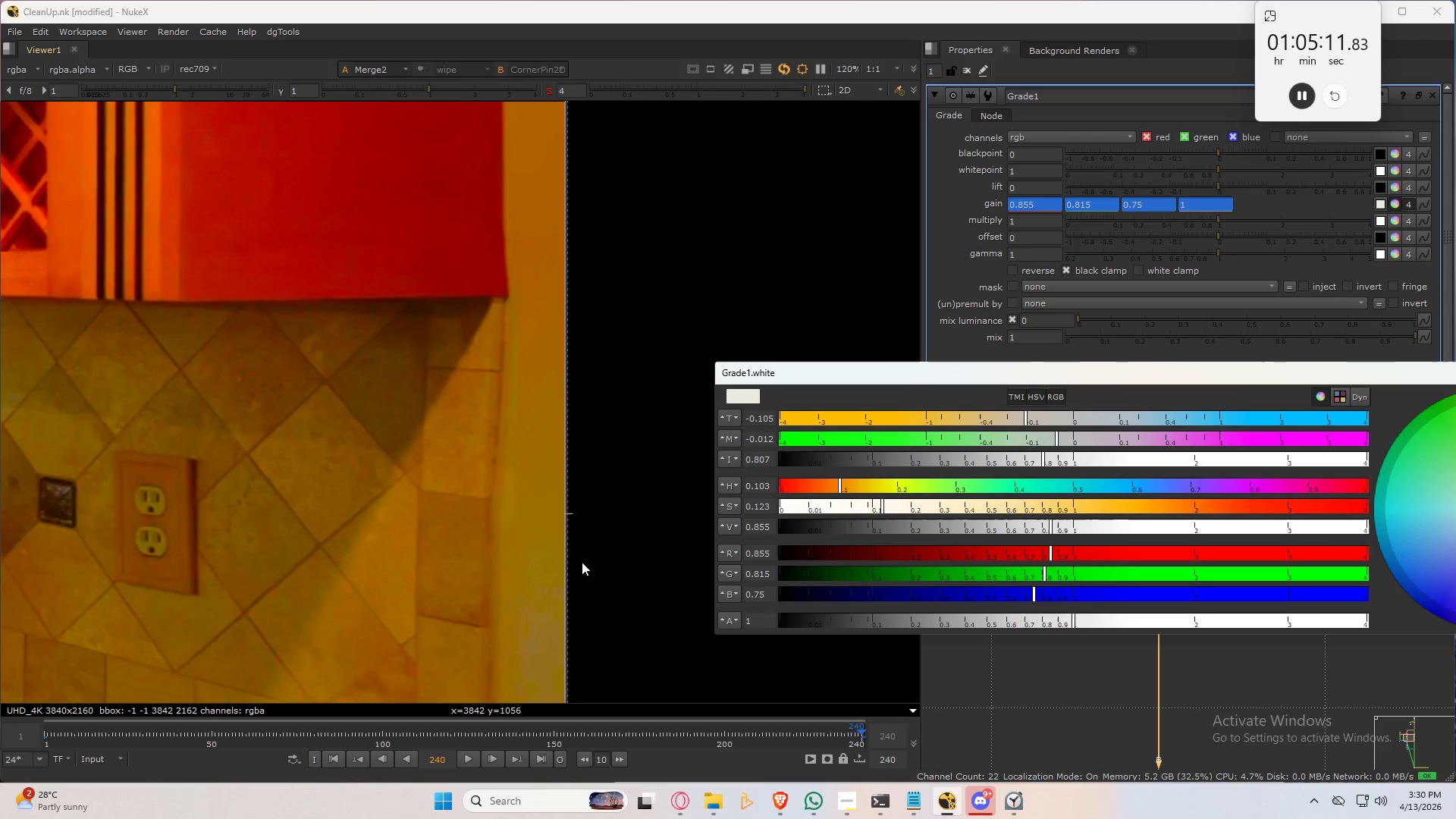 
key(Control+S)
 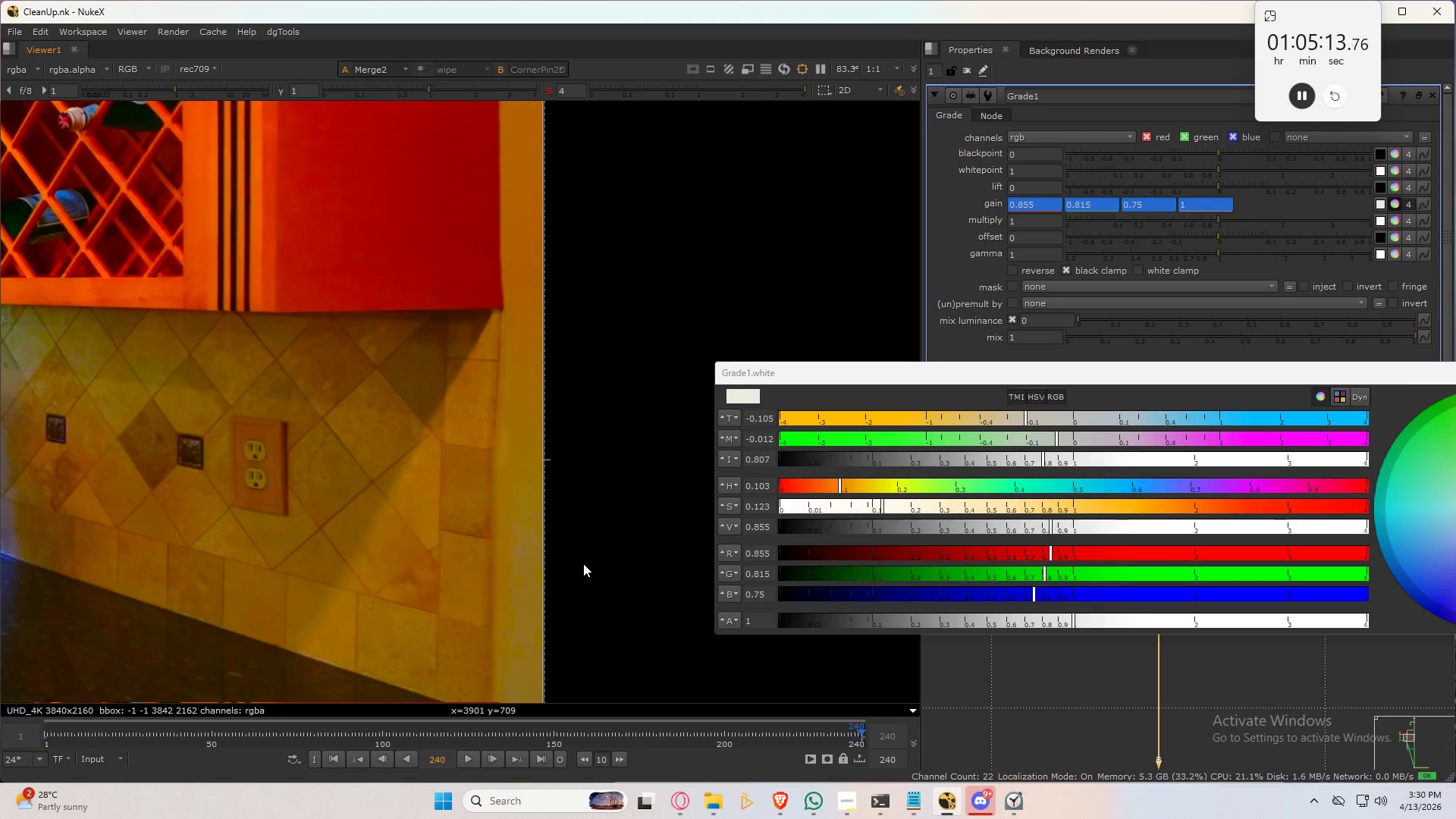 
hold_key(key=ControlLeft, duration=0.62)
 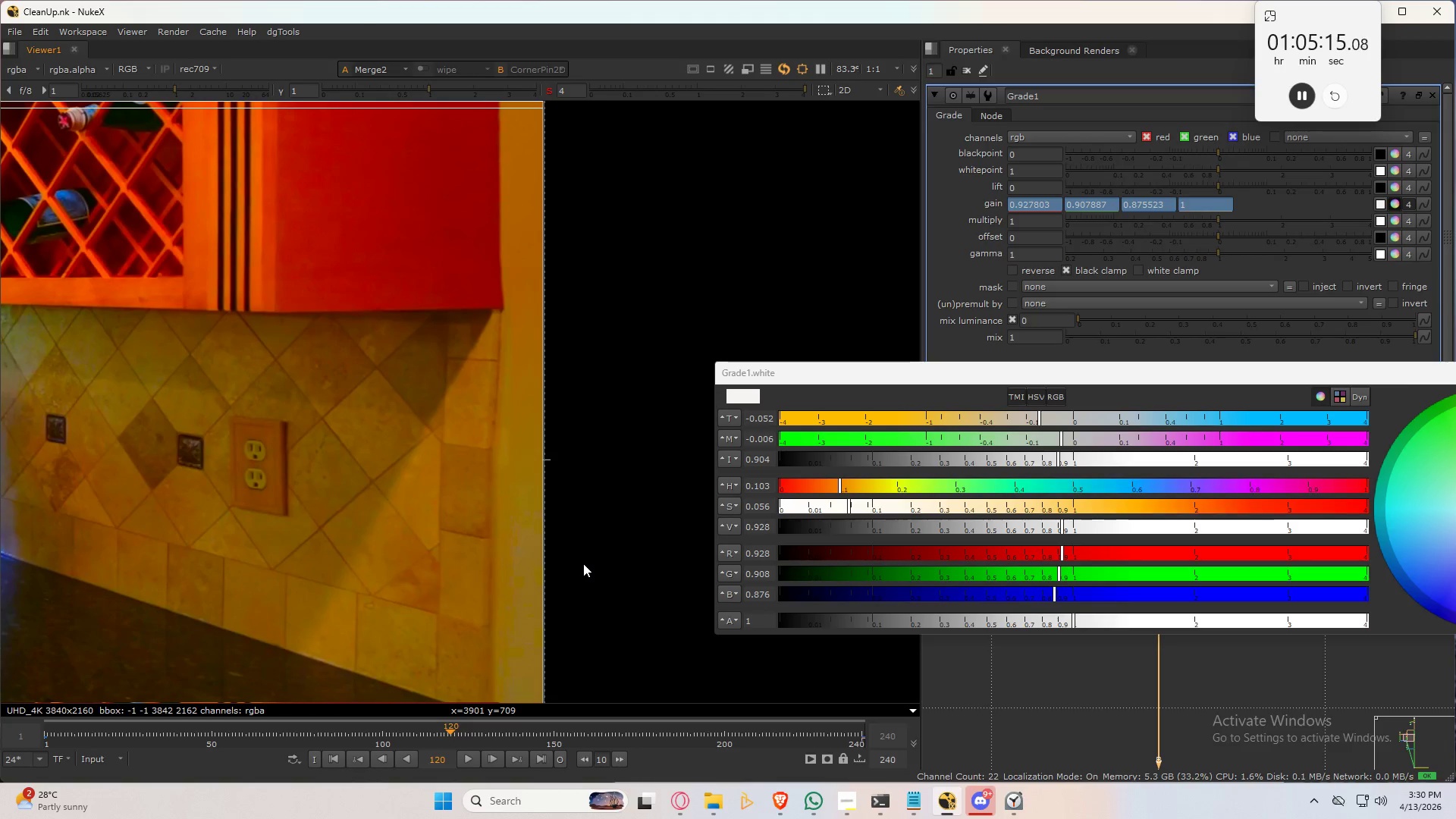 
key(ArrowLeft)
 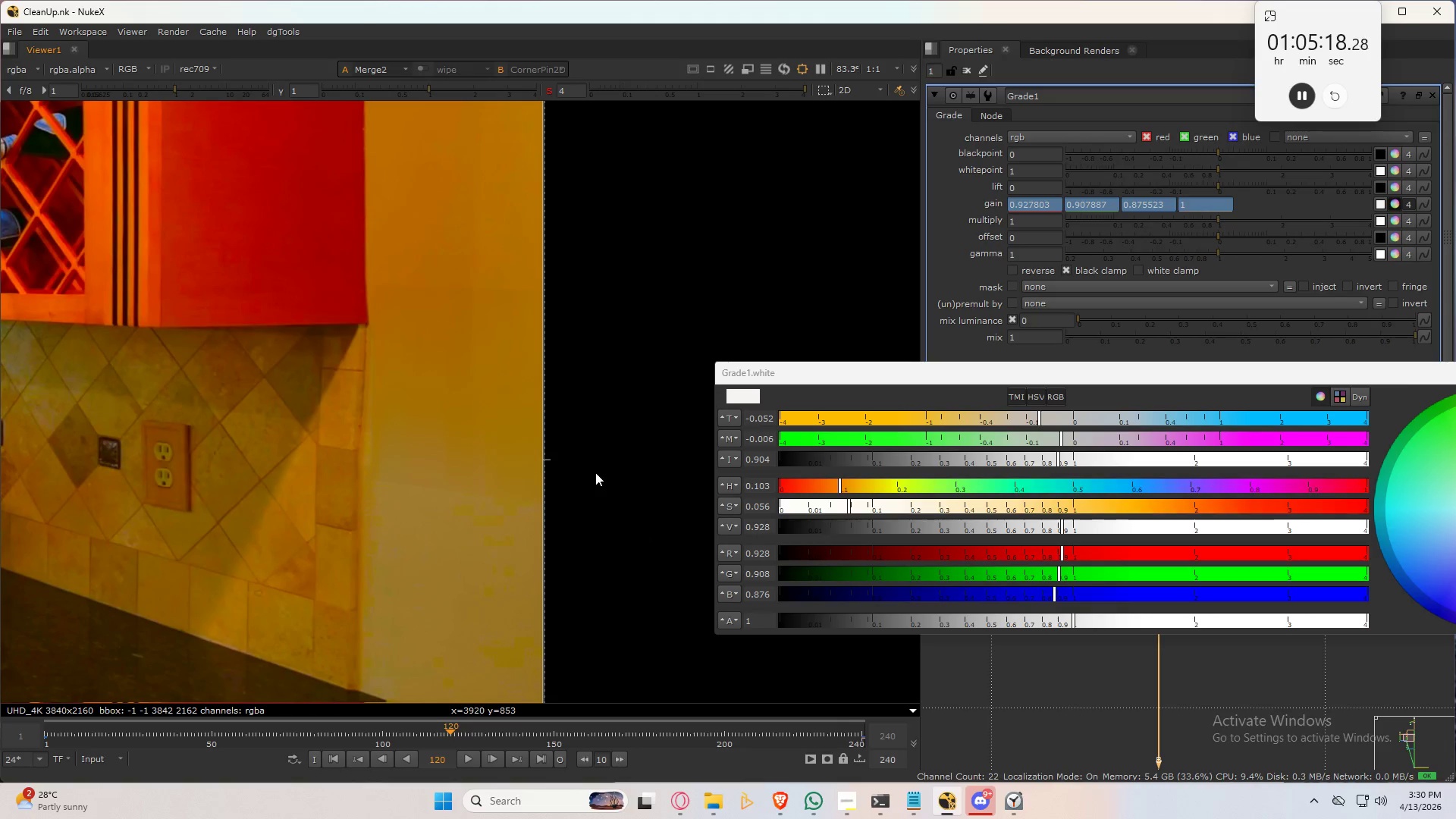 
scroll: coordinate [437, 315], scroll_direction: up, amount: 3.0
 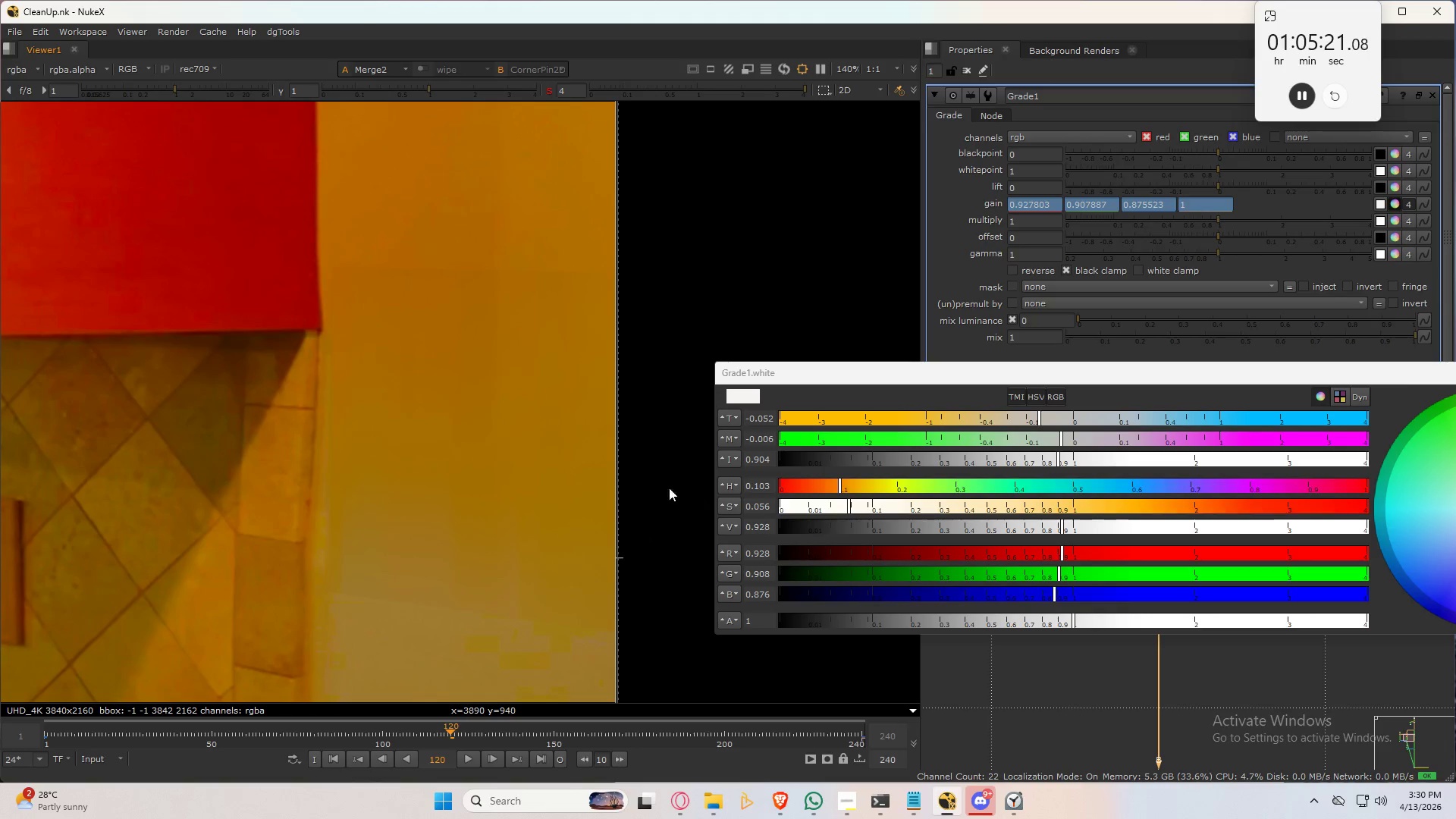 
key(Y)
 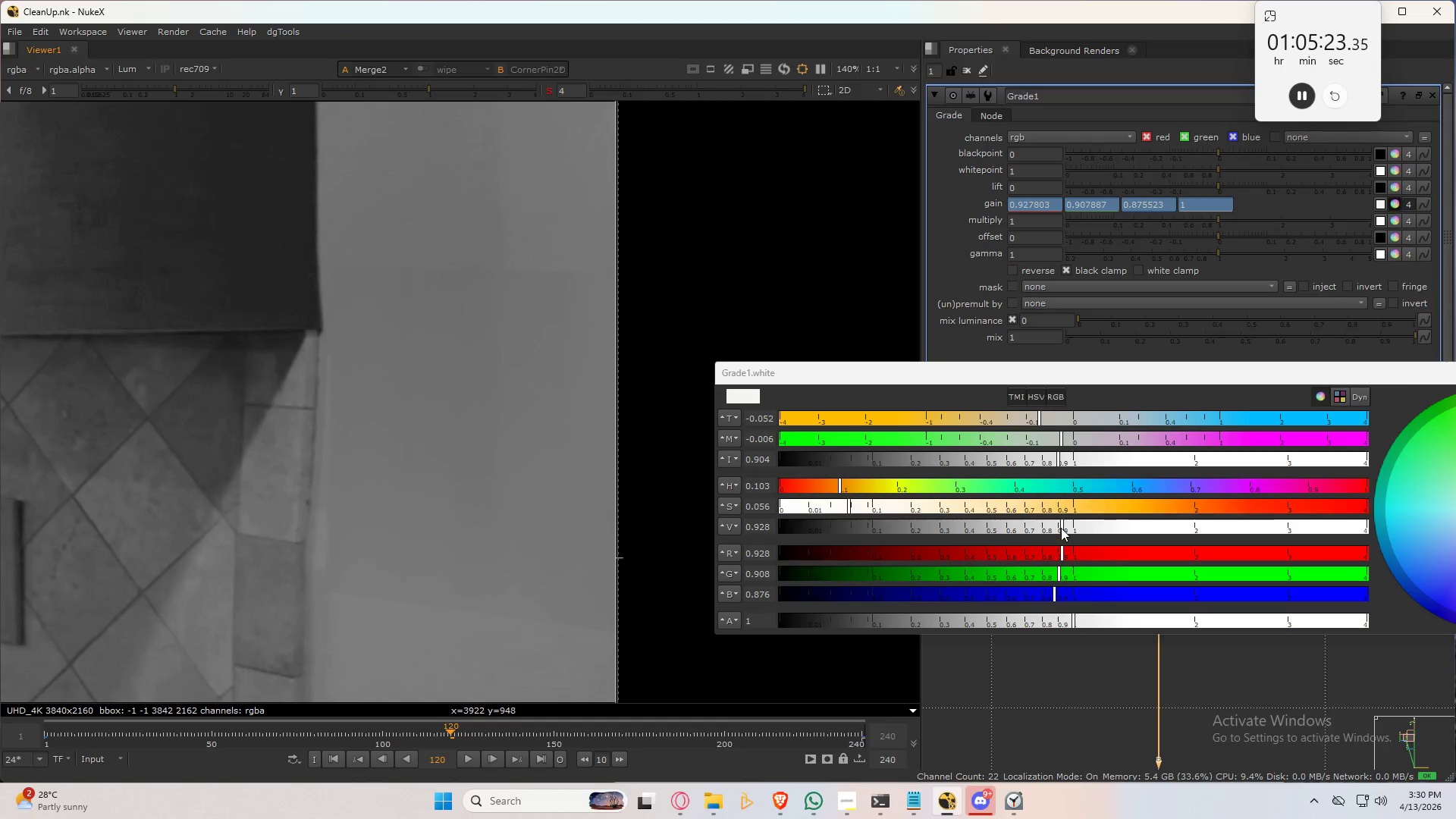 
left_click_drag(start_coordinate=[1061, 526], to_coordinate=[1070, 526])
 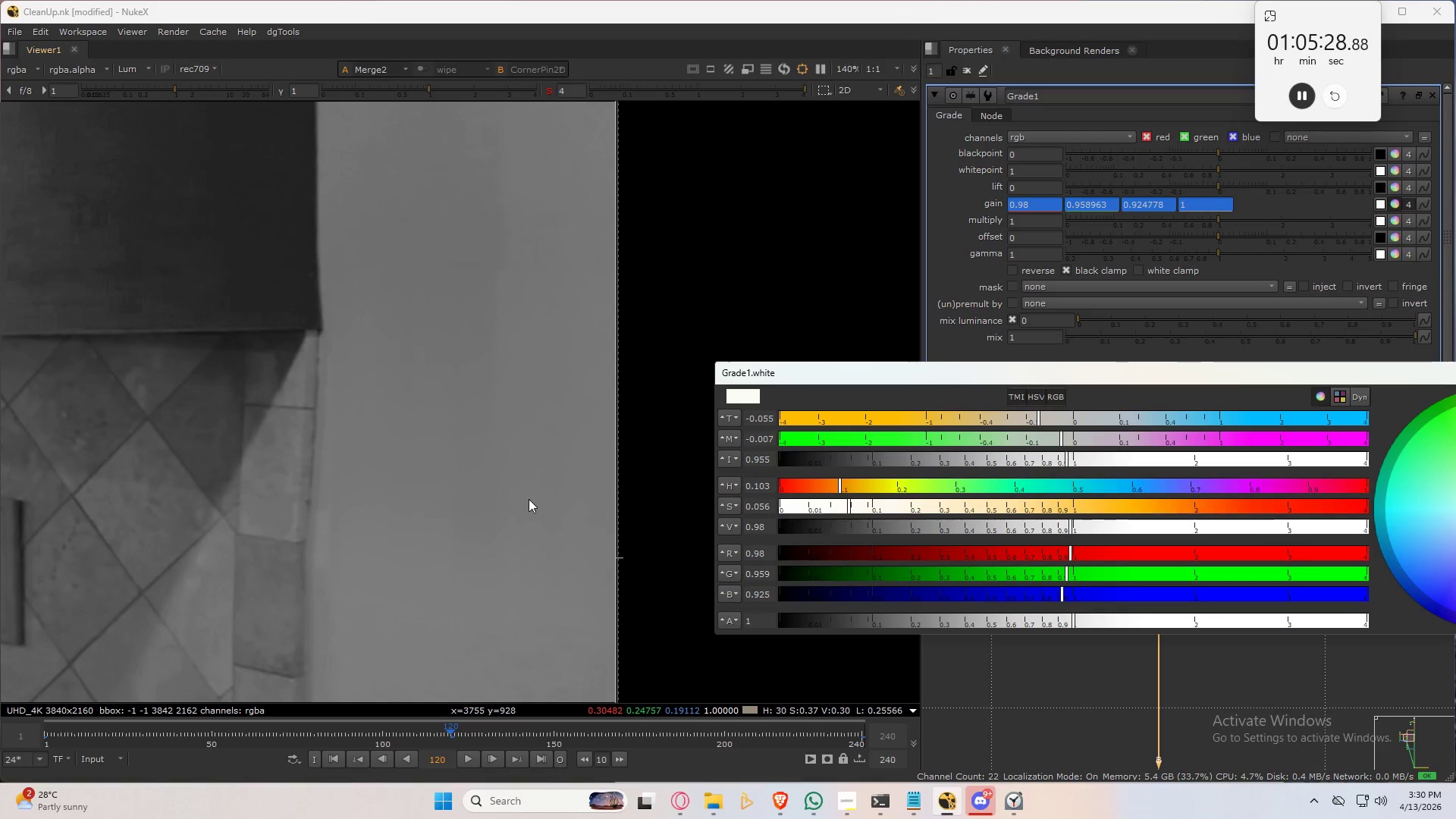 
key(Y)
 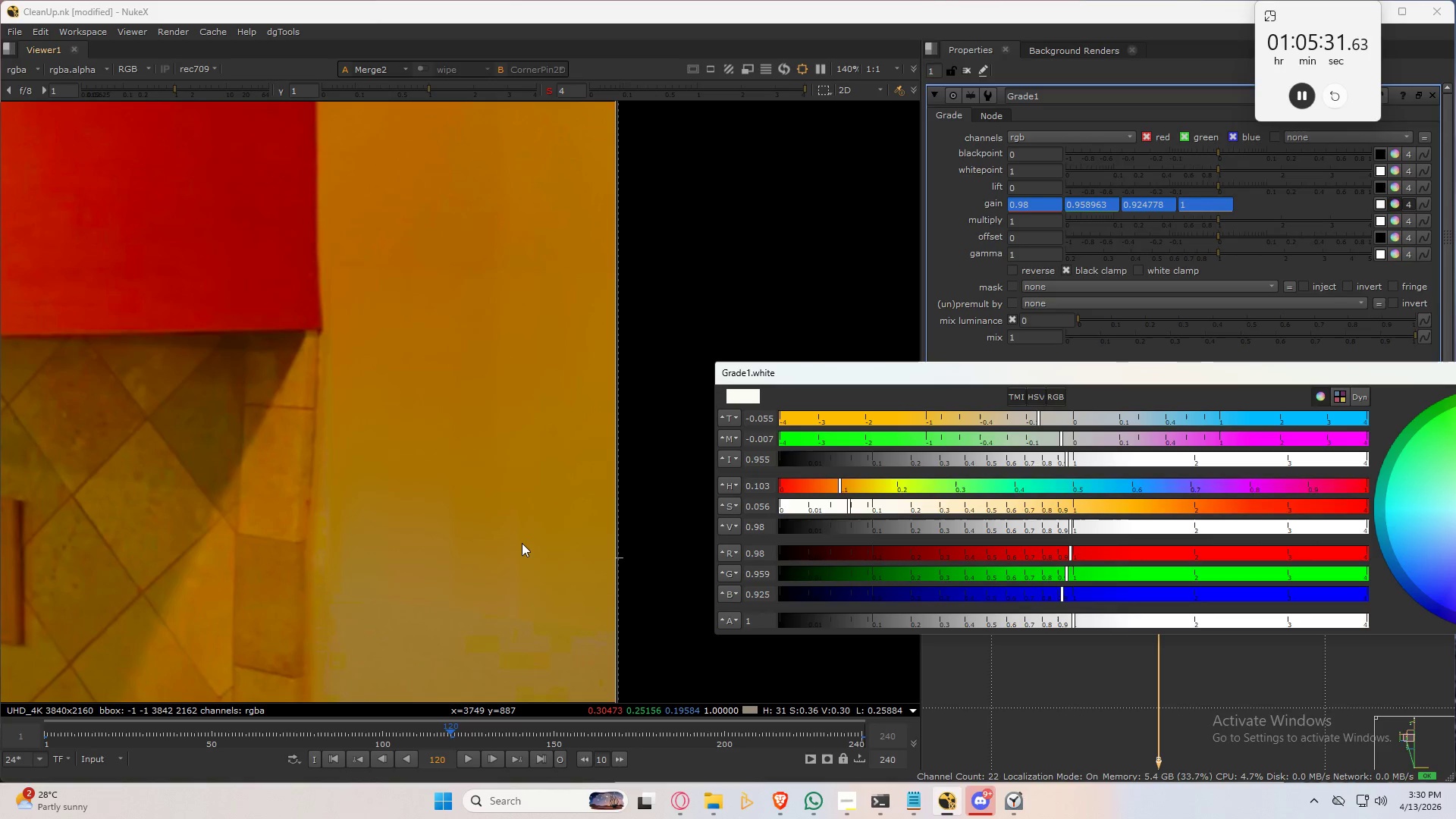 
key(R)
 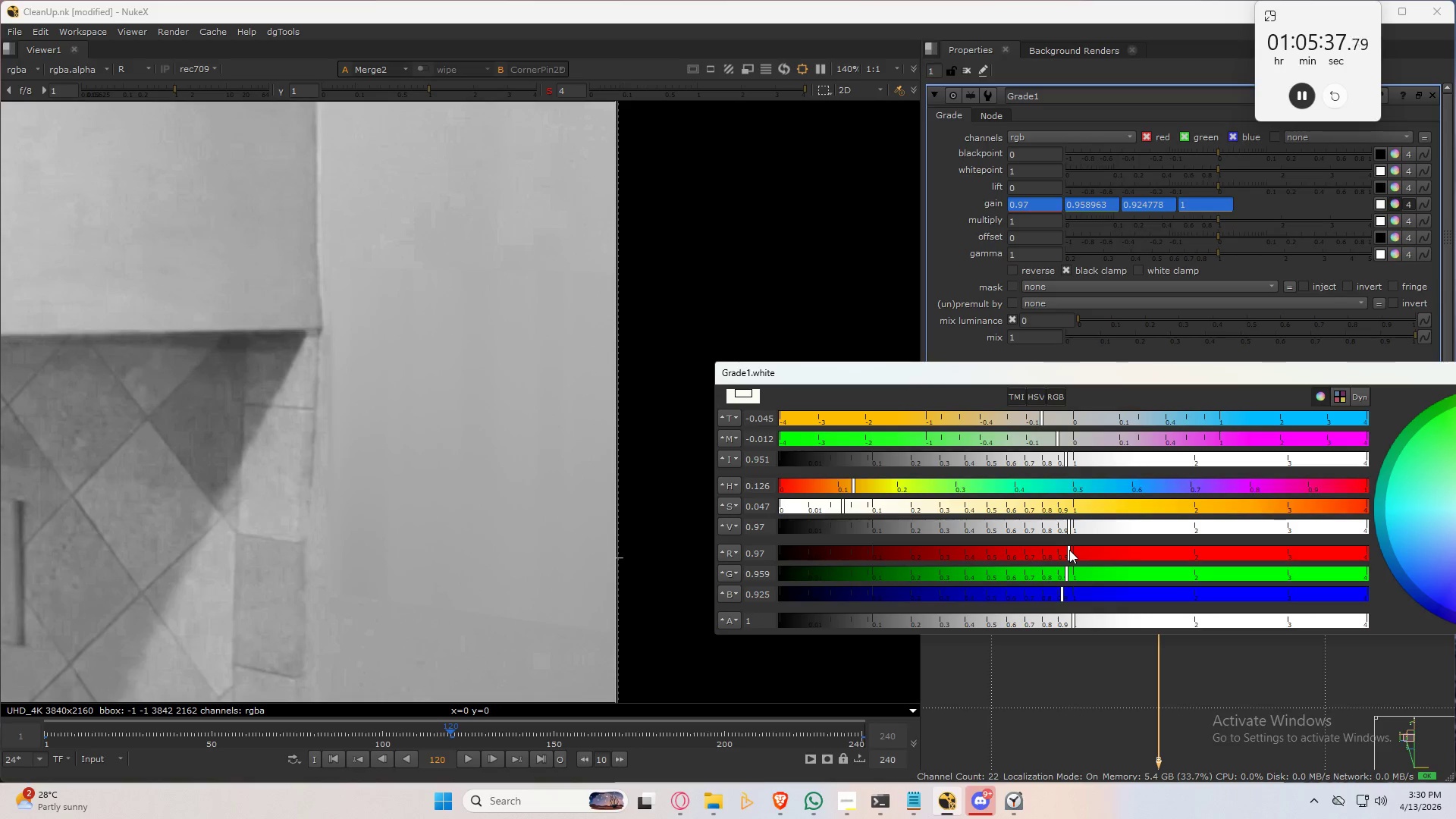 
wait(10.39)
 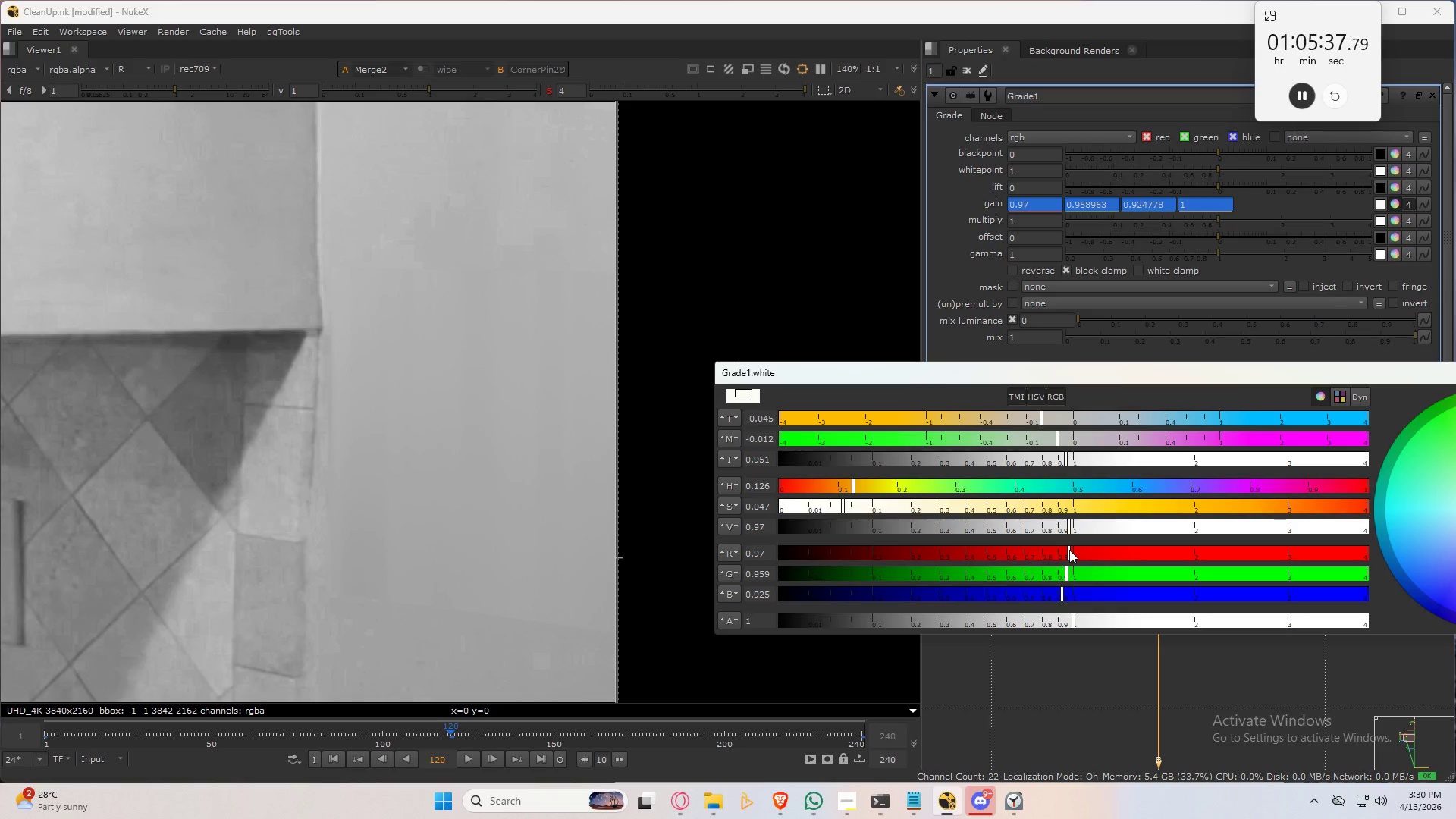 
left_click([1067, 550])
 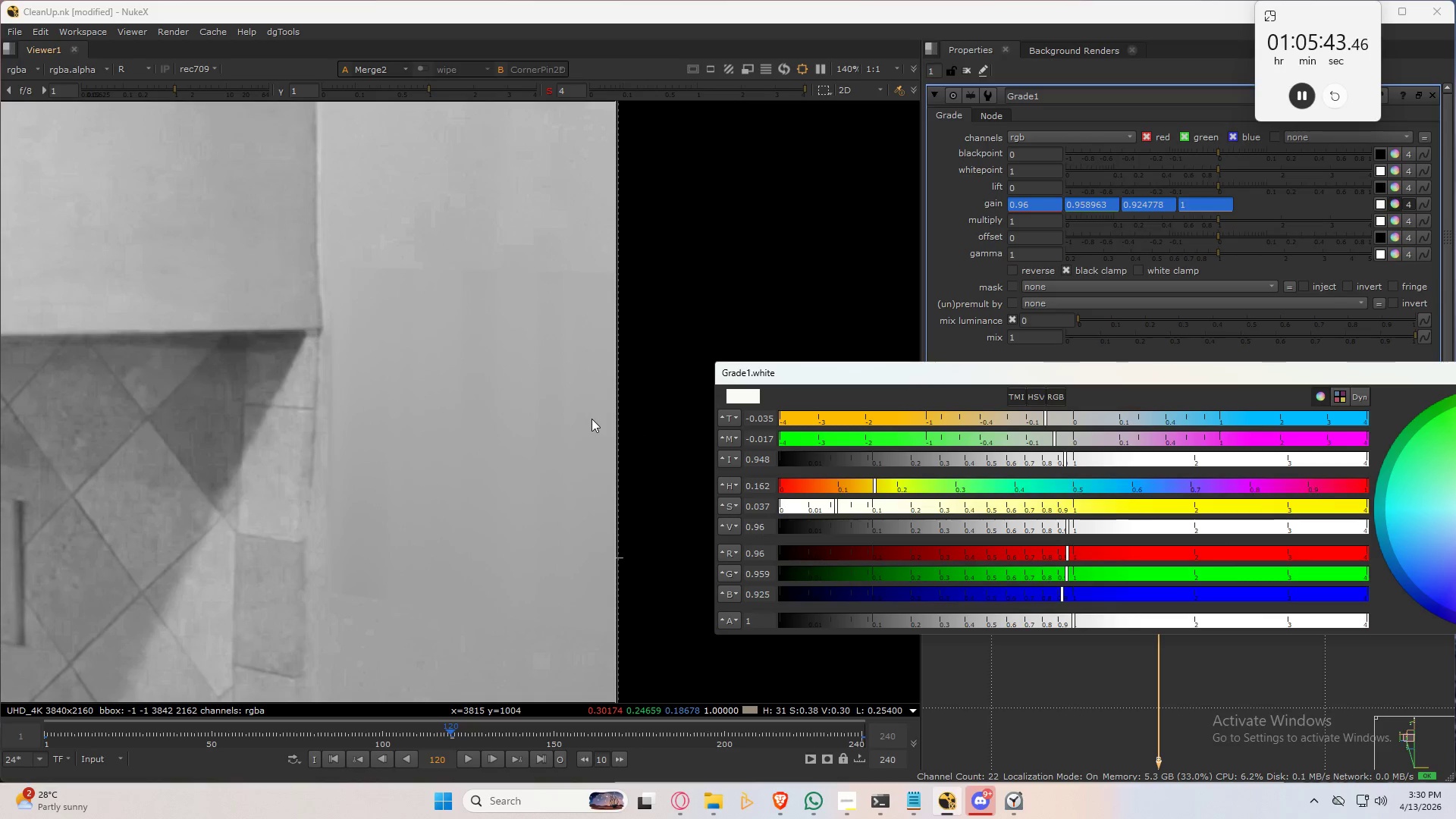 
type(rg)
 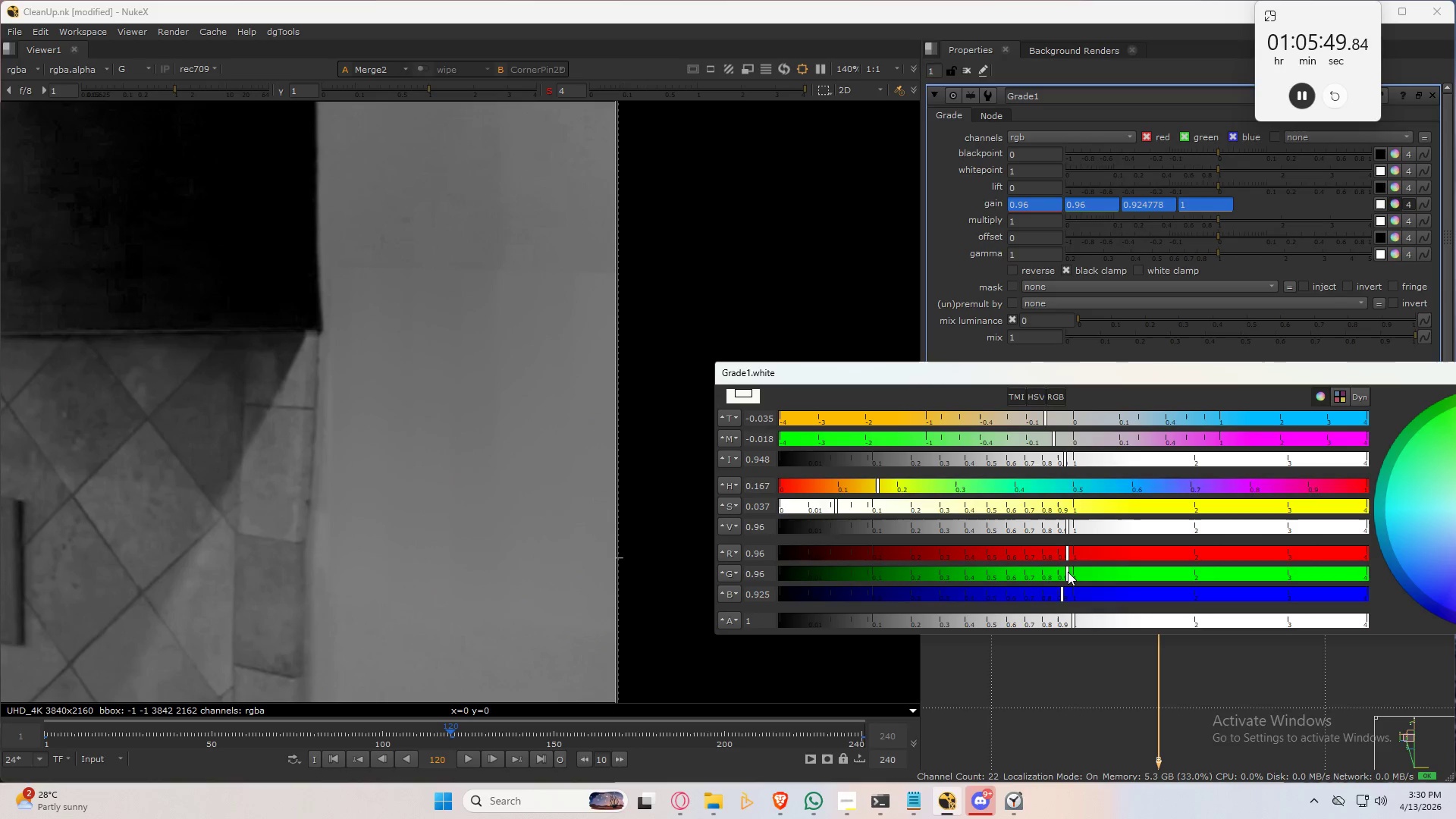 
wait(9.41)
 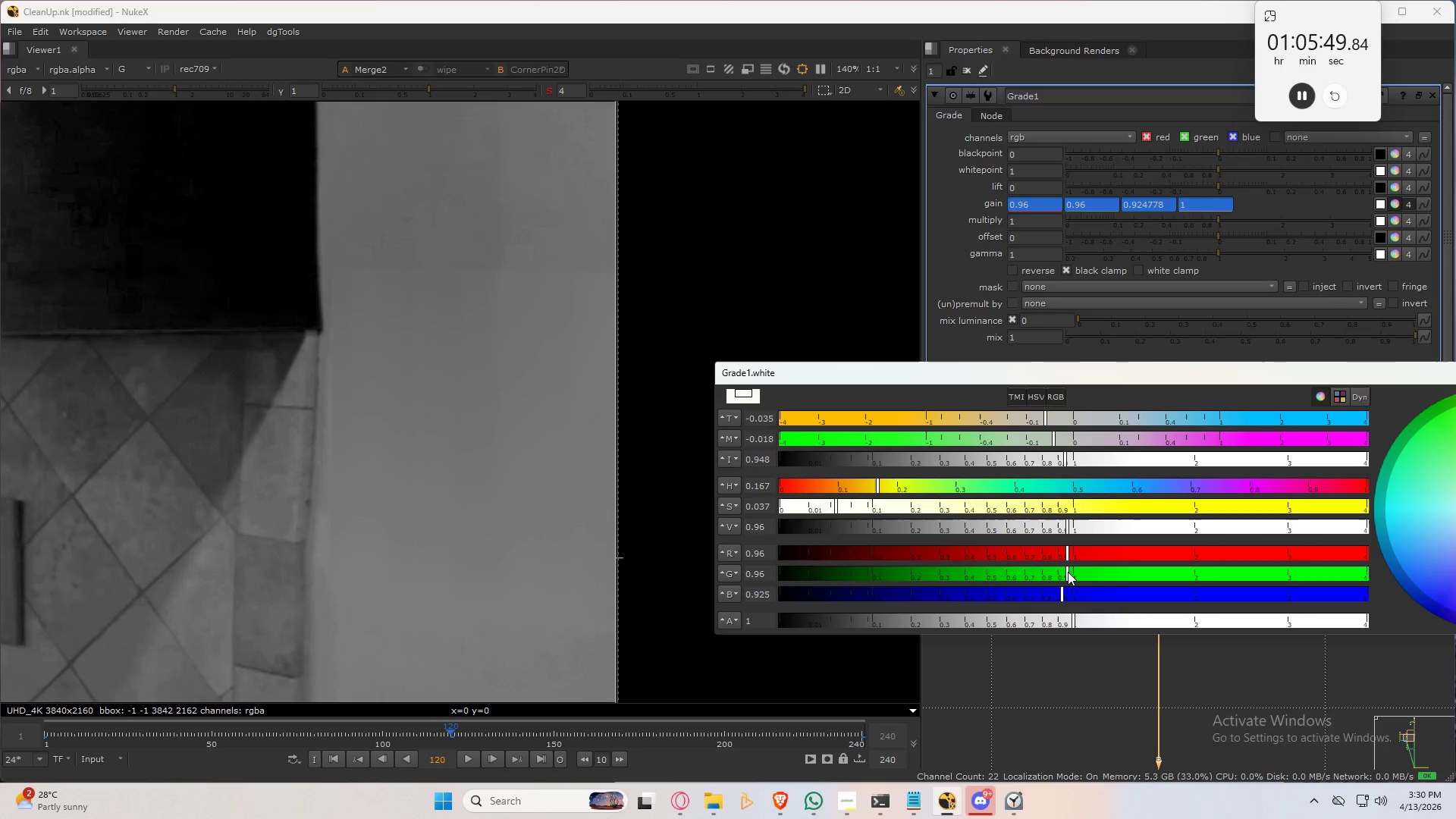 
key(B)
 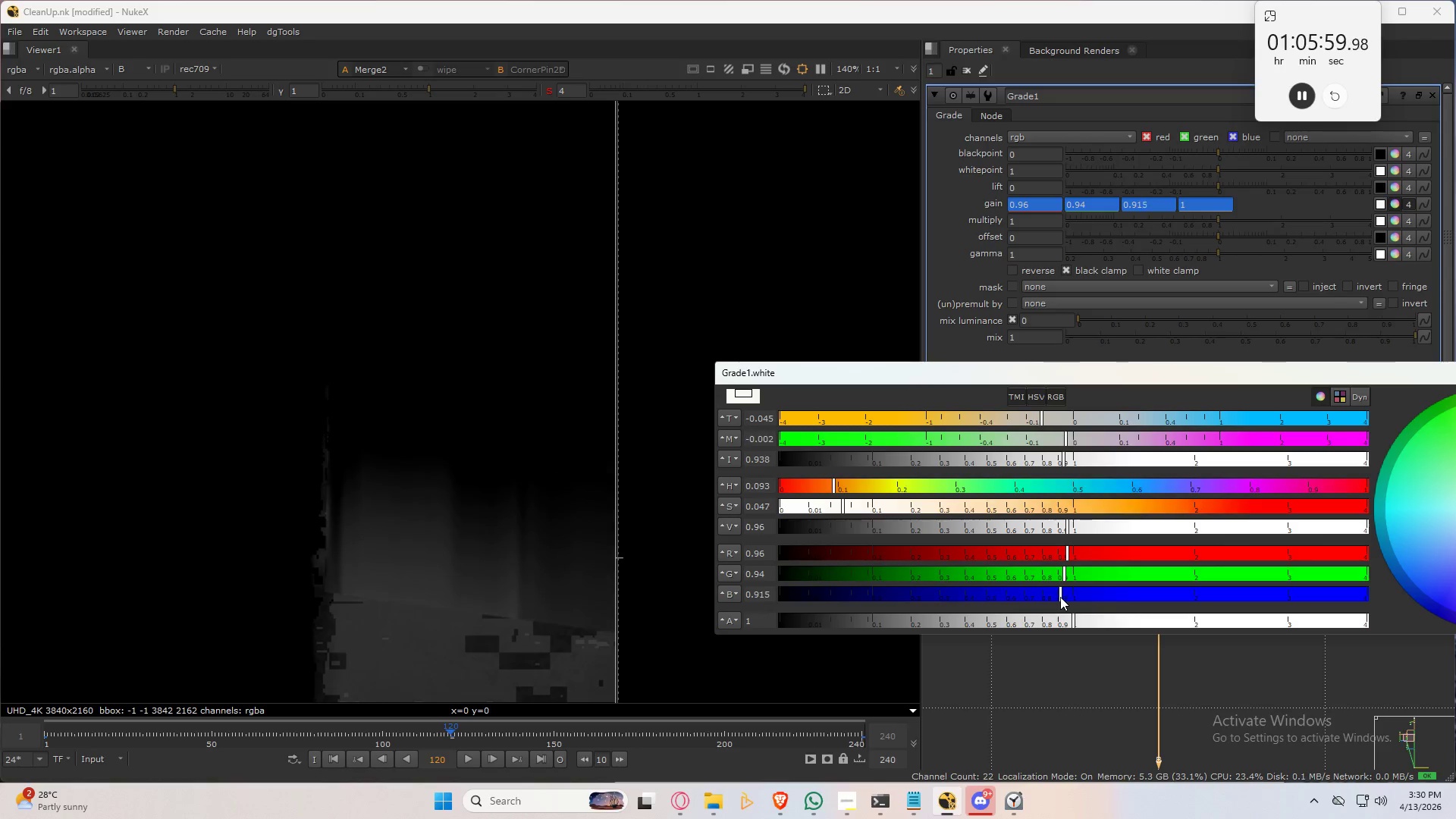 
wait(6.88)
 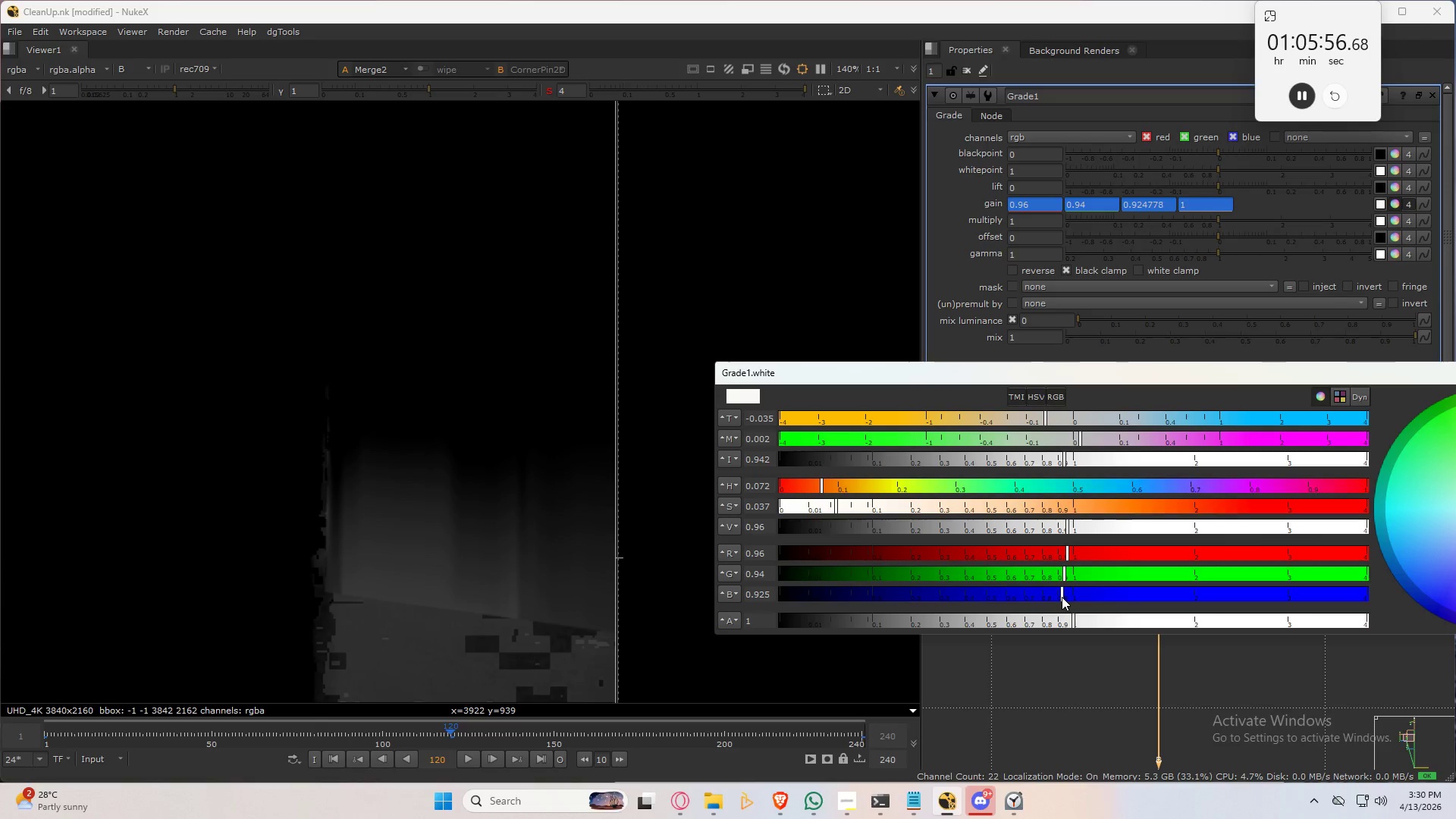 
key(B)
 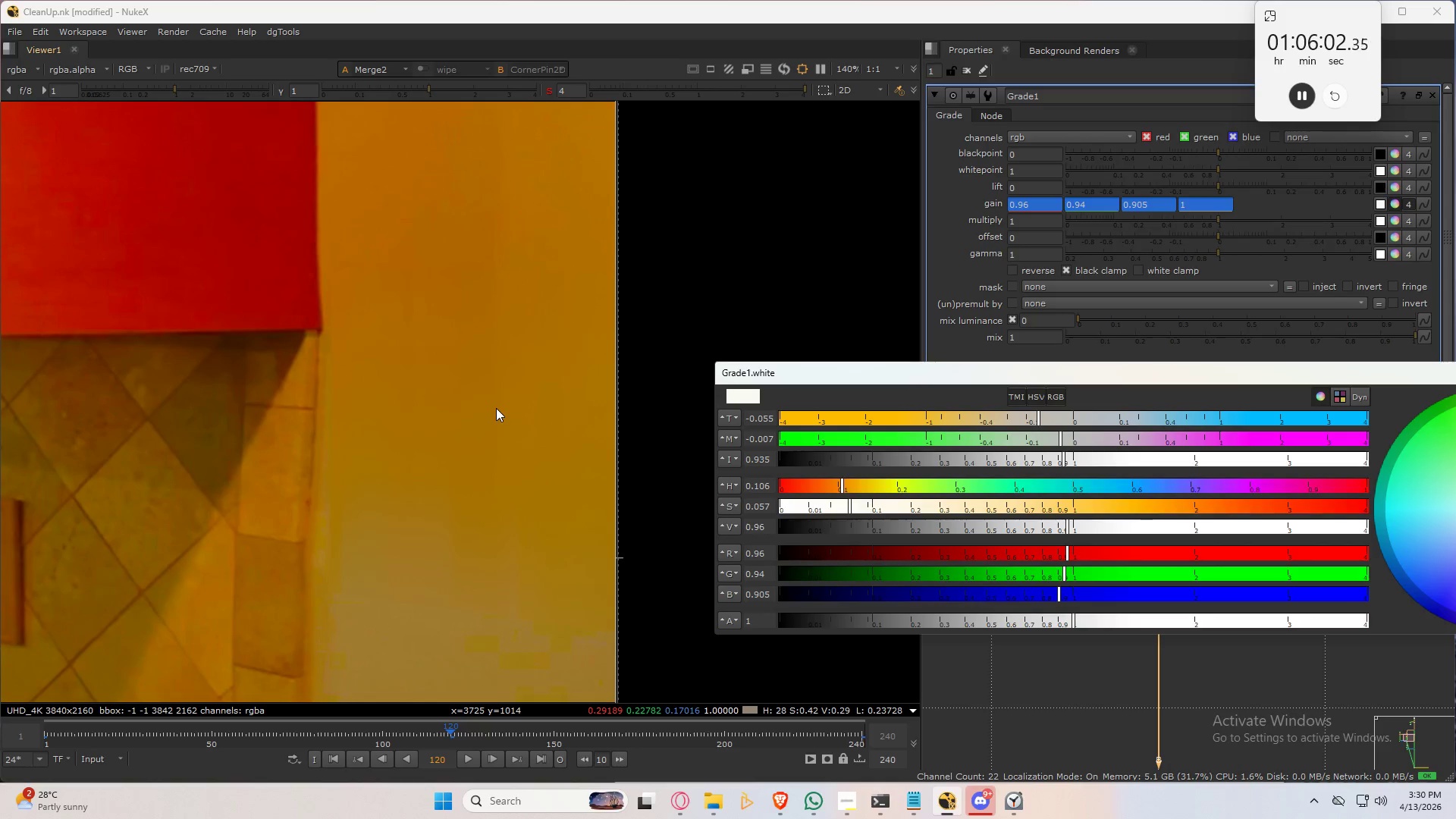 
scroll: coordinate [467, 435], scroll_direction: down, amount: 2.0
 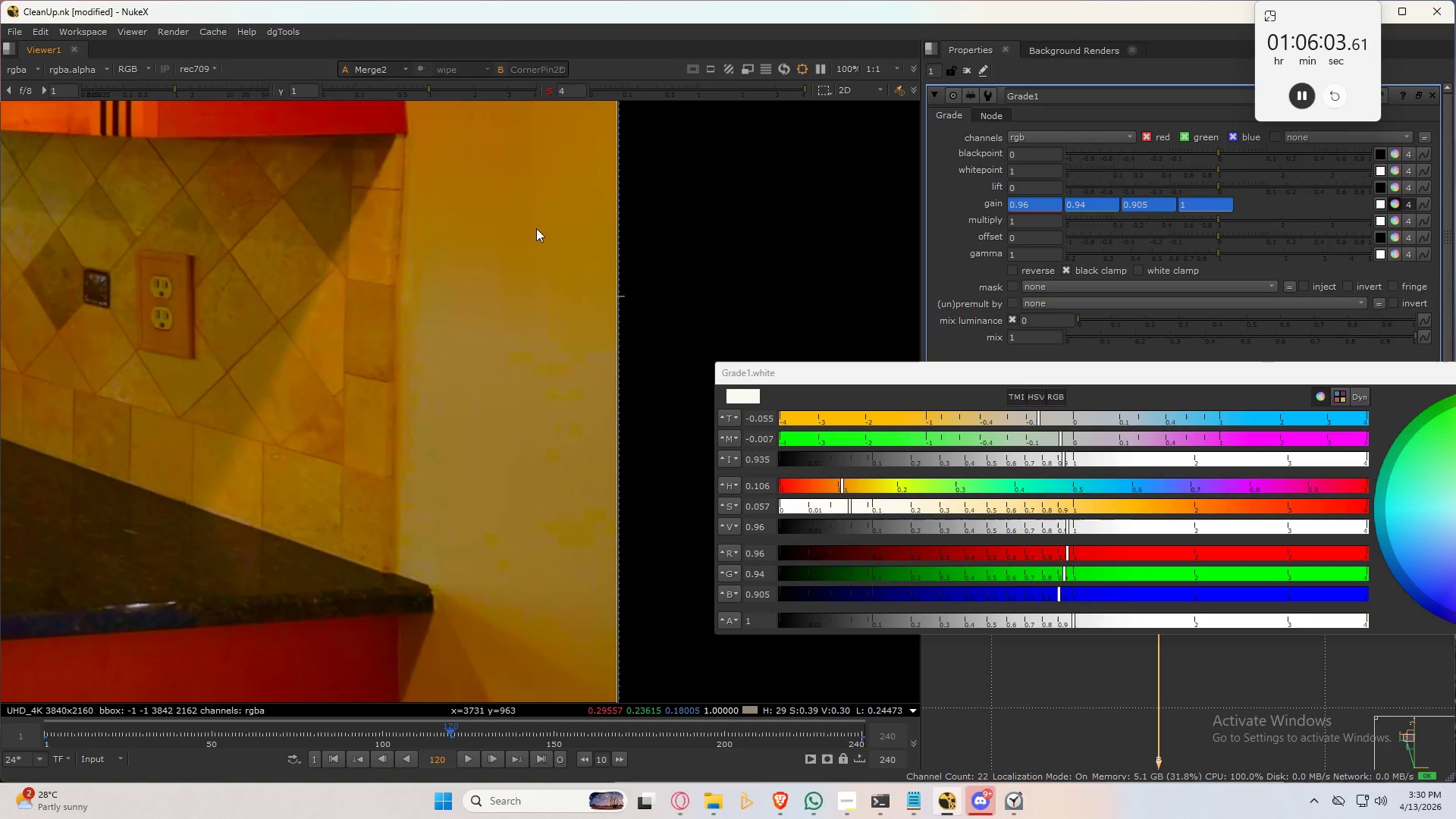 
type(bb)
 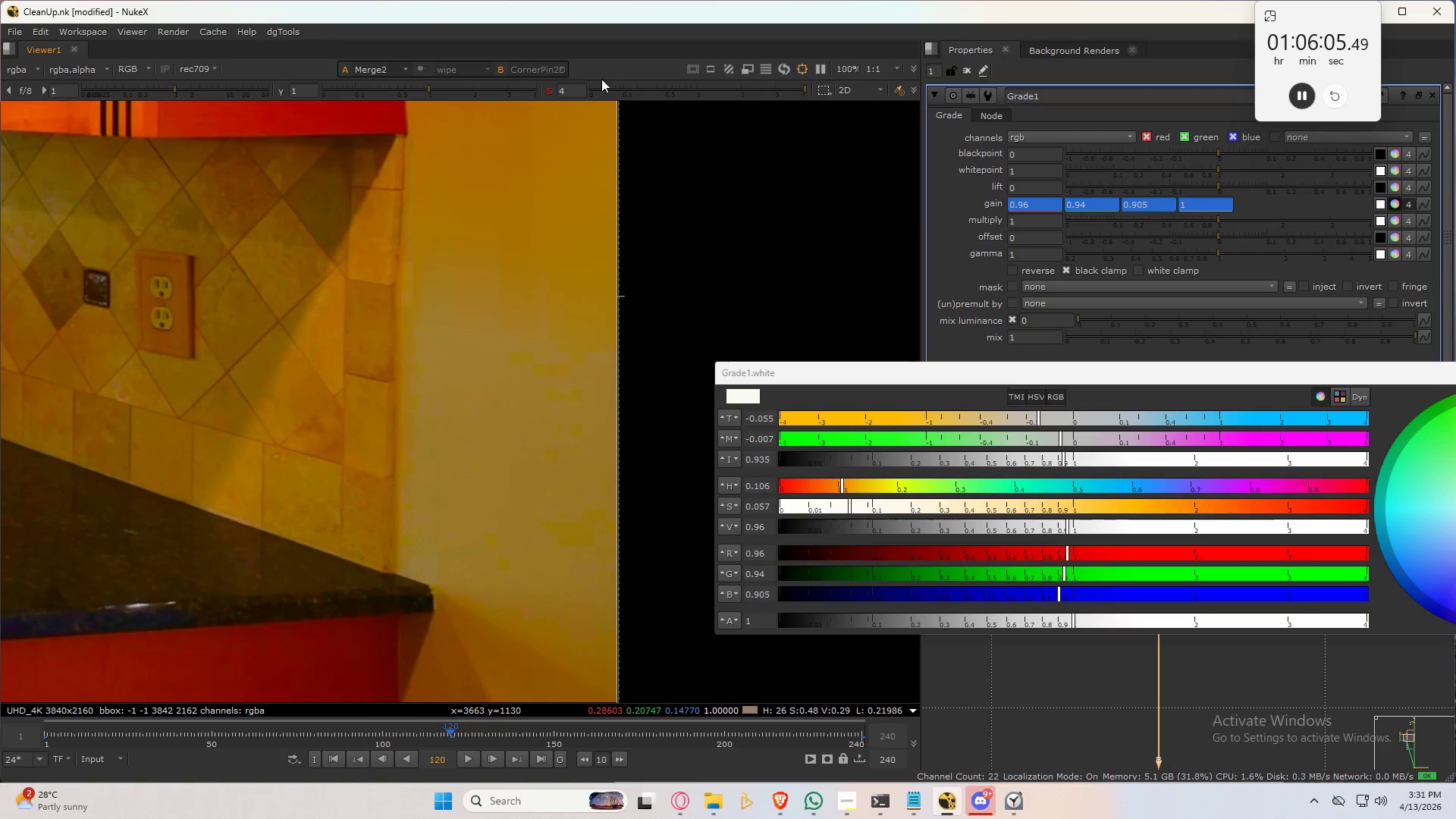 
hold_key(key=ControlLeft, duration=0.94)
left_click([710, 91])
 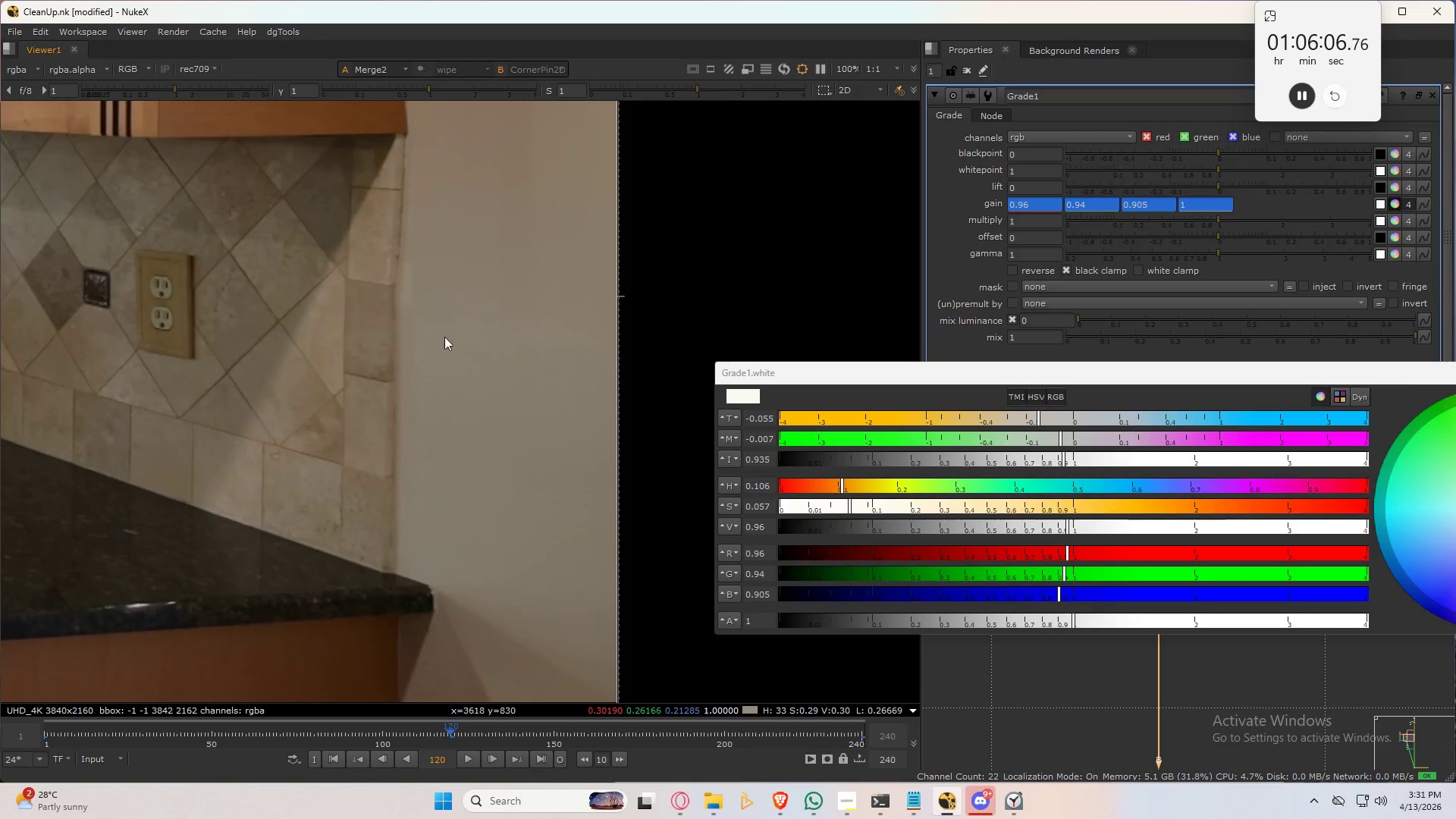 
scroll: coordinate [436, 335], scroll_direction: down, amount: 3.0
 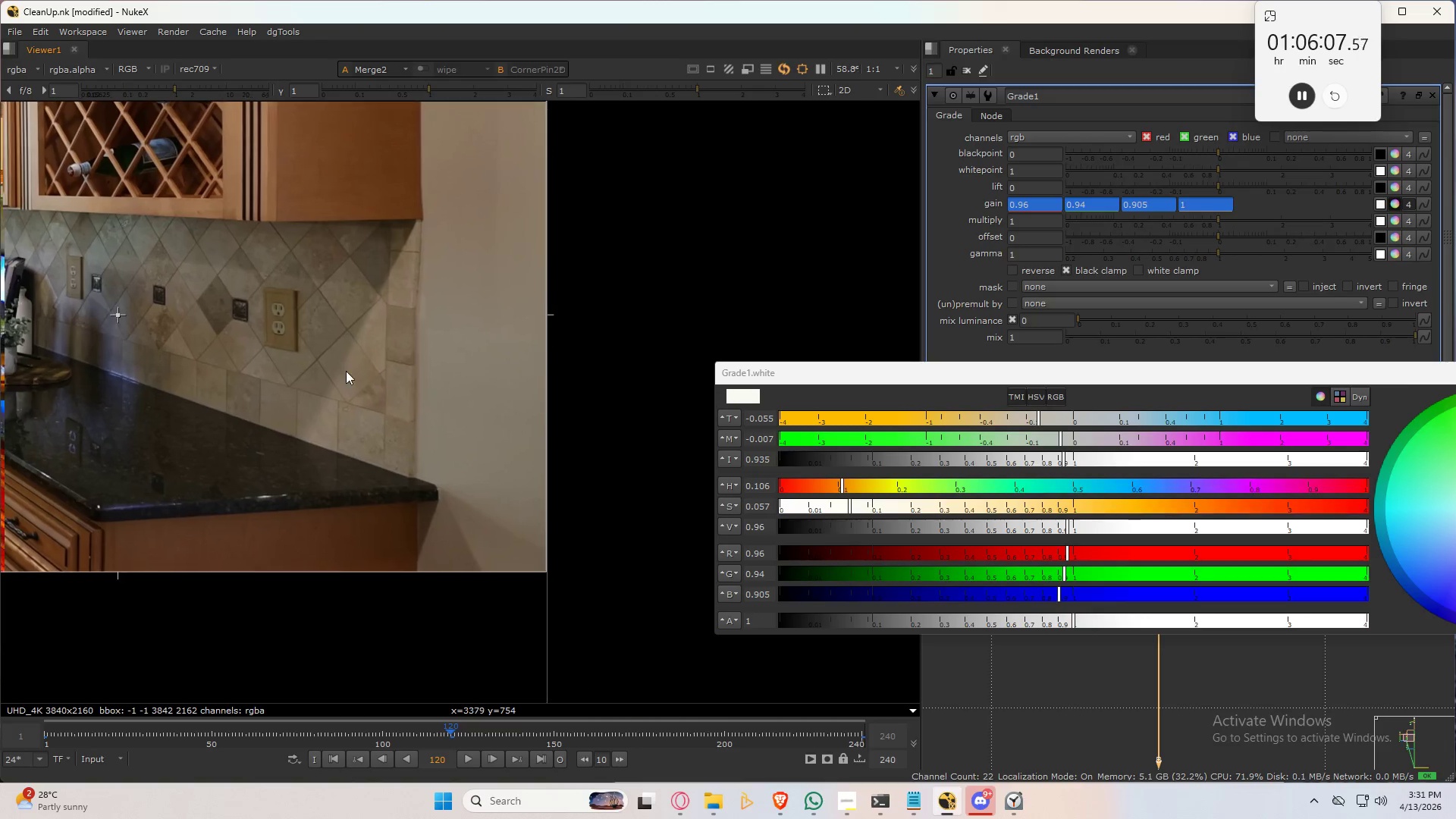 
double_click([428, 393])
 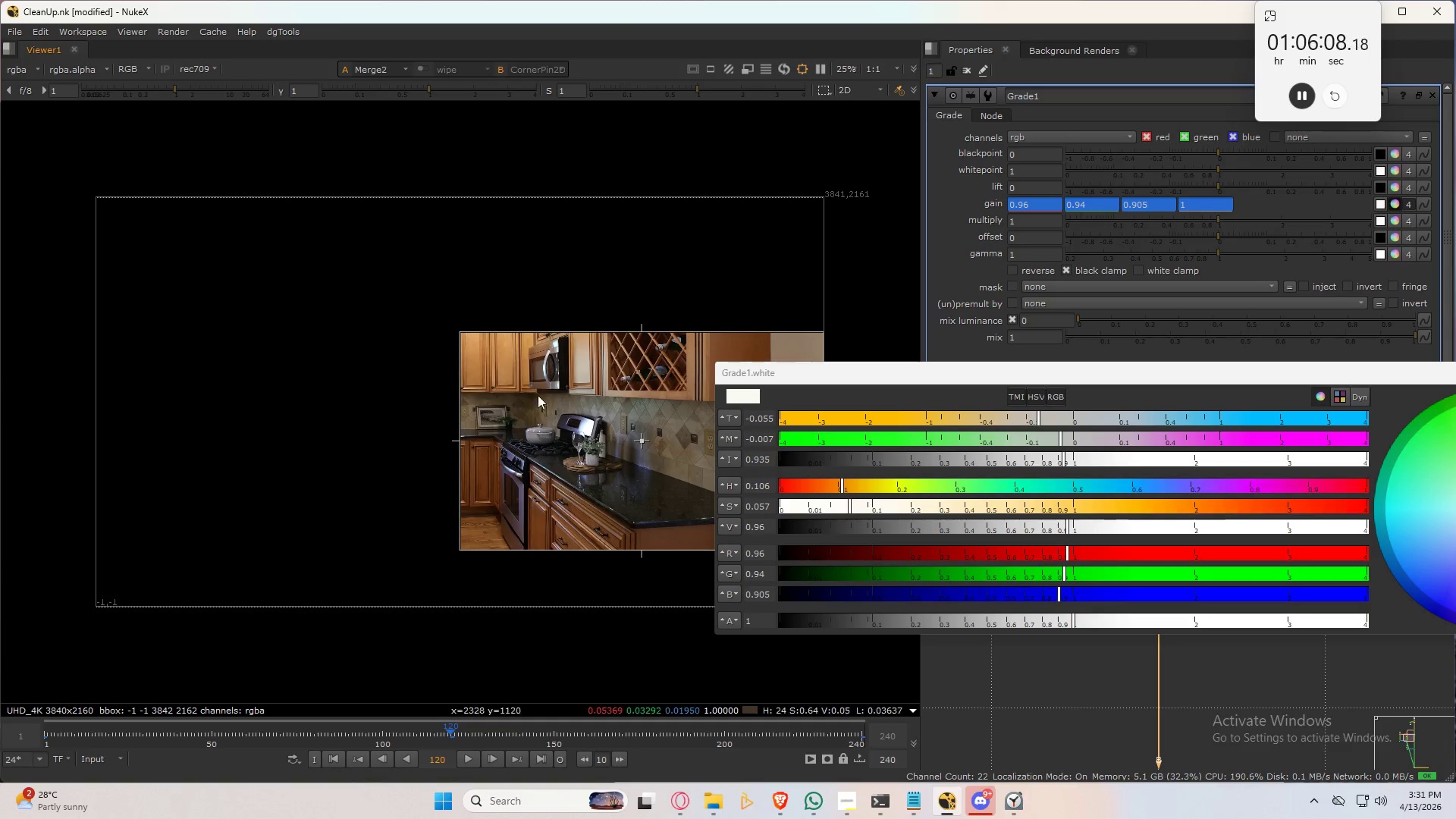 
double_click([376, 365])
 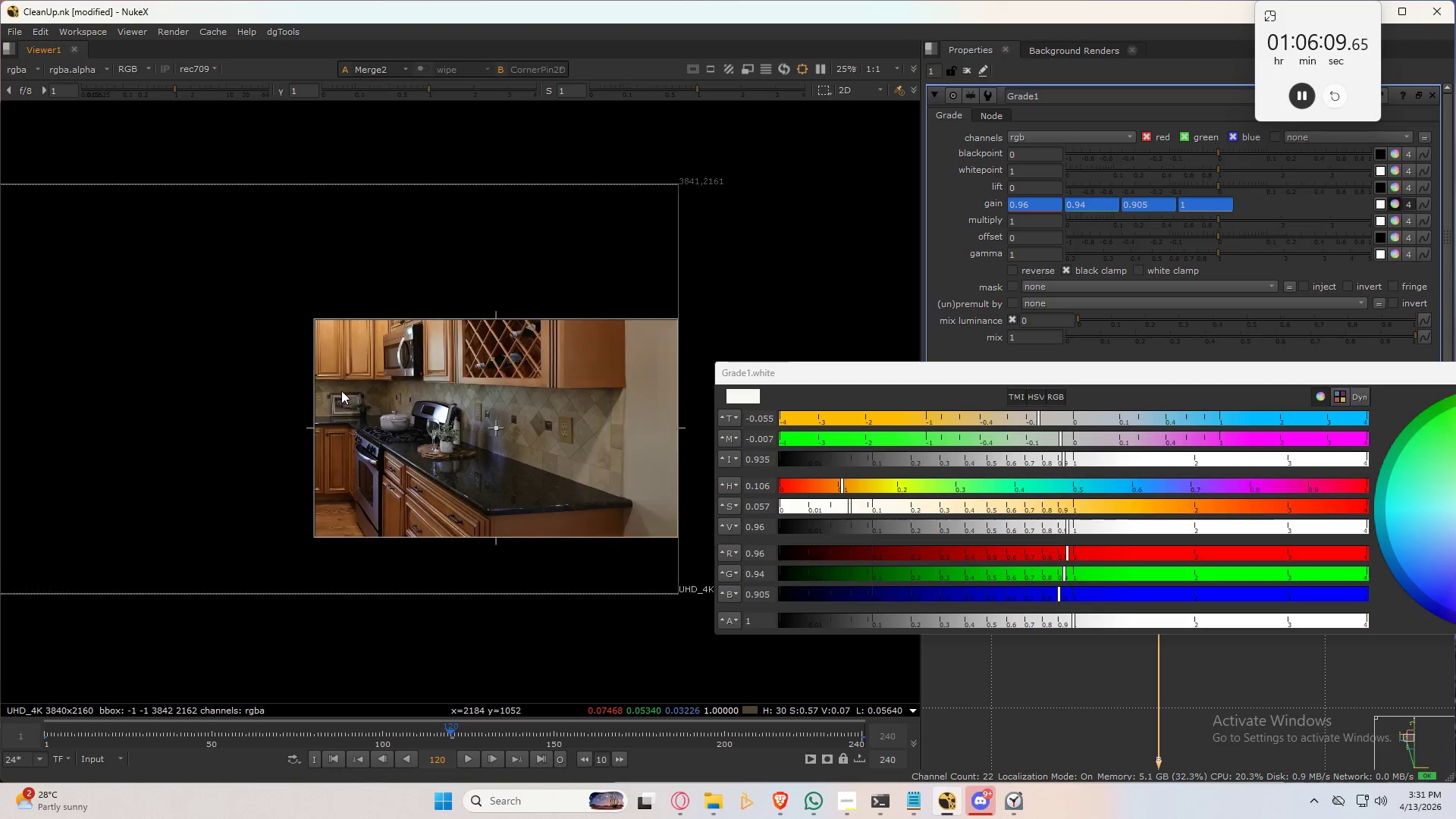 
scroll: coordinate [639, 398], scroll_direction: up, amount: 7.0
 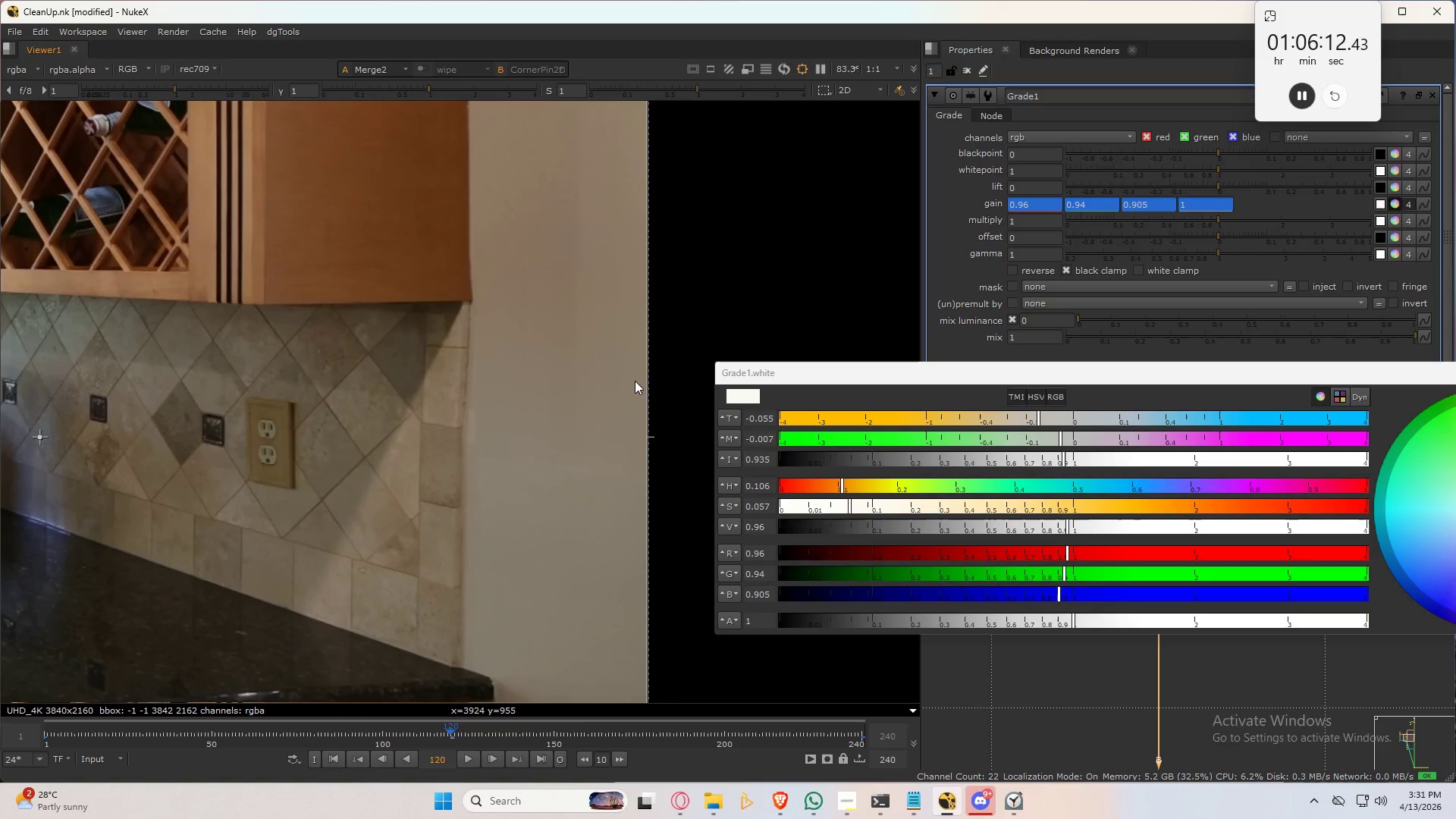 
type(3232)
 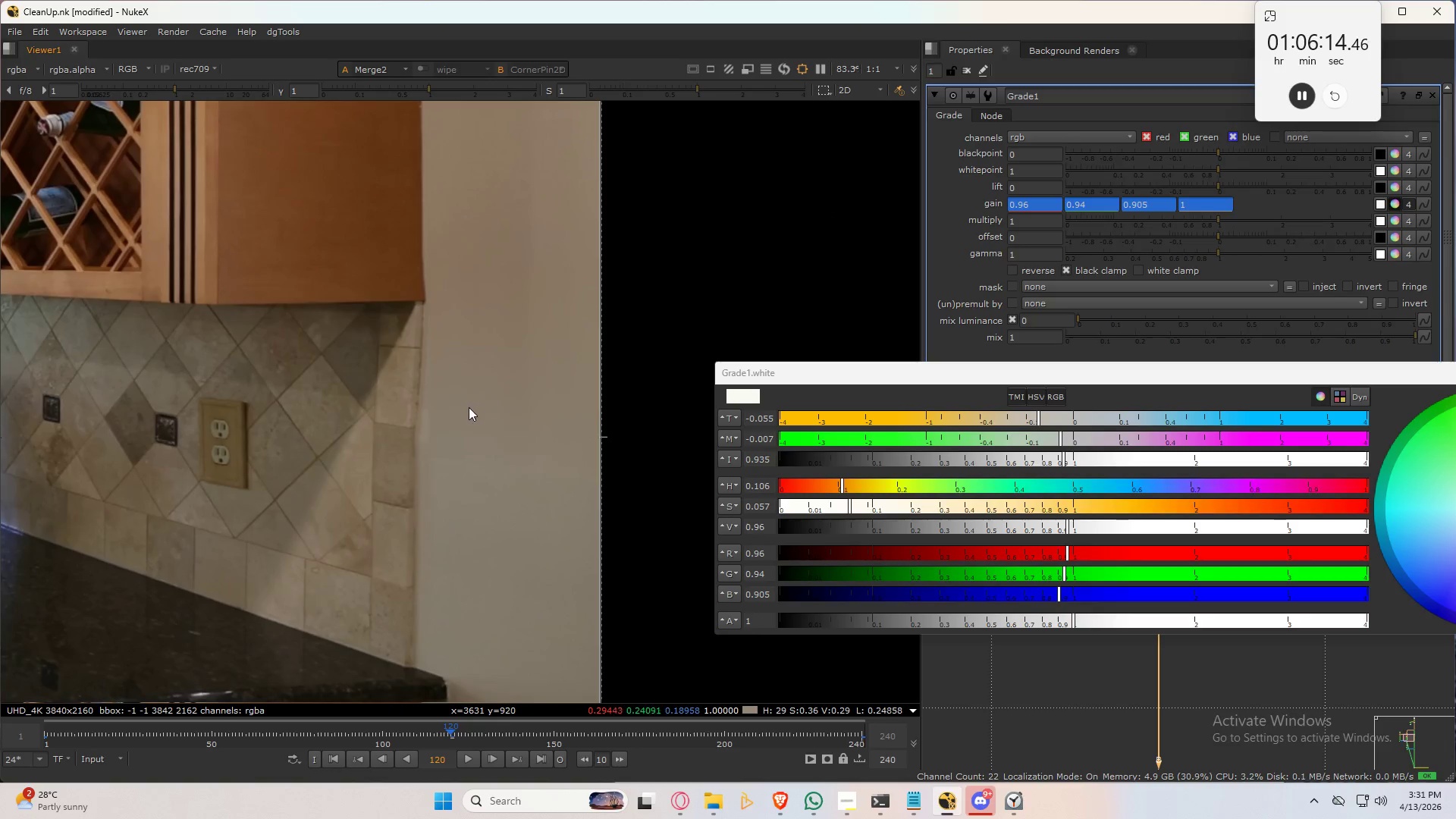 
type(3232)
 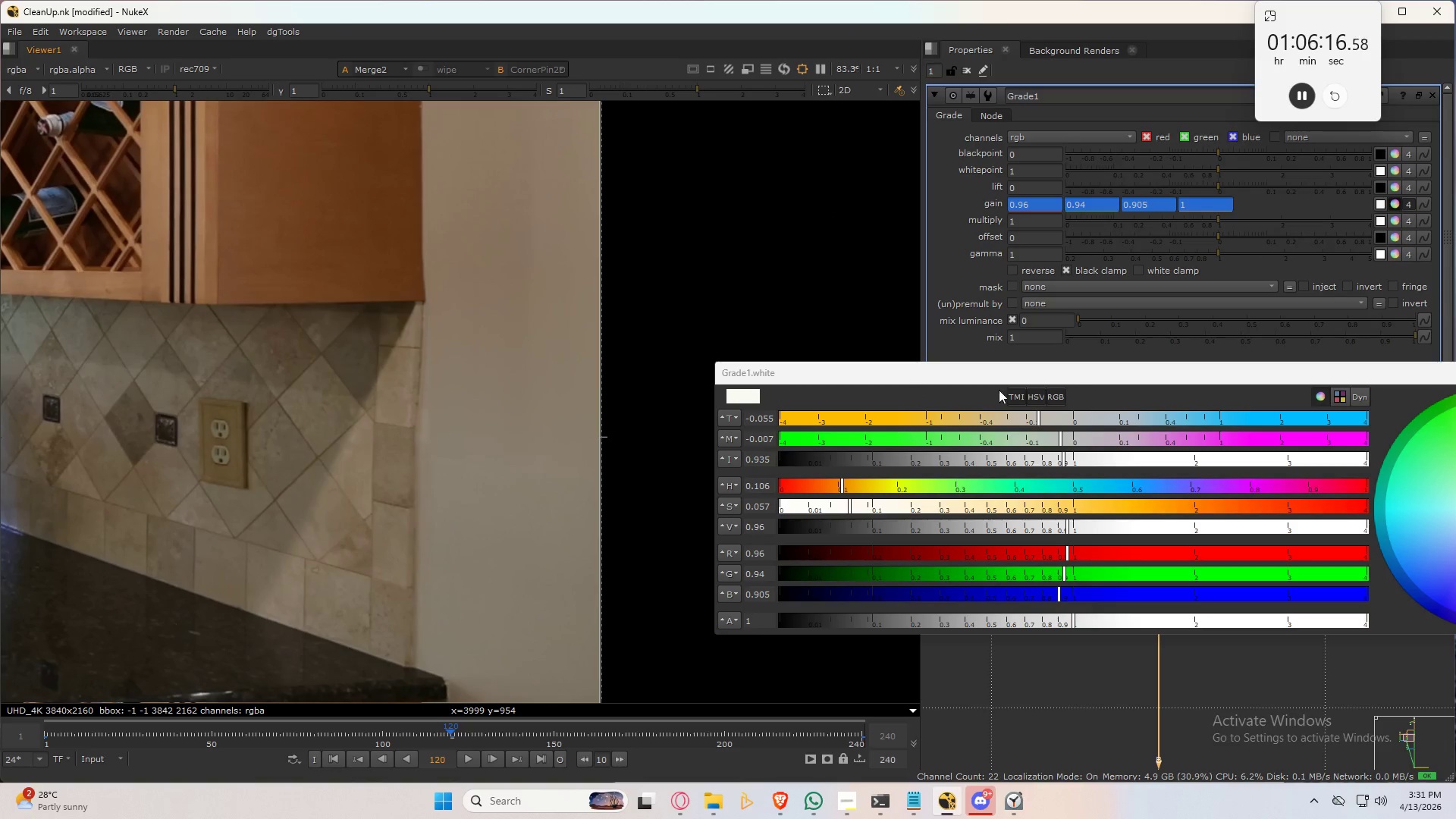 
left_click_drag(start_coordinate=[1103, 376], to_coordinate=[555, 403])
 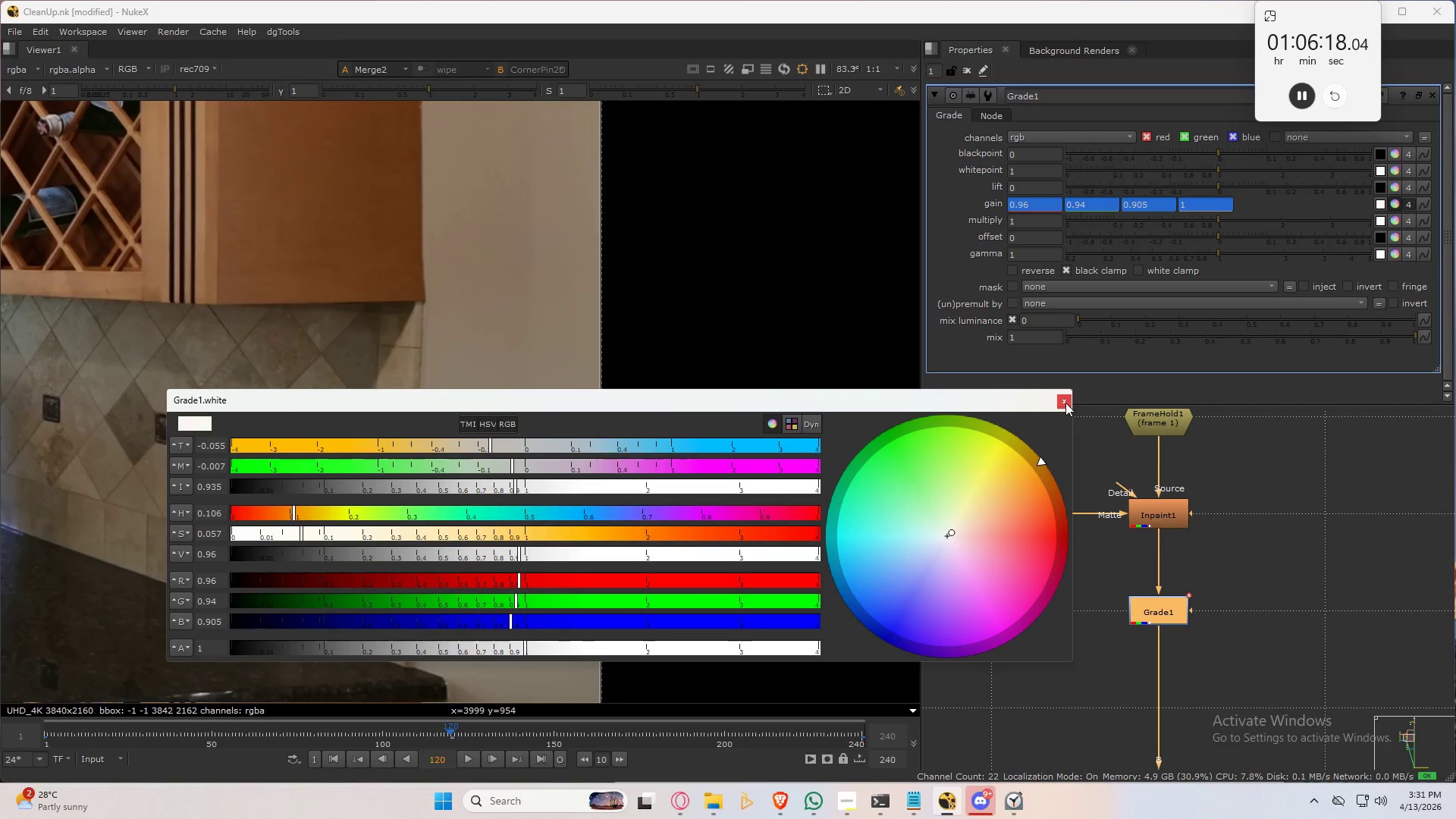 
double_click([515, 389])
 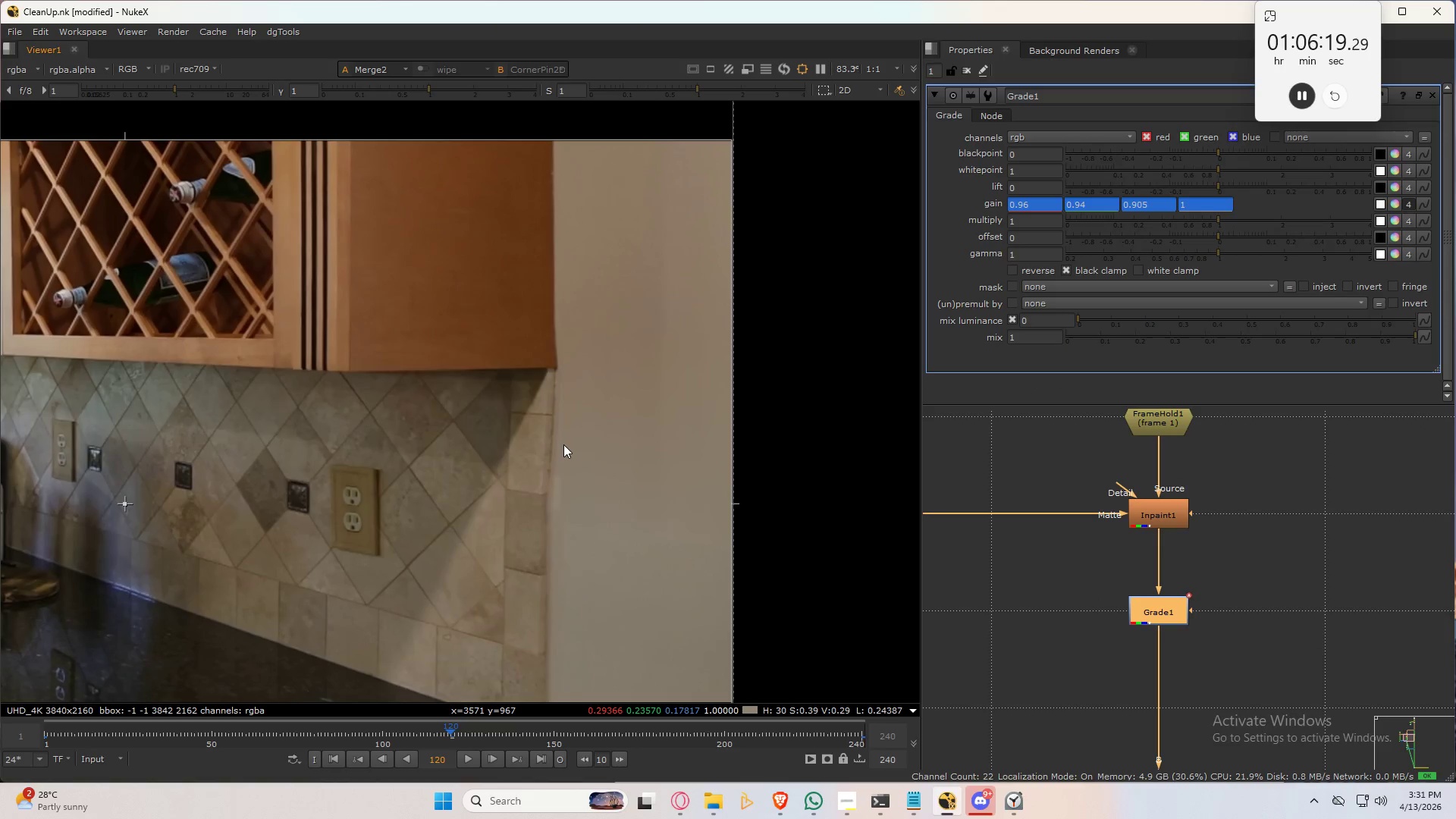 
left_click([563, 444])
 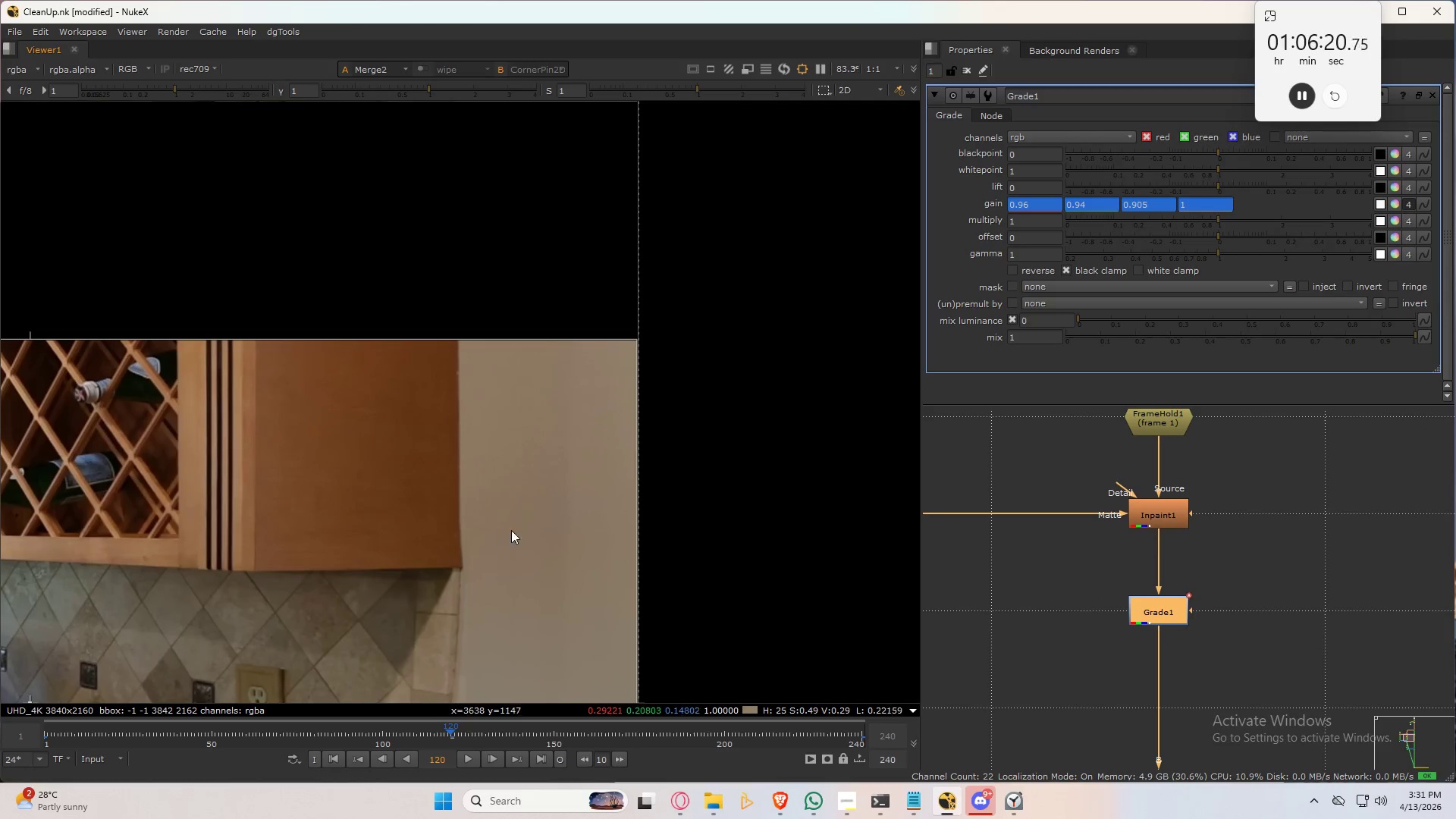 
key(B)
 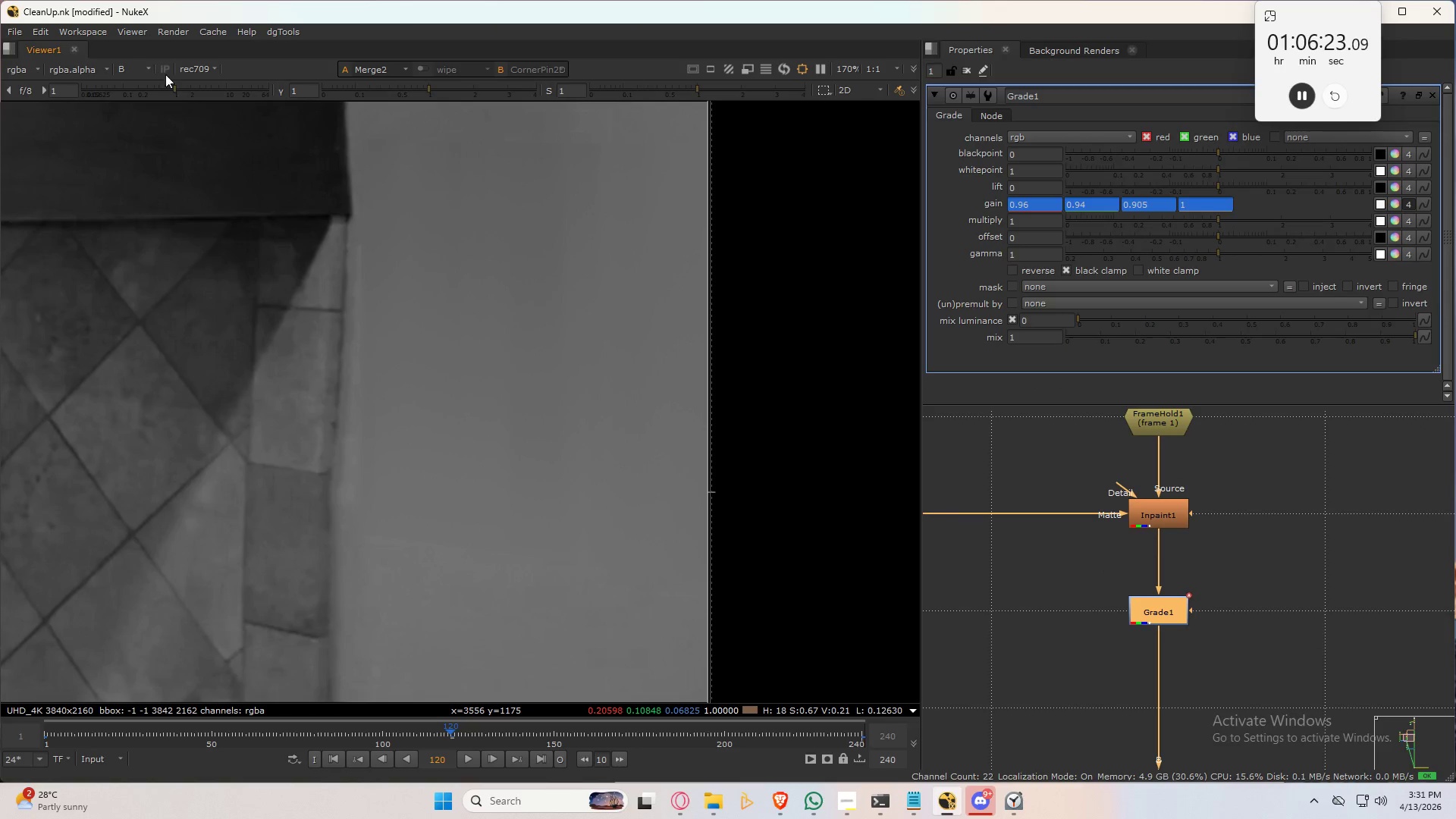 
scroll: coordinate [590, 617], scroll_direction: up, amount: 4.0
 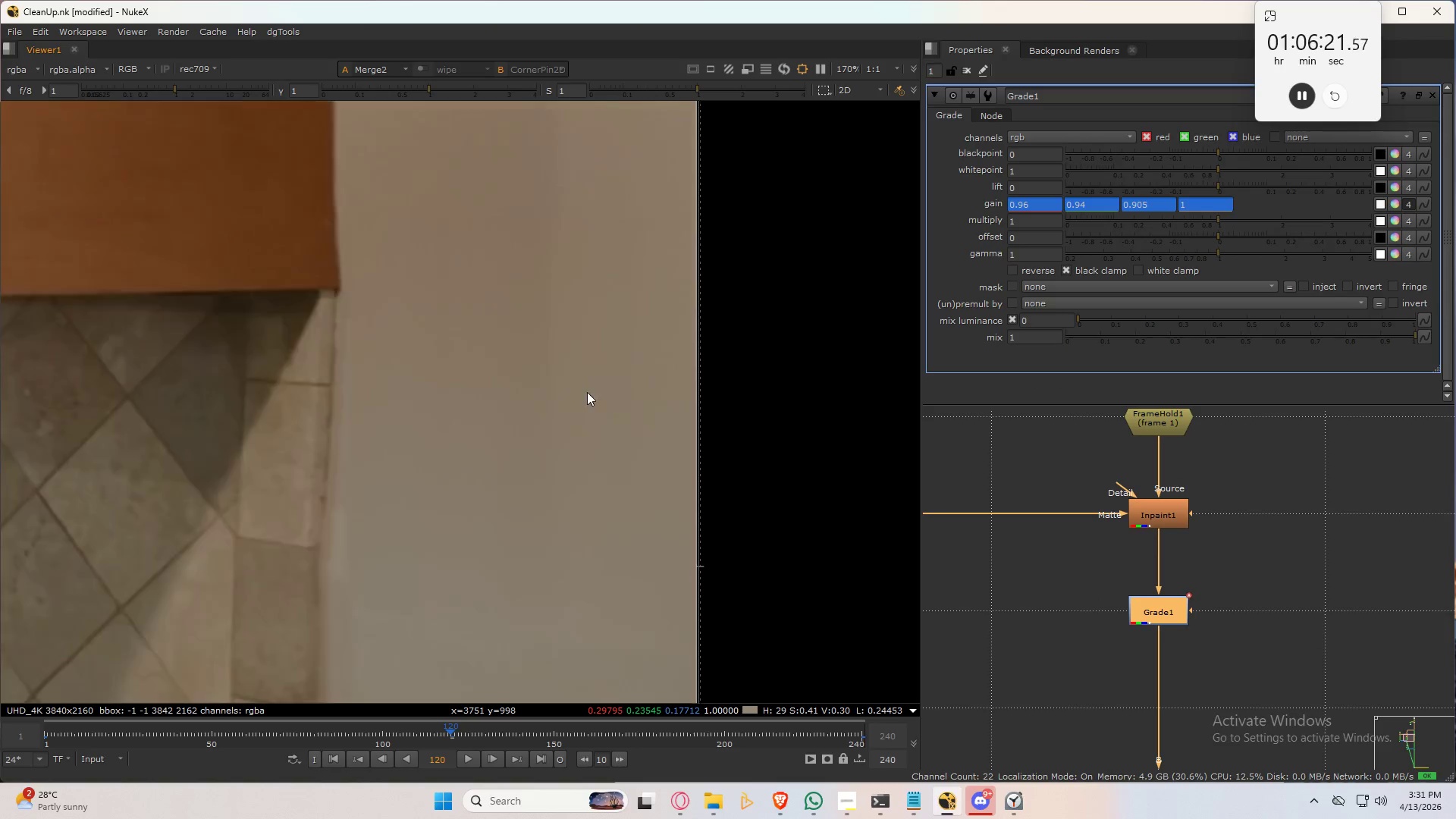 
left_click_drag(start_coordinate=[174, 92], to_coordinate=[205, 95])
 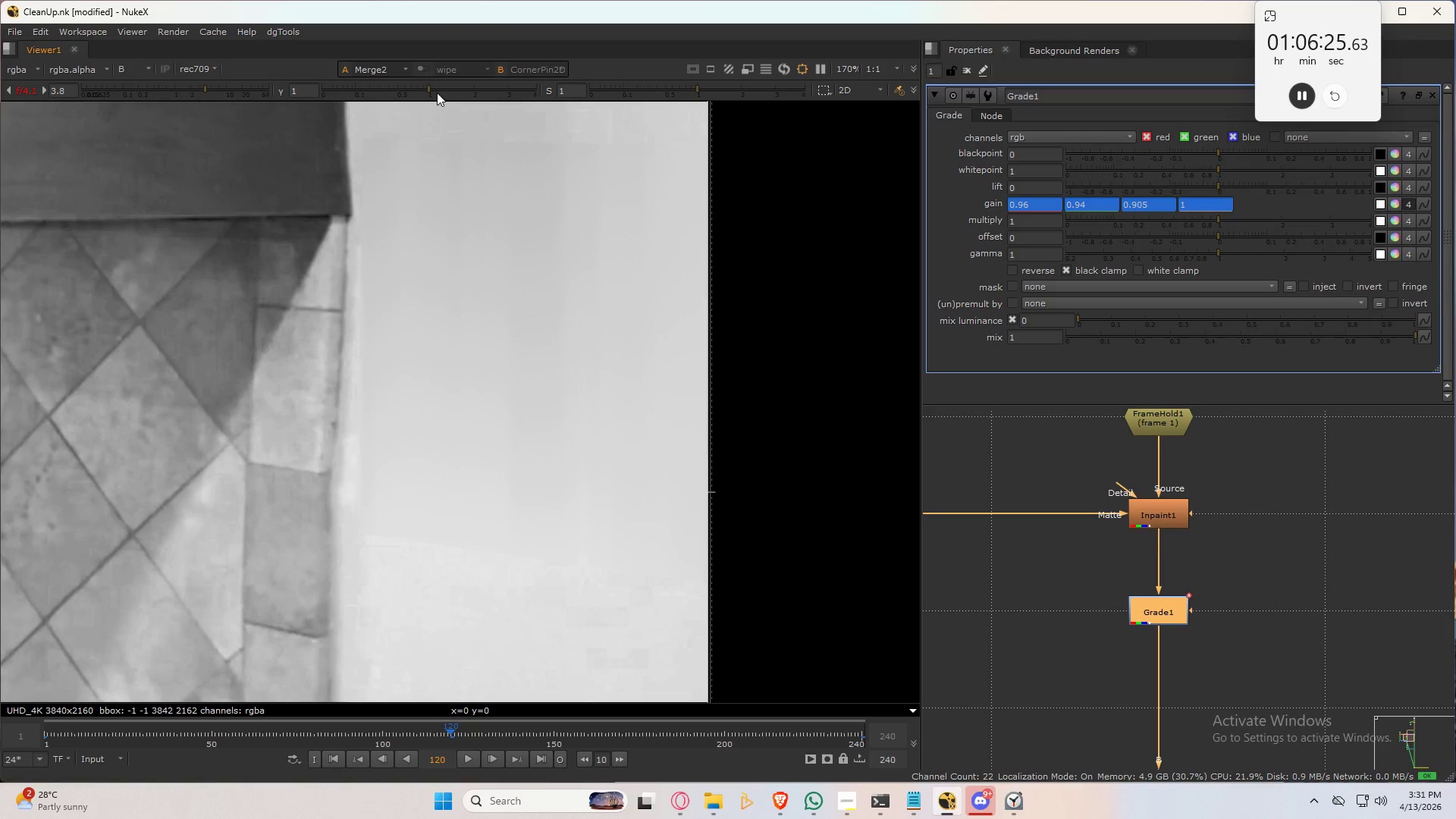 
left_click_drag(start_coordinate=[428, 93], to_coordinate=[378, 104])
 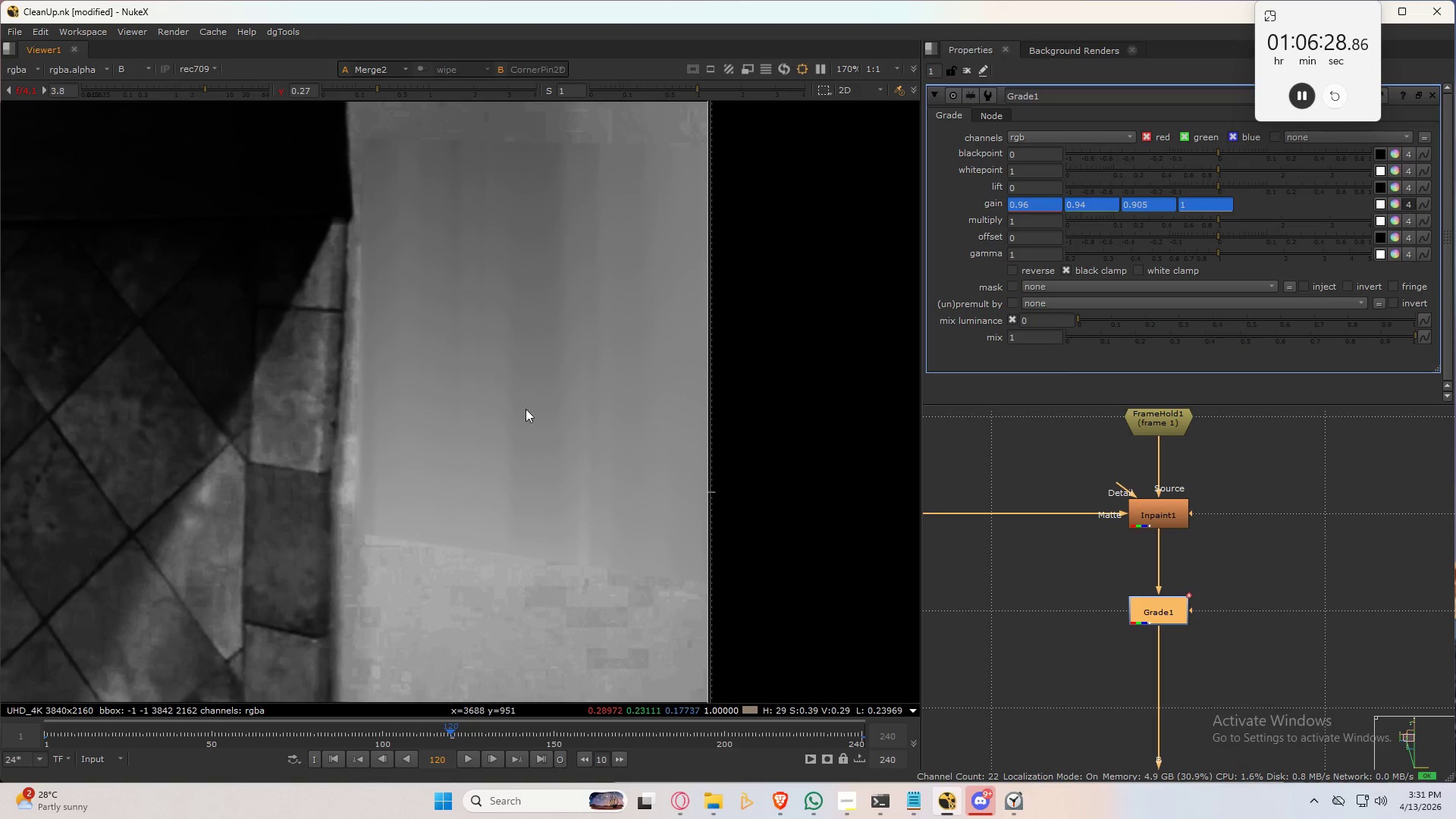 
scroll: coordinate [1217, 613], scroll_direction: down, amount: 5.0
 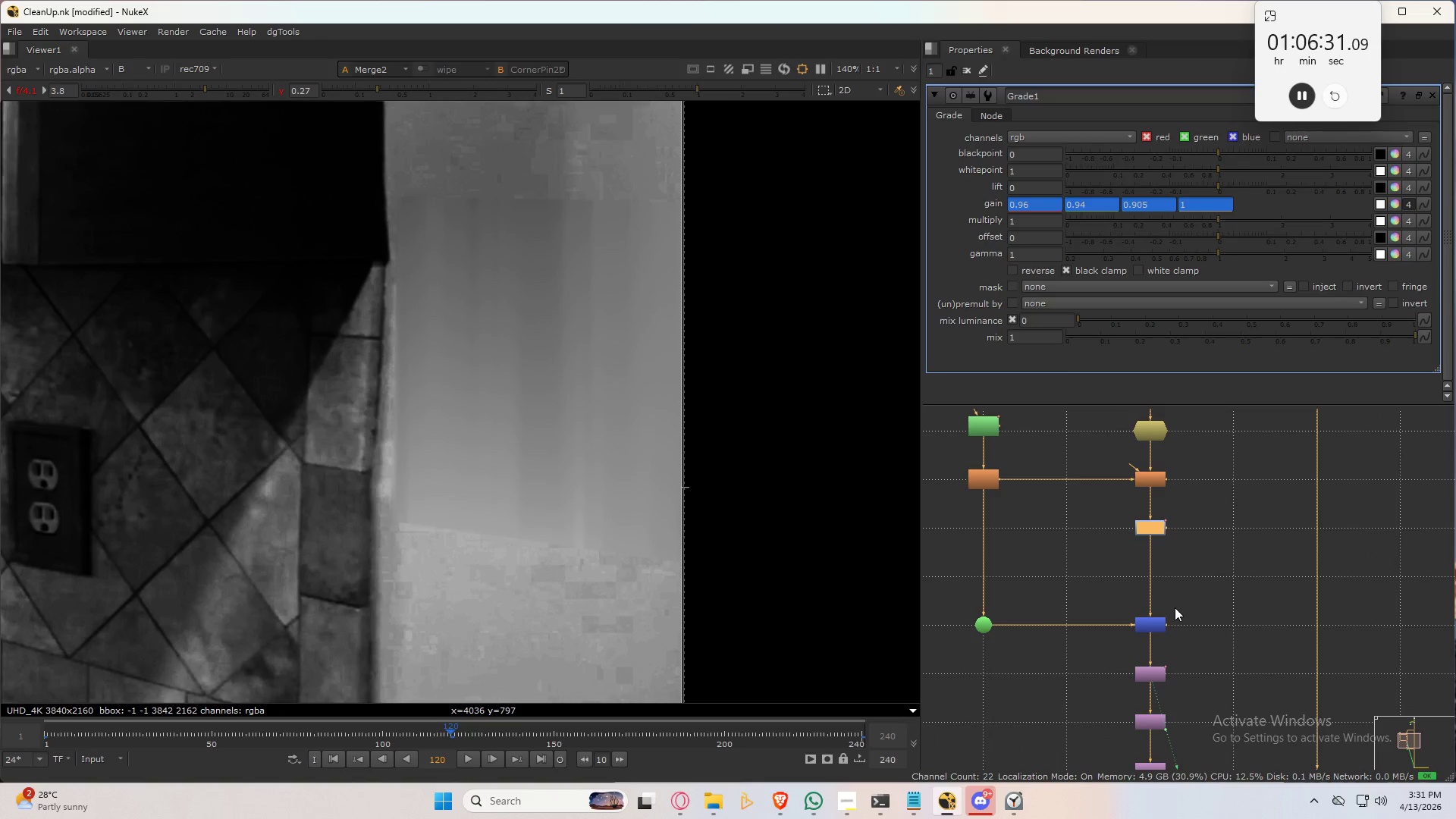 
scroll: coordinate [1207, 555], scroll_direction: up, amount: 3.0
 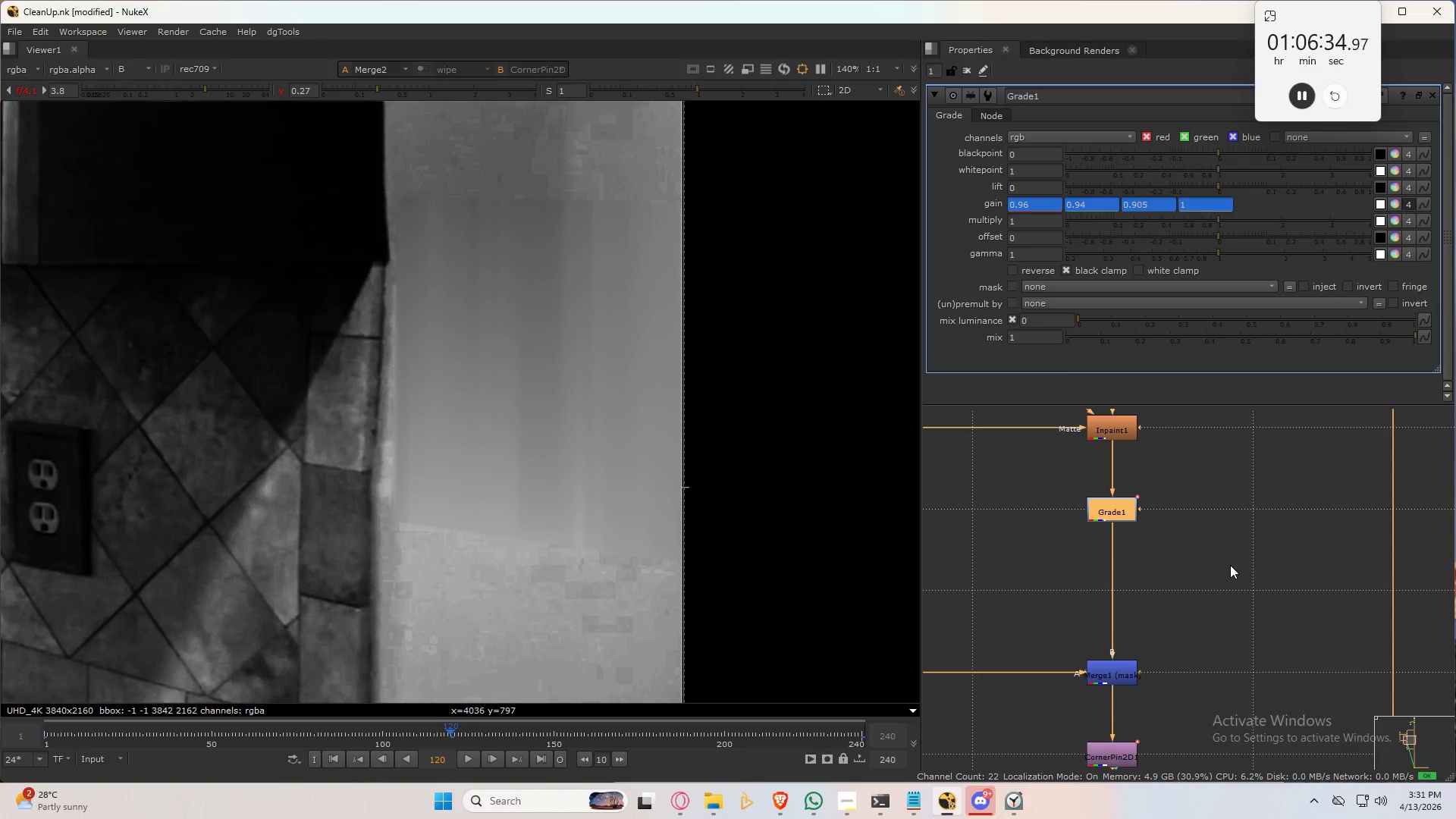 
left_click([1230, 565])
 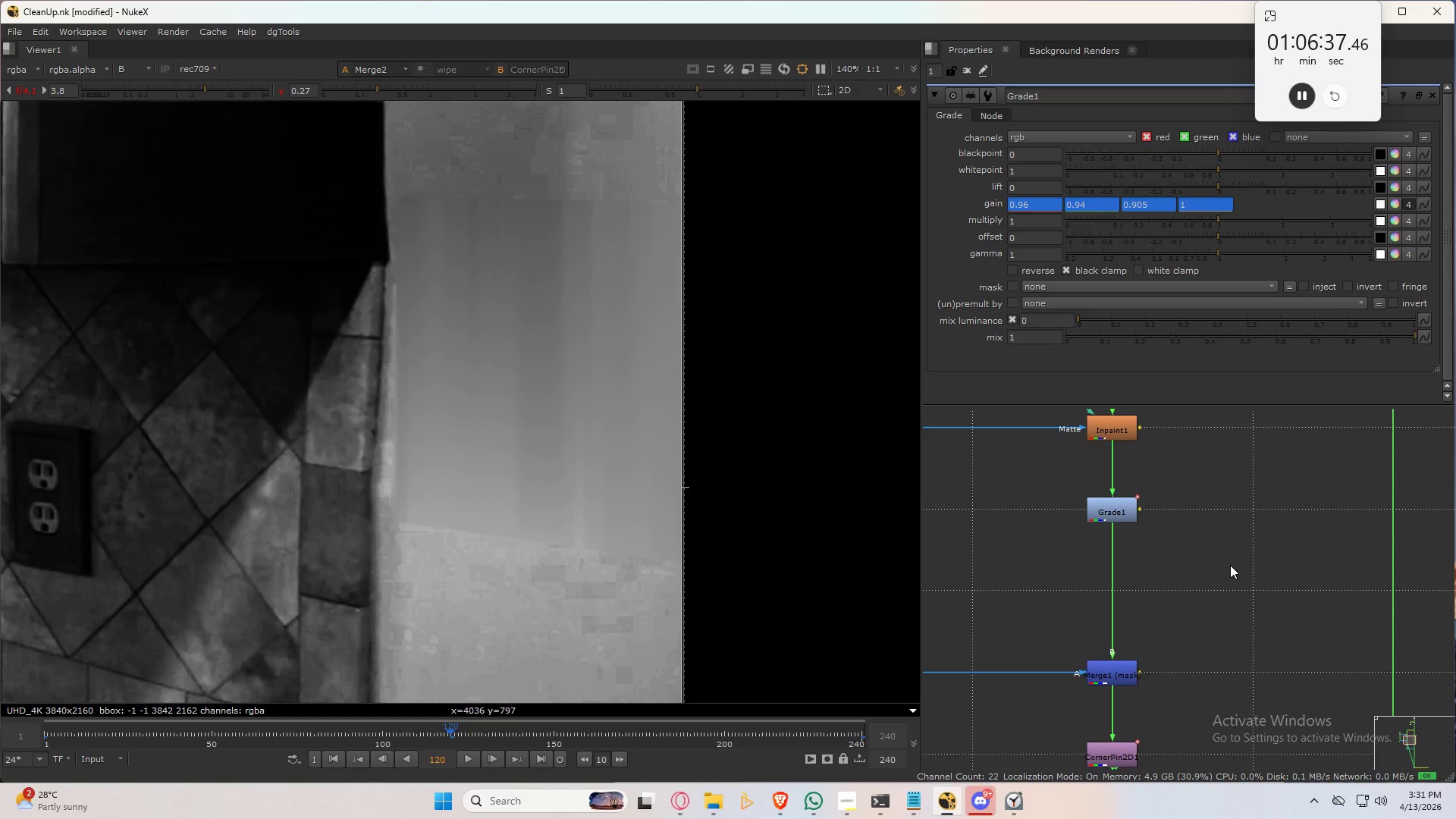 
key(G)
 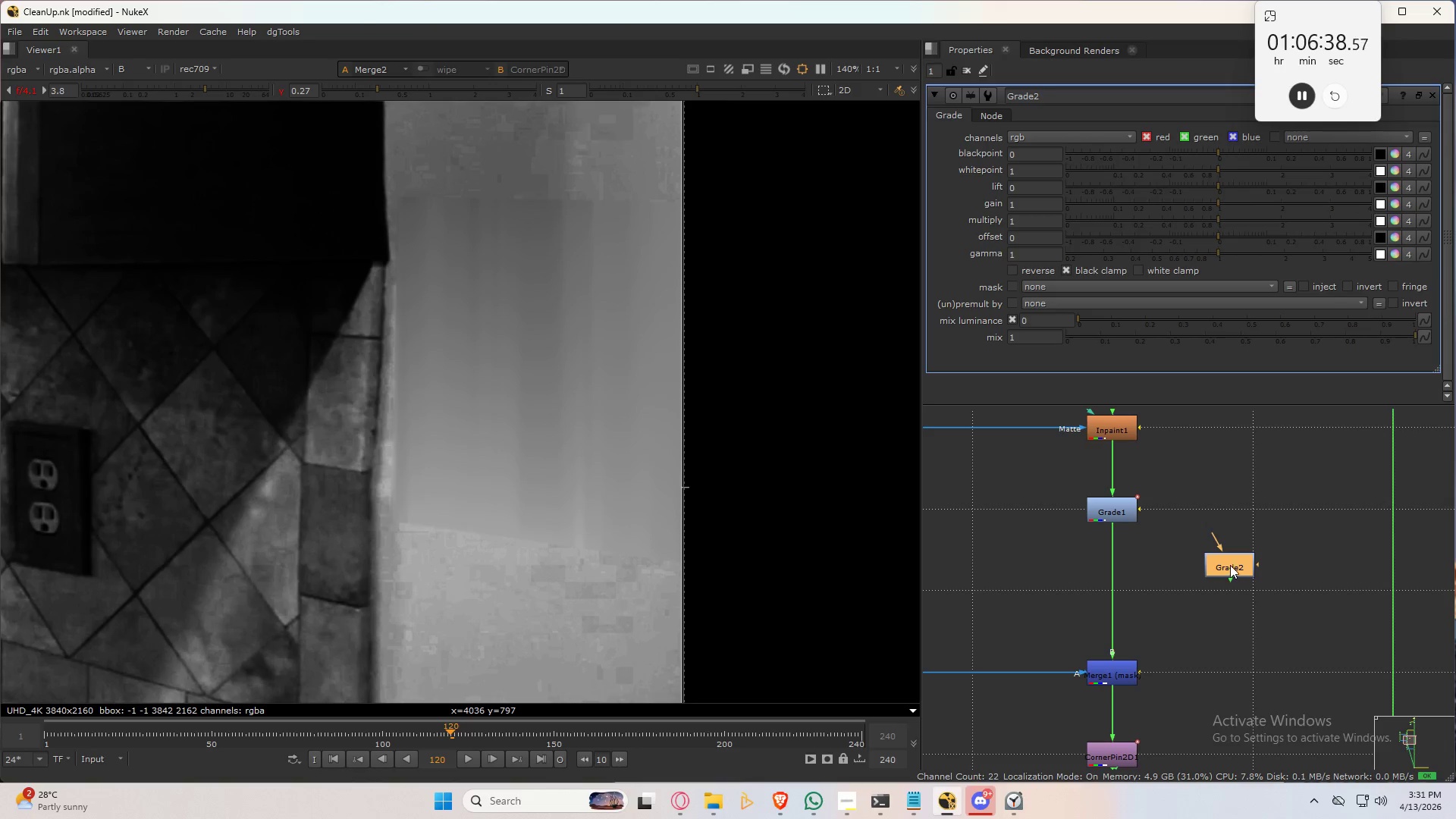 
left_click_drag(start_coordinate=[1231, 565], to_coordinate=[1114, 591])
 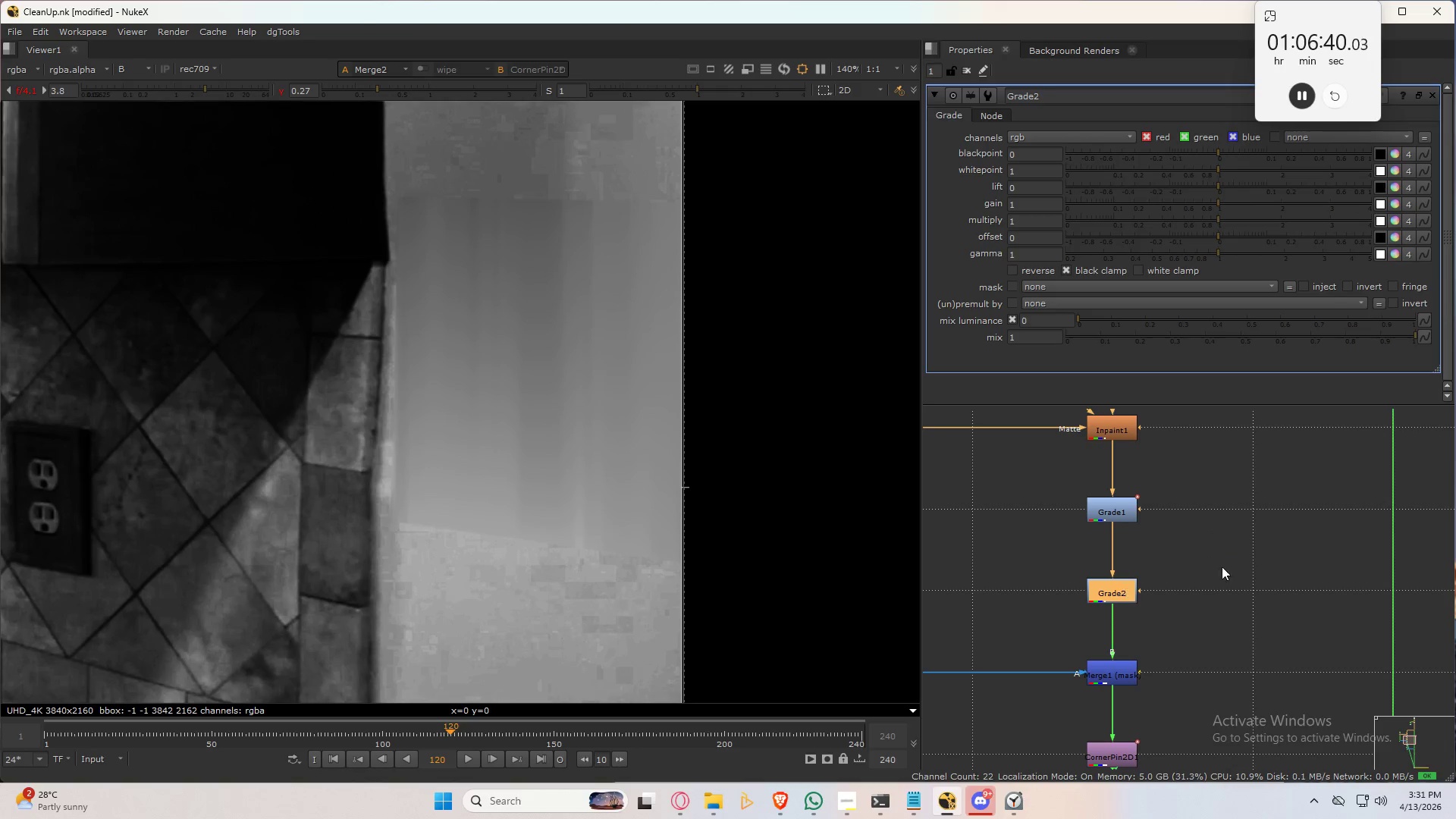 
left_click([1245, 562])
 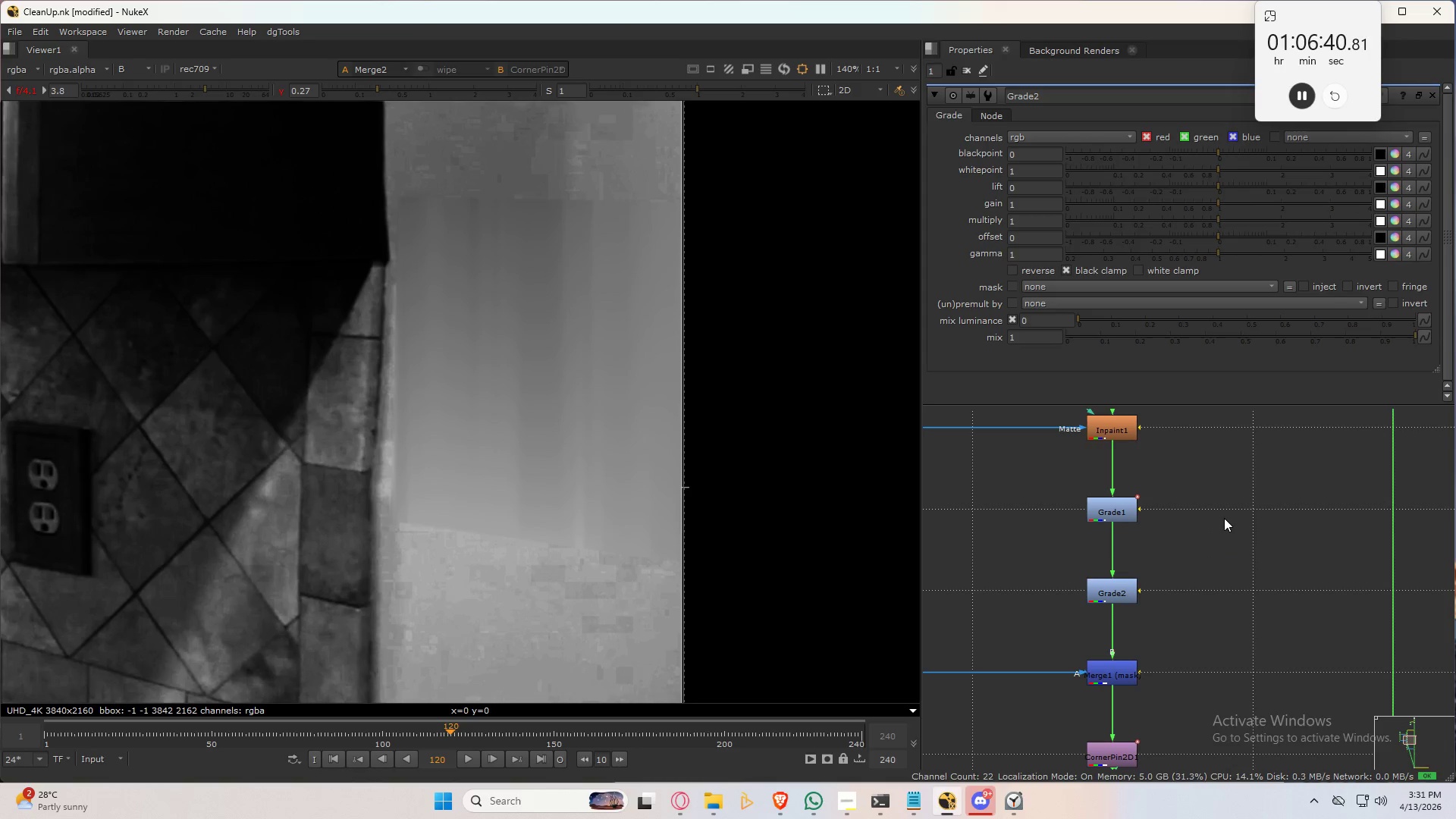 
left_click([1224, 518])
 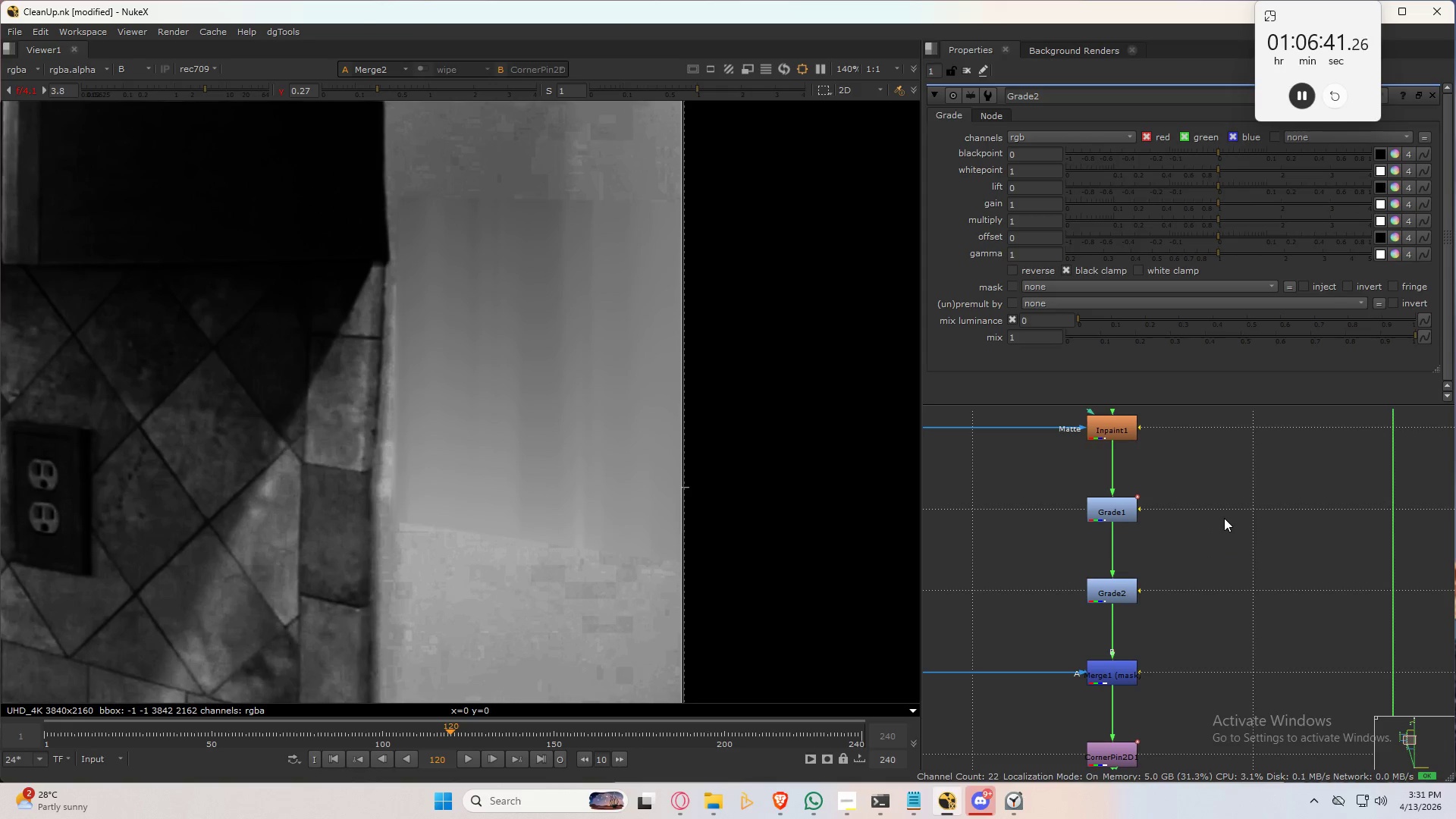 
key(Tab)
type(noi)
 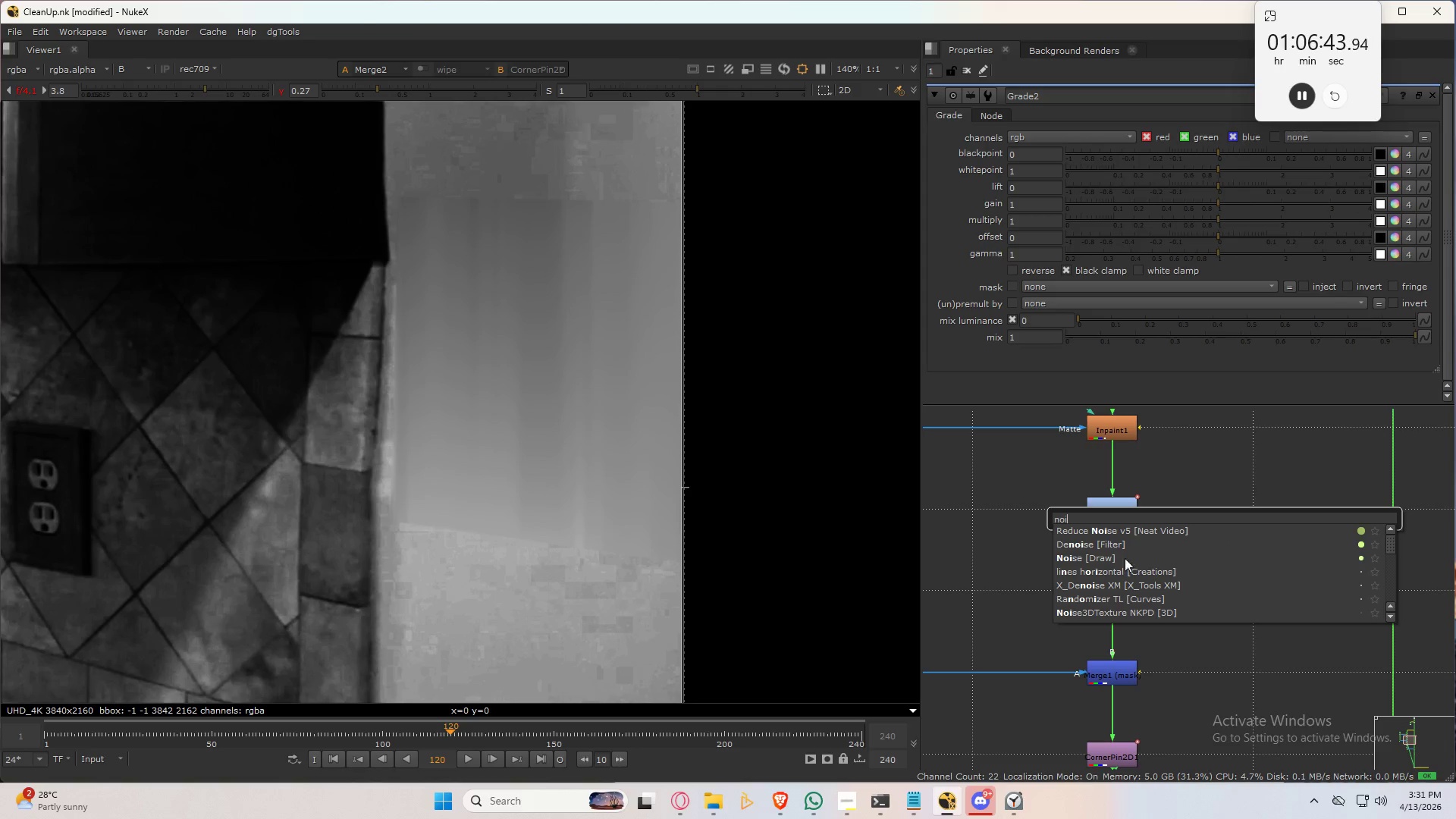 
left_click([1108, 557])
 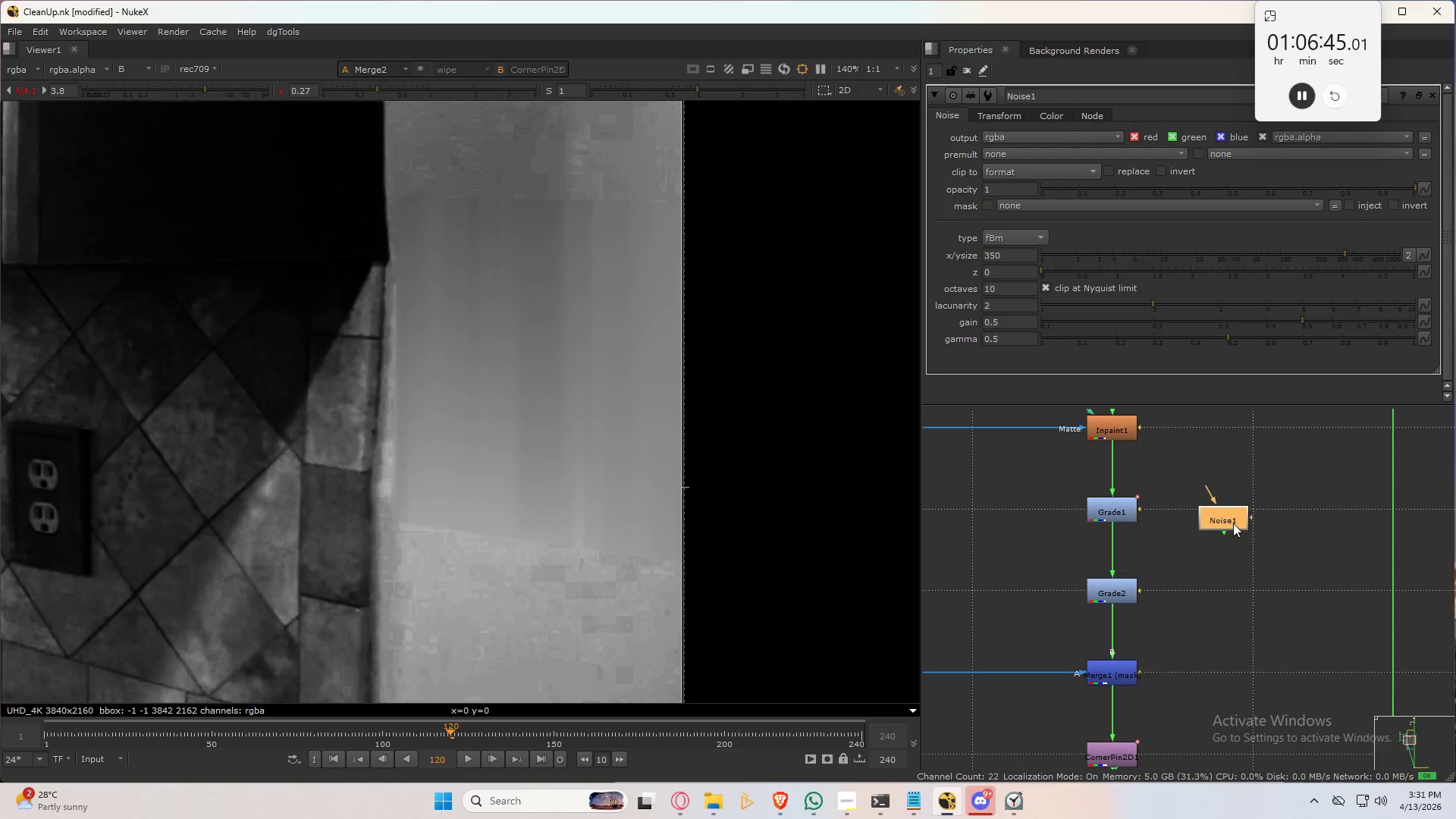 
left_click_drag(start_coordinate=[1234, 518], to_coordinate=[1260, 511])
 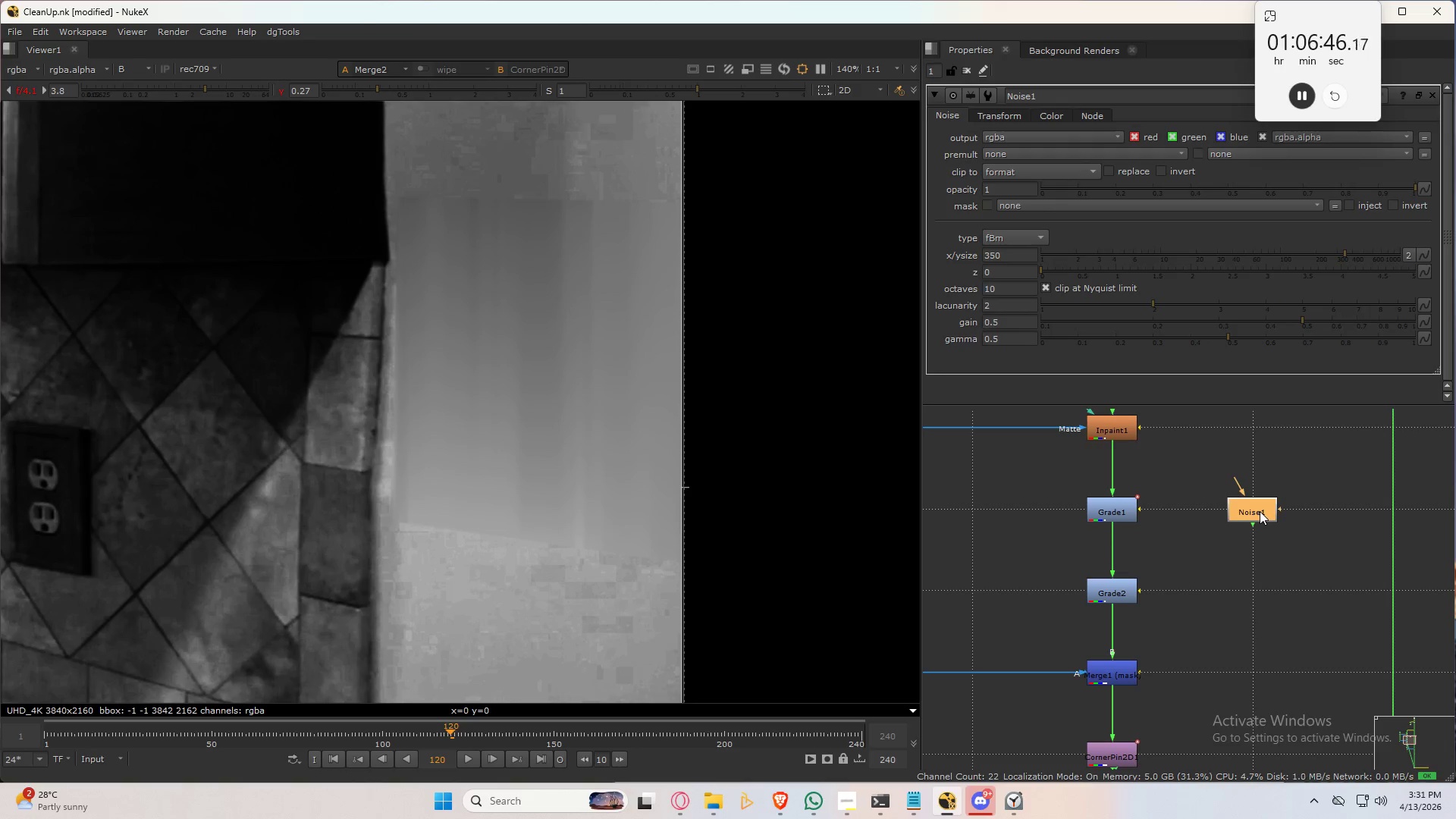 
left_click([1258, 511])
 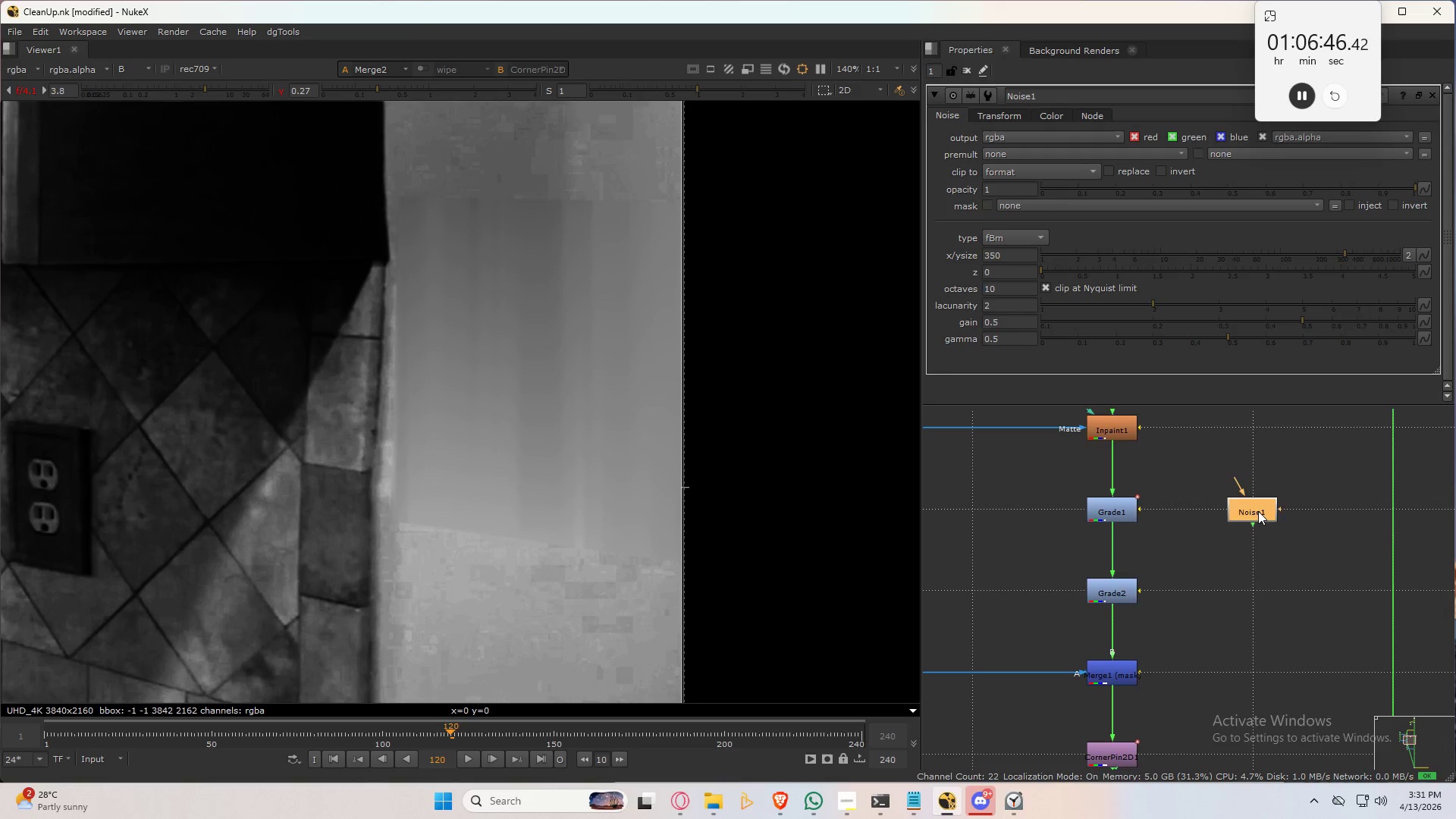 
key(Tab)
type(keyer)
 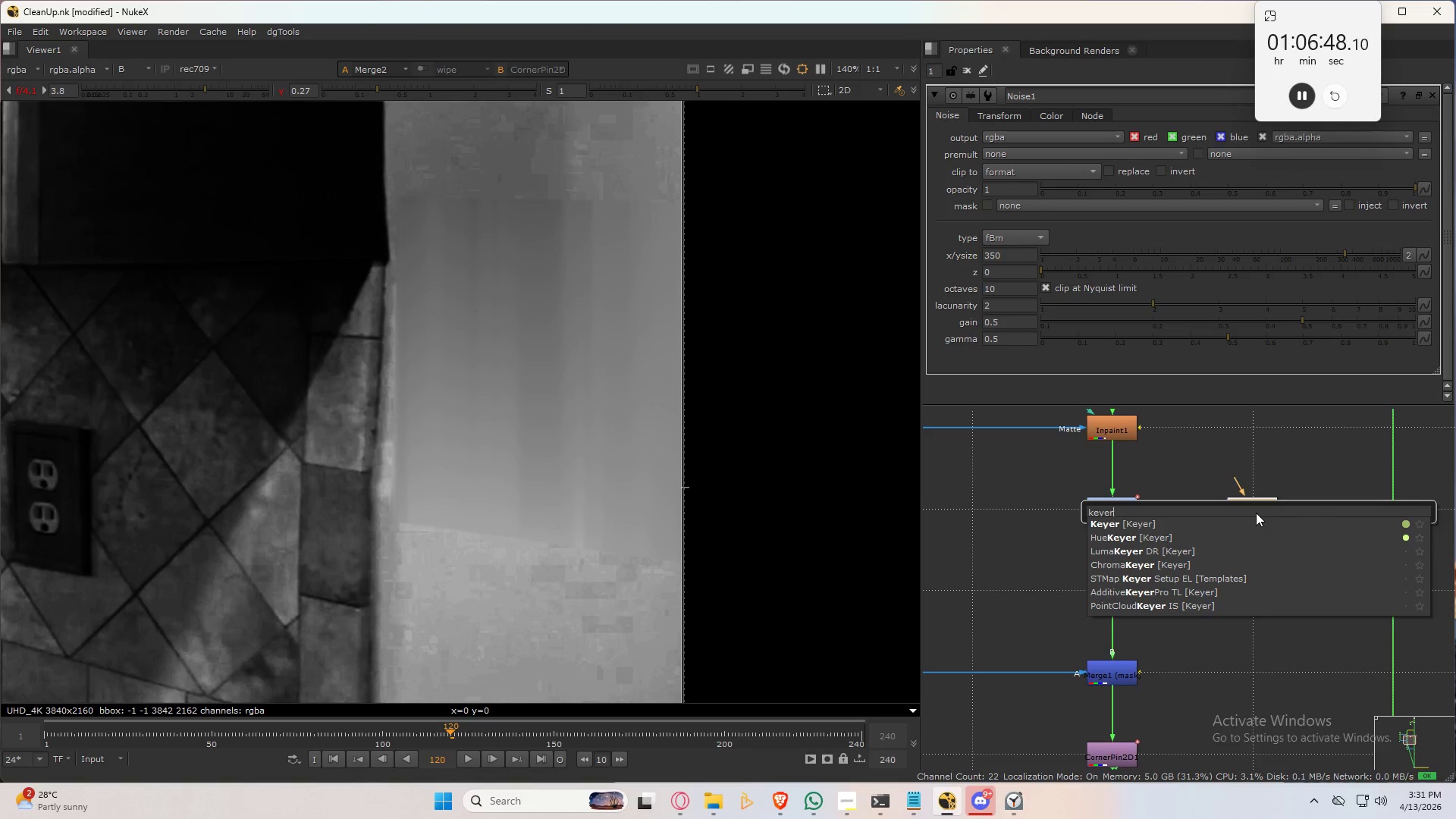 
key(ArrowDown)
 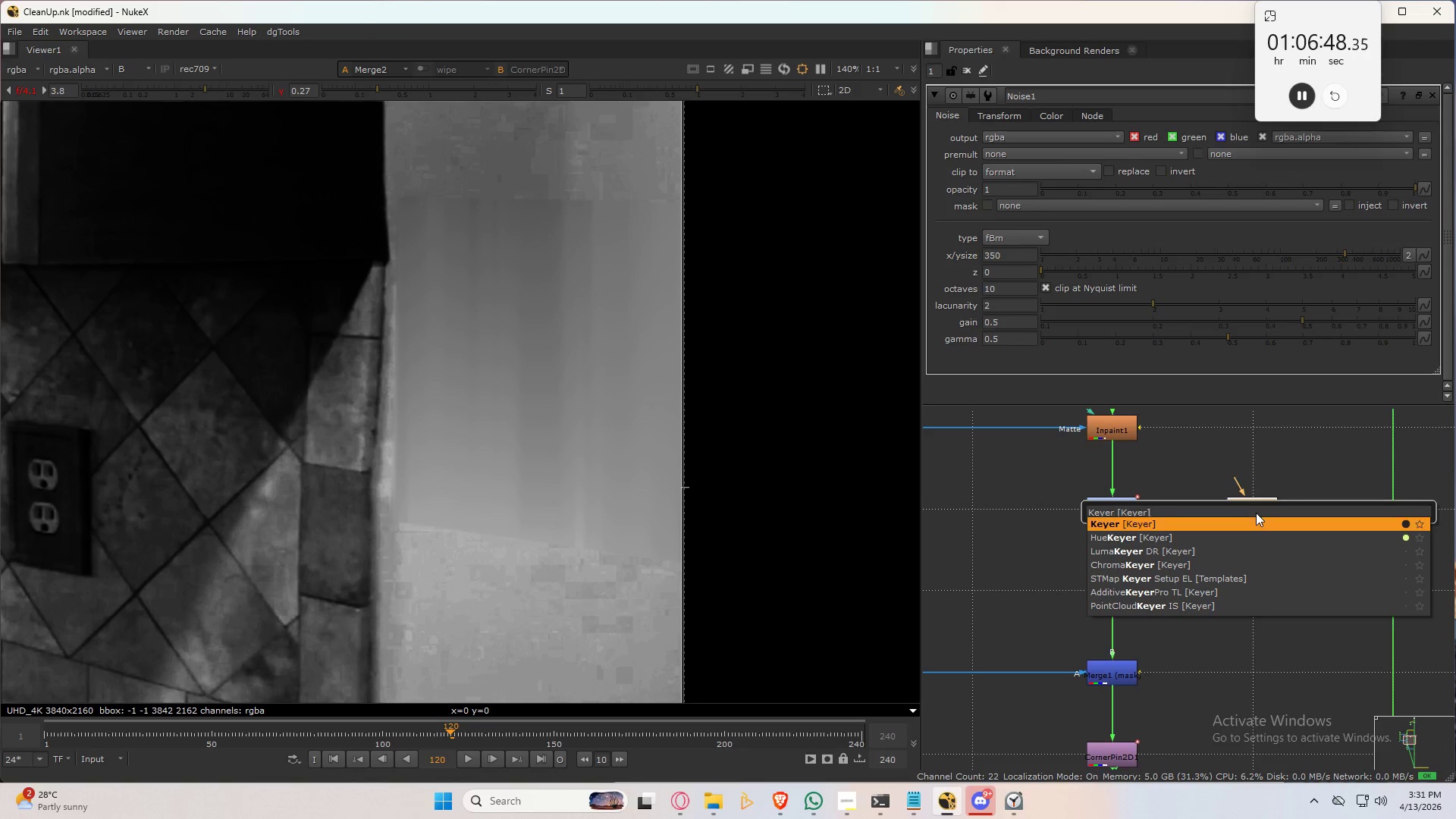 
key(Enter)
 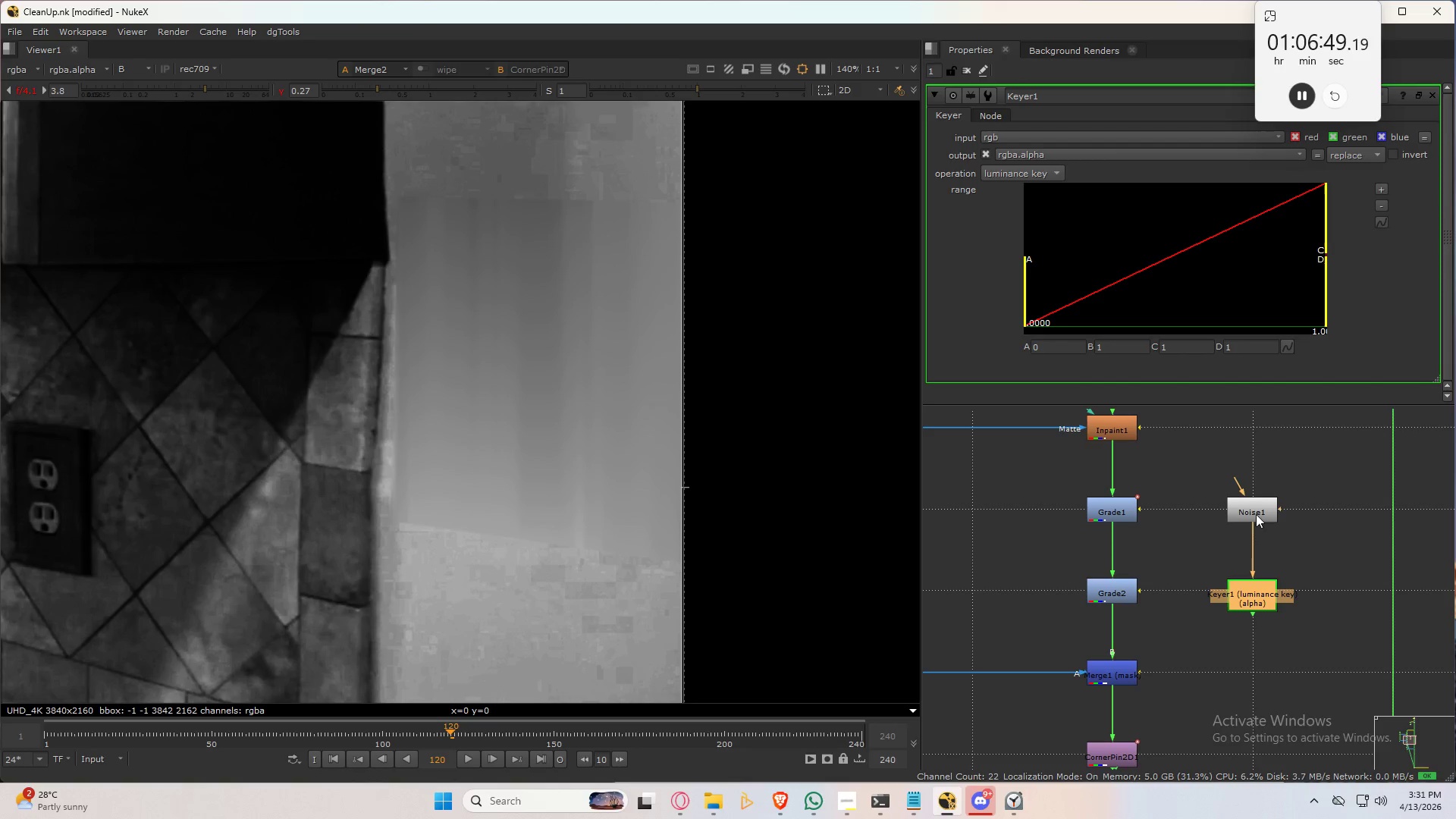 
left_click([1261, 507])
 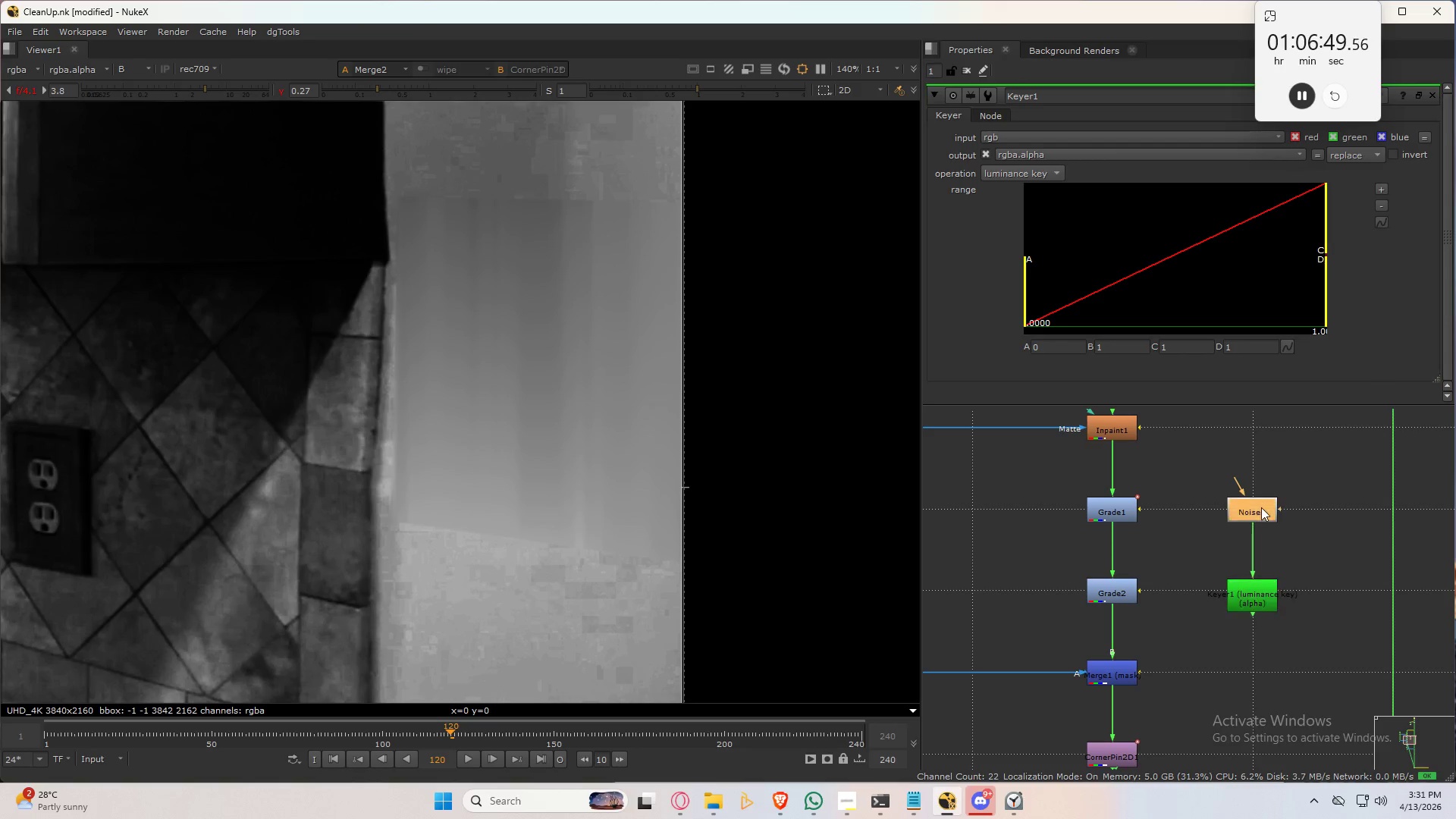 
key(1)
 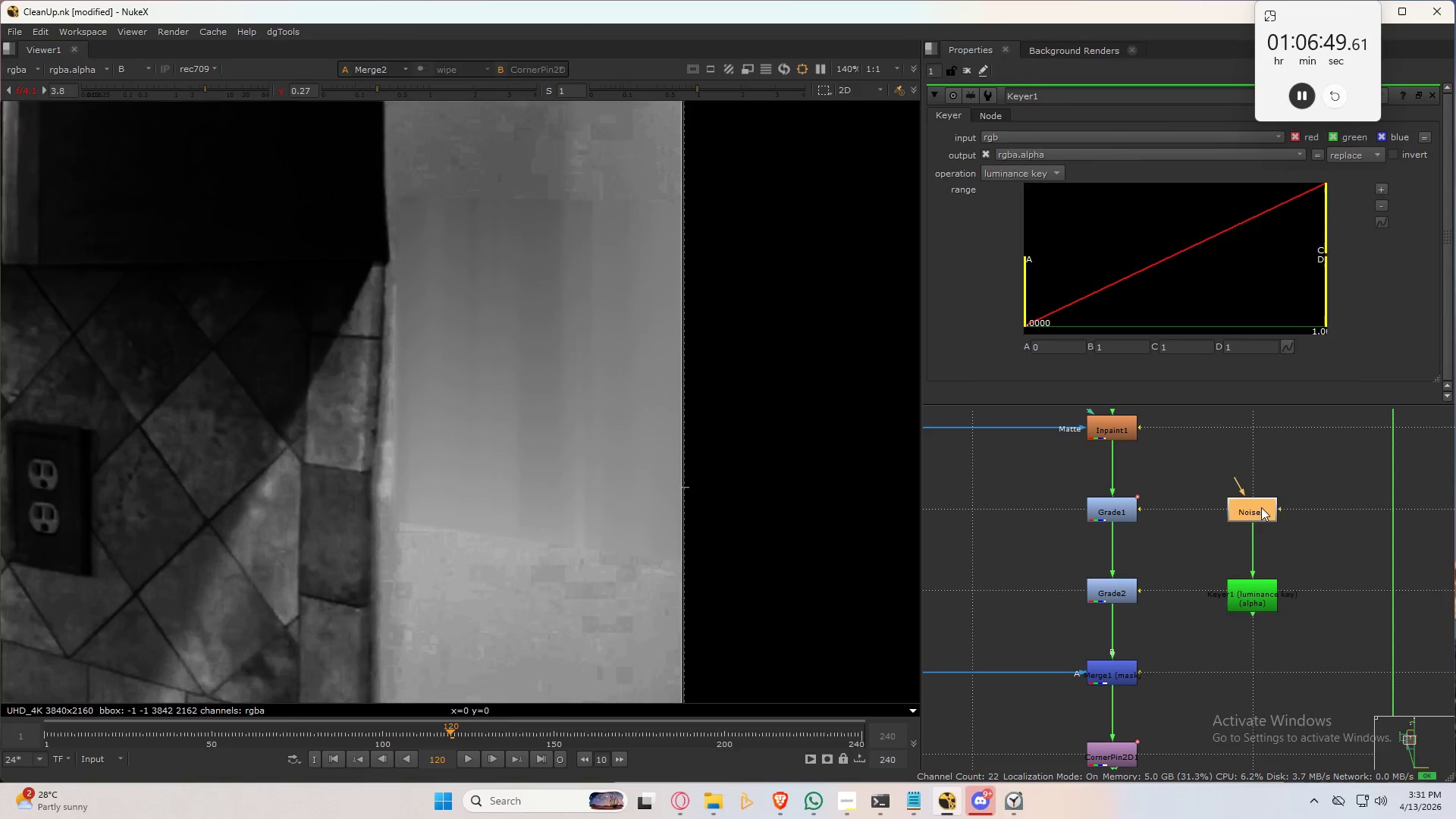 
double_click([1261, 507])
 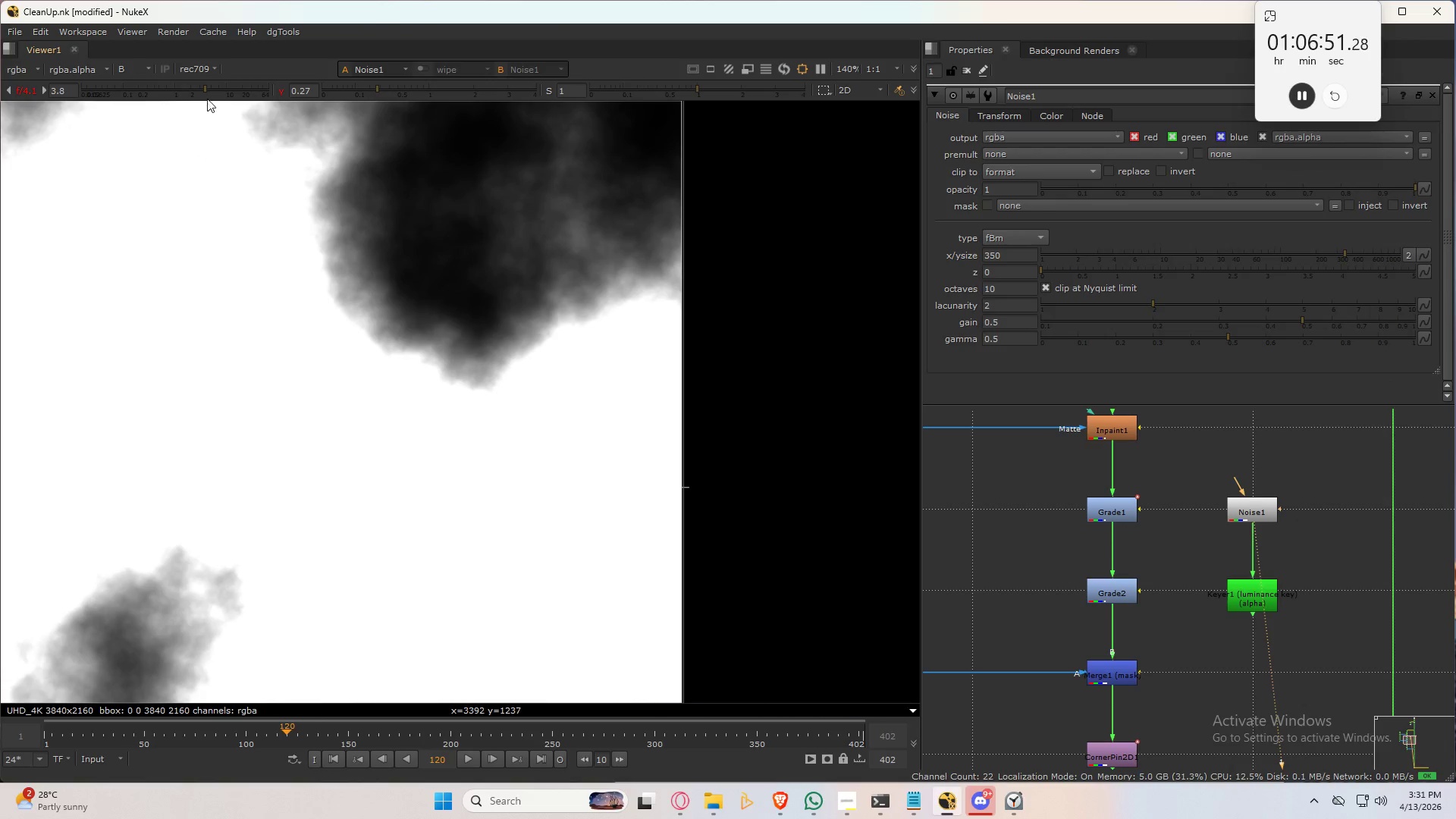 
scroll: coordinate [379, 315], scroll_direction: down, amount: 8.0
 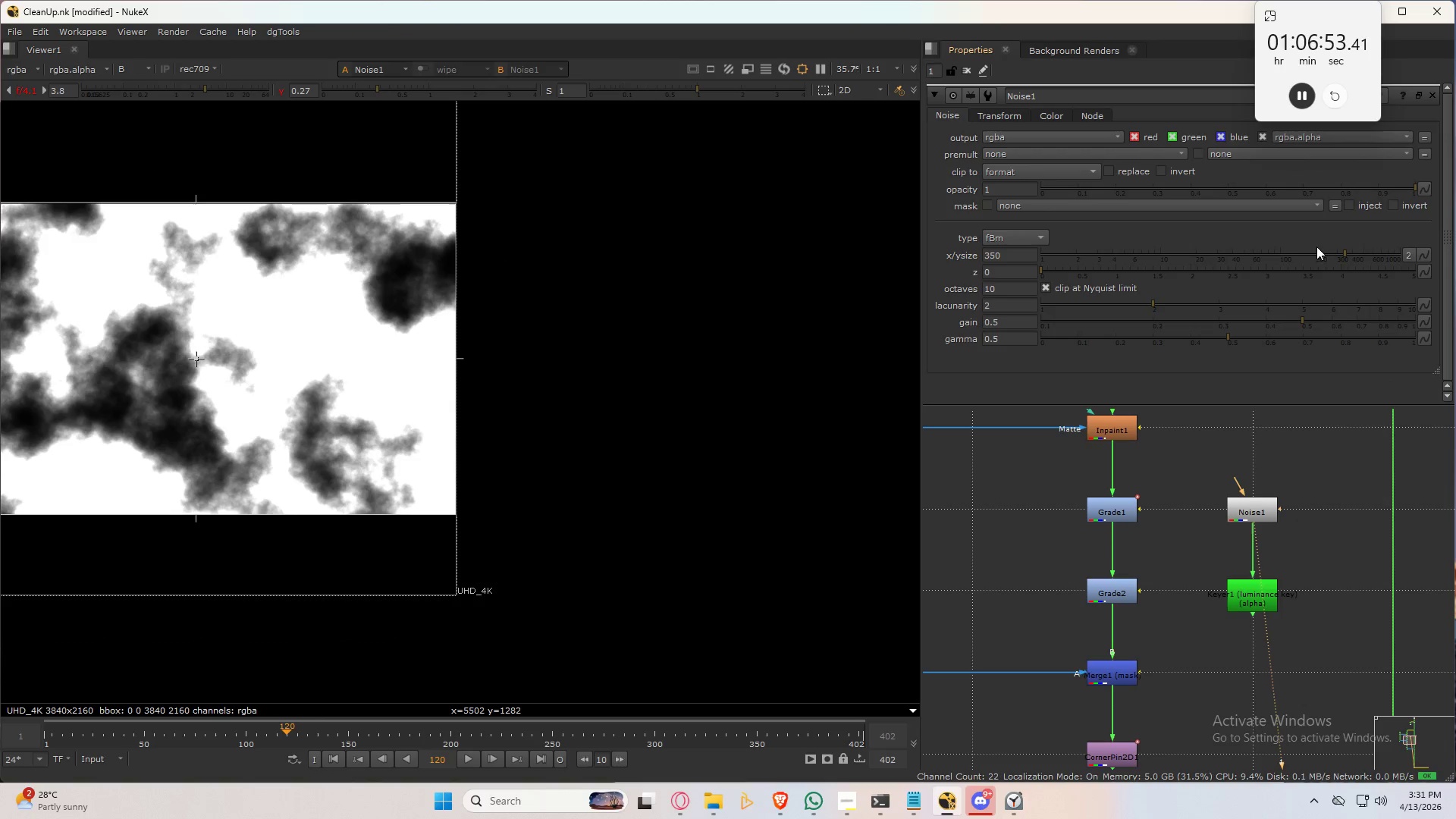 
left_click_drag(start_coordinate=[1331, 256], to_coordinate=[1153, 285])
 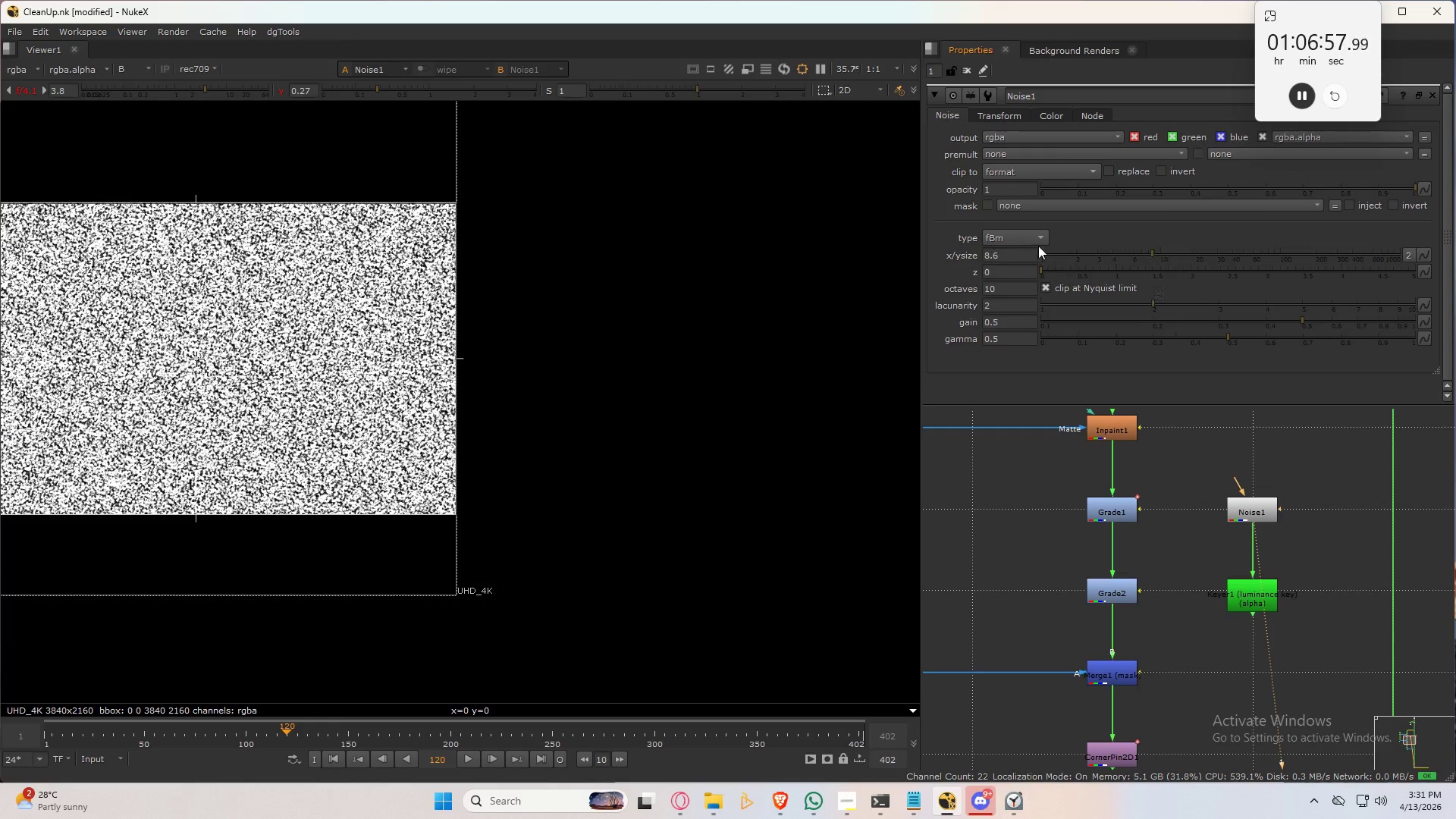 
left_click([1034, 239])
 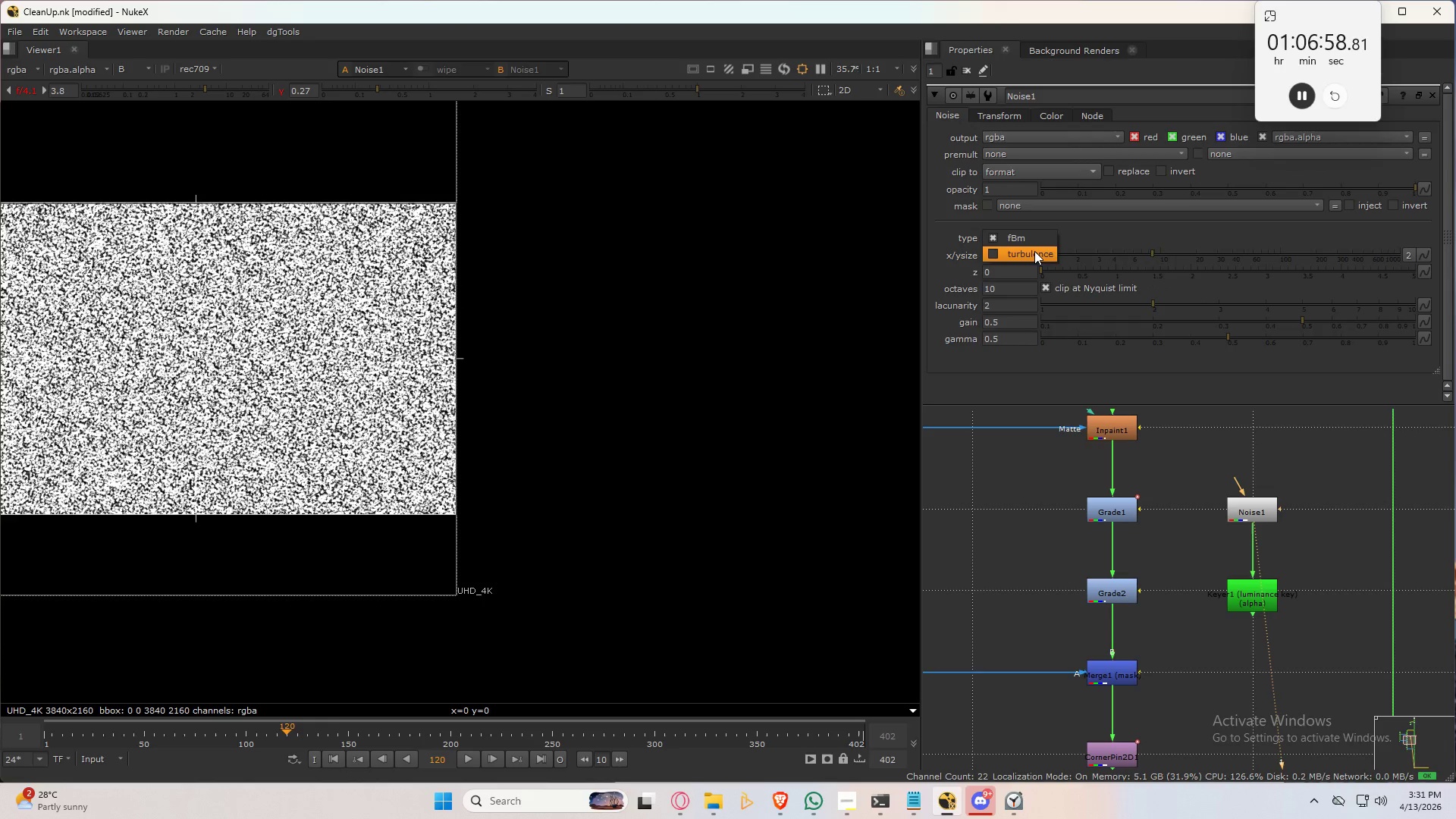 
left_click([1036, 252])
 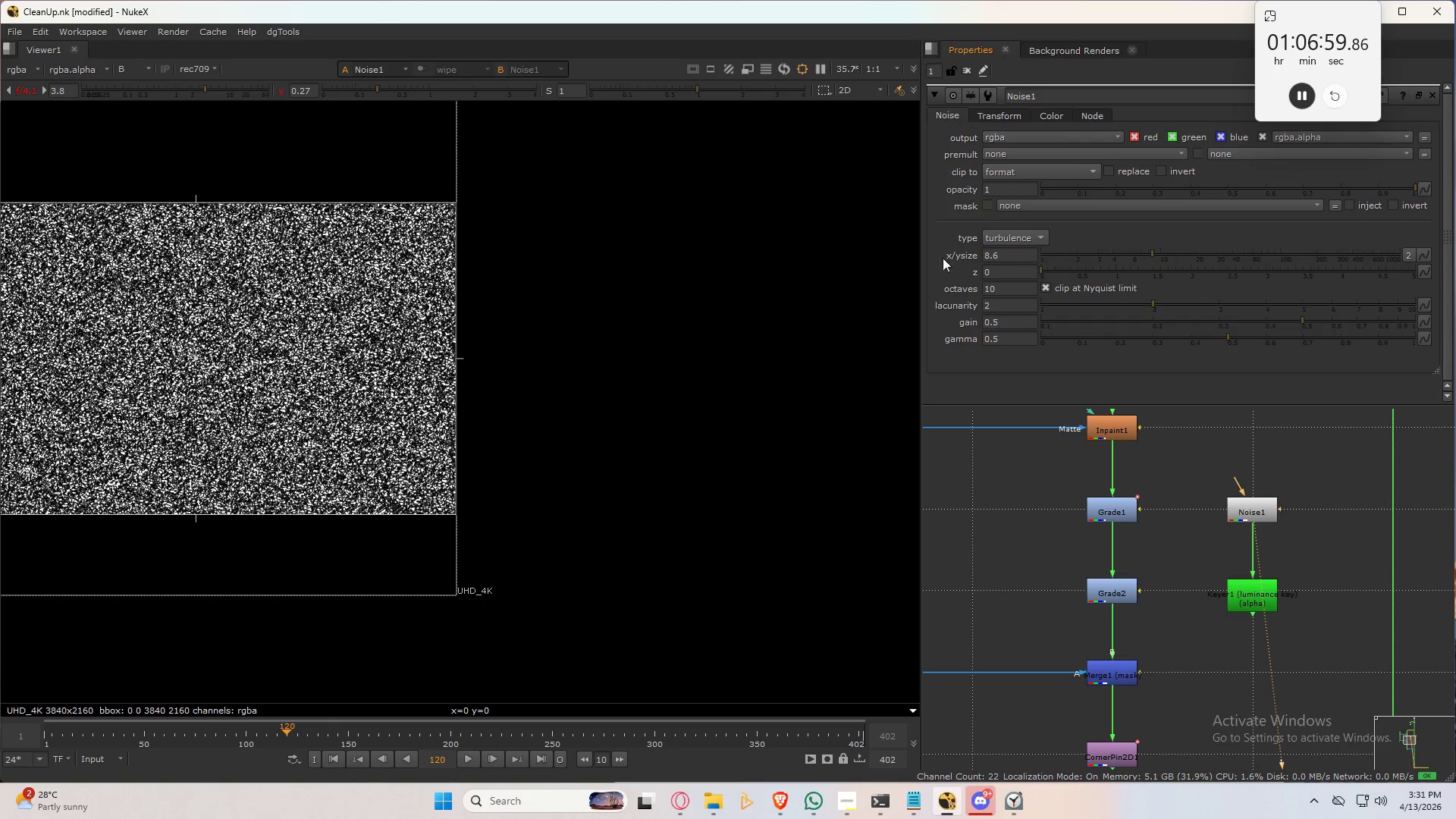 
scroll: coordinate [322, 387], scroll_direction: up, amount: 7.0
 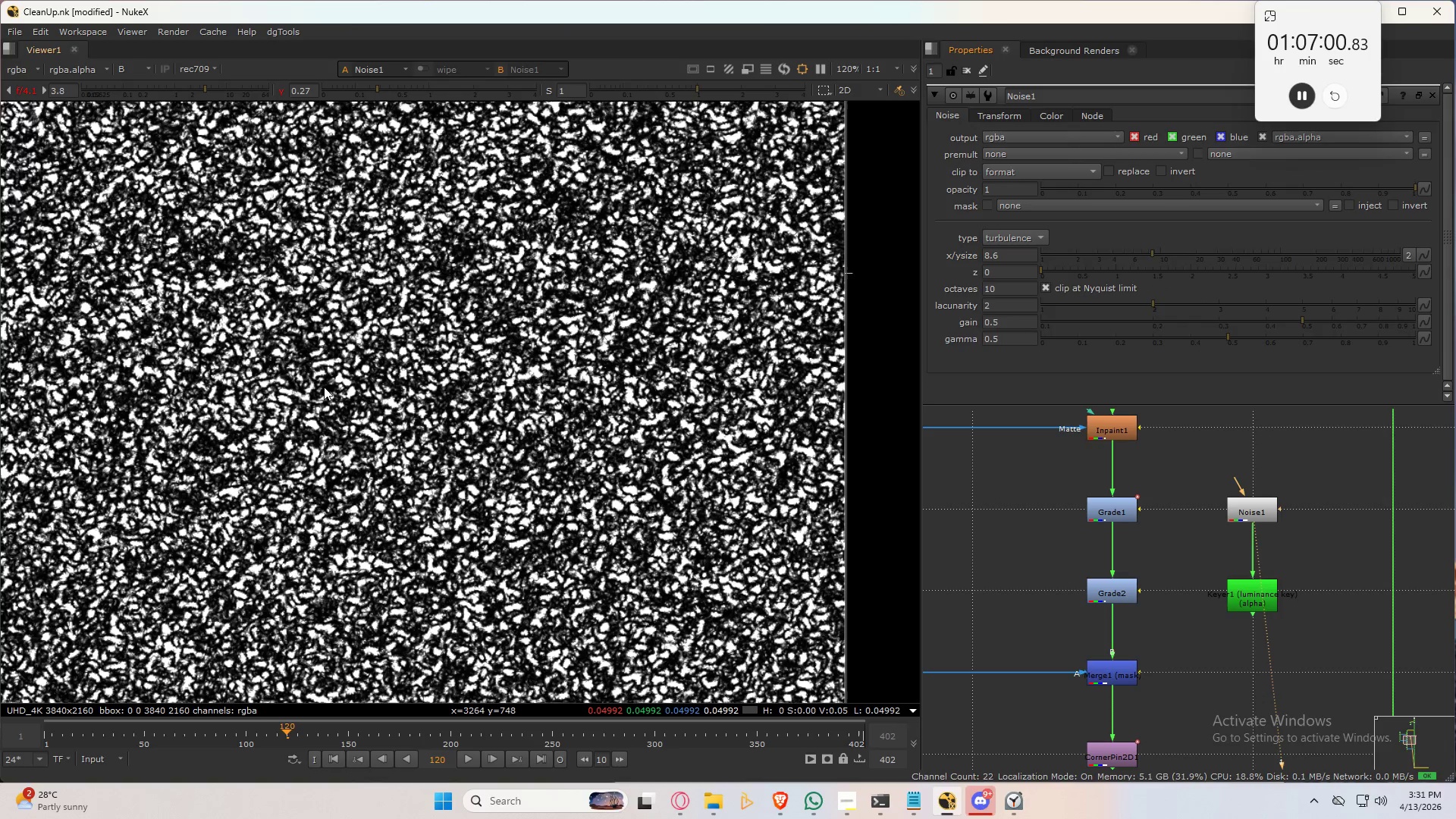 
scroll: coordinate [324, 387], scroll_direction: down, amount: 5.0
 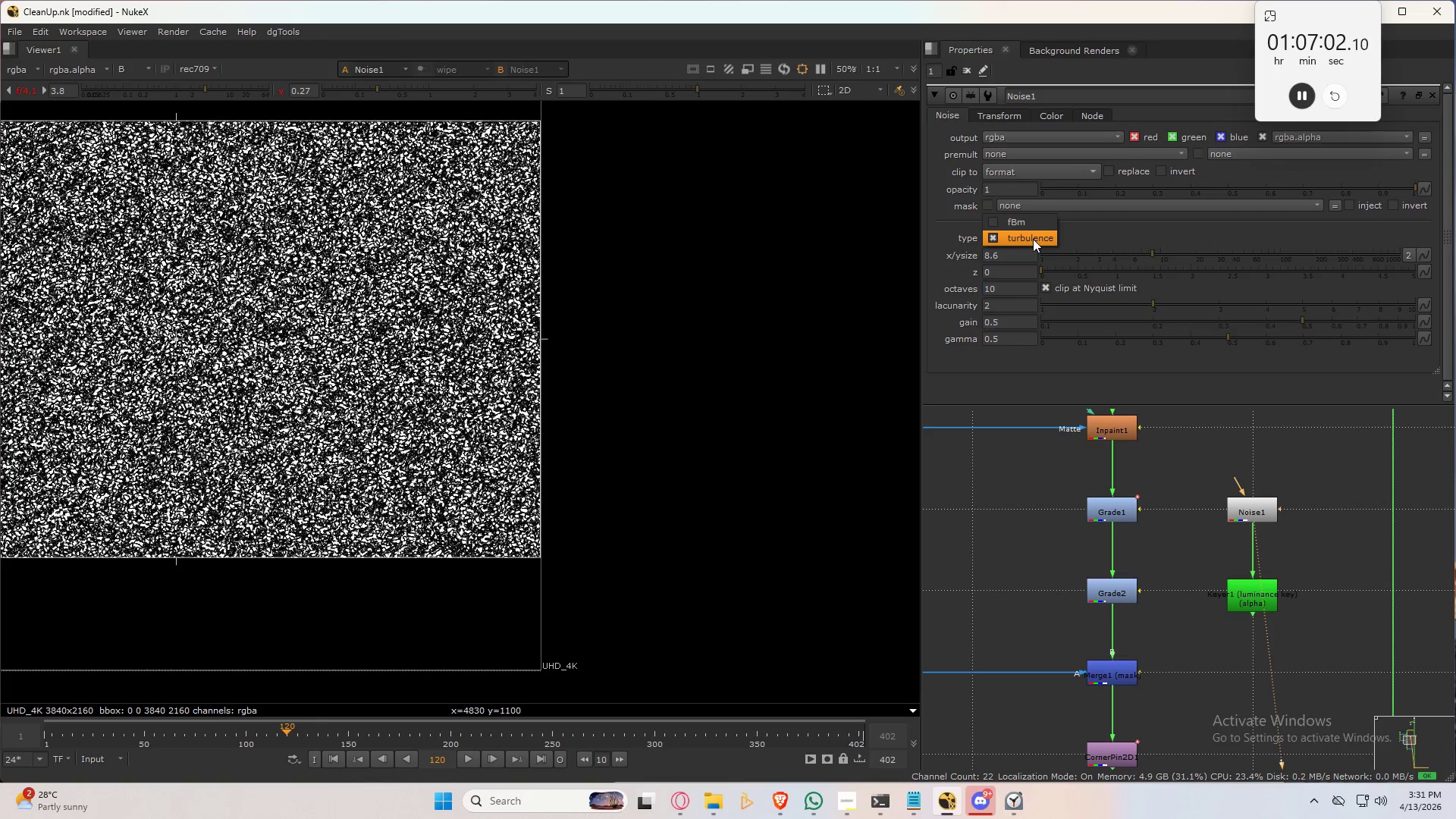 
double_click([1034, 228])
 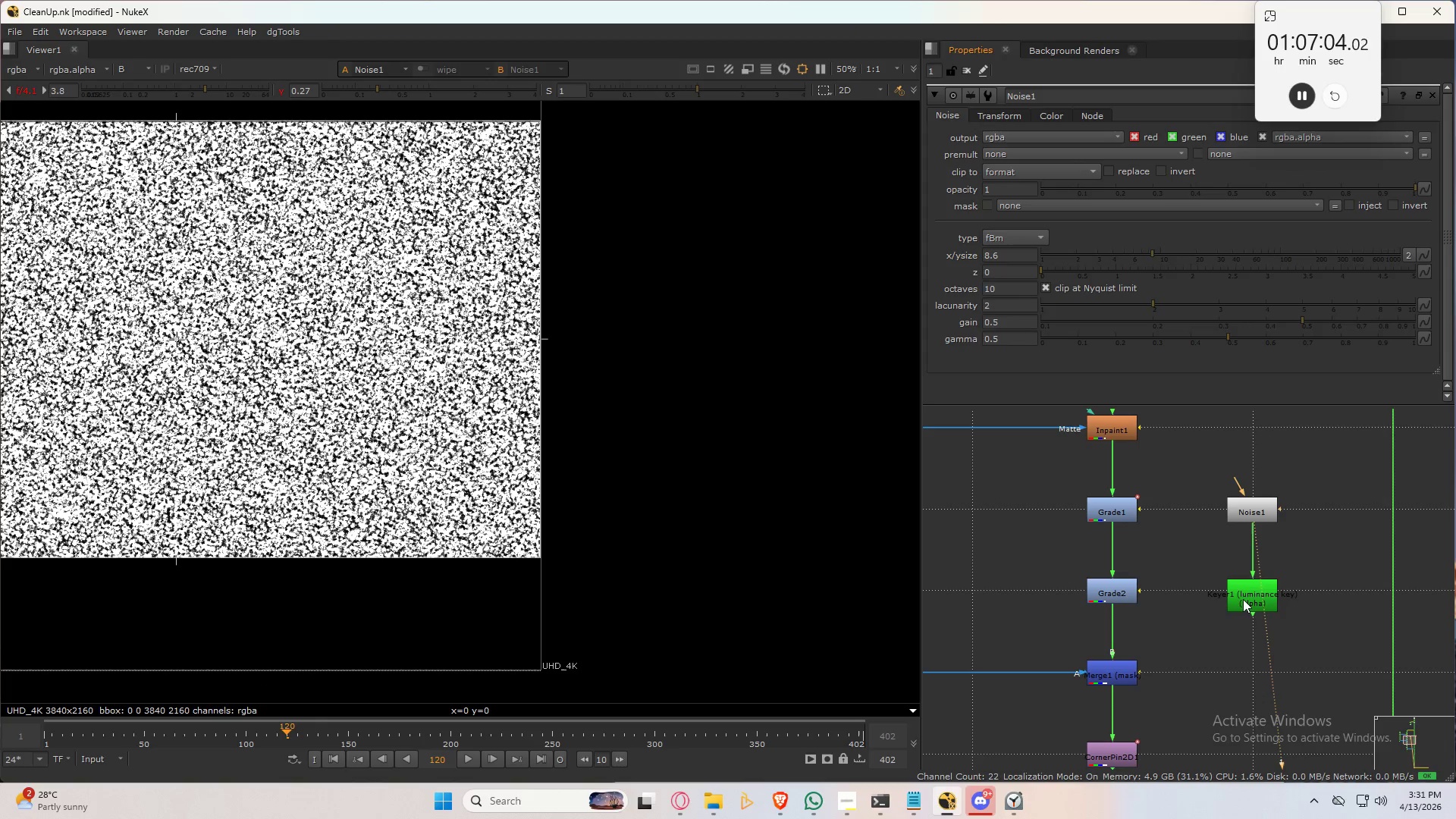 
left_click_drag(start_coordinate=[1141, 594], to_coordinate=[1263, 590])
 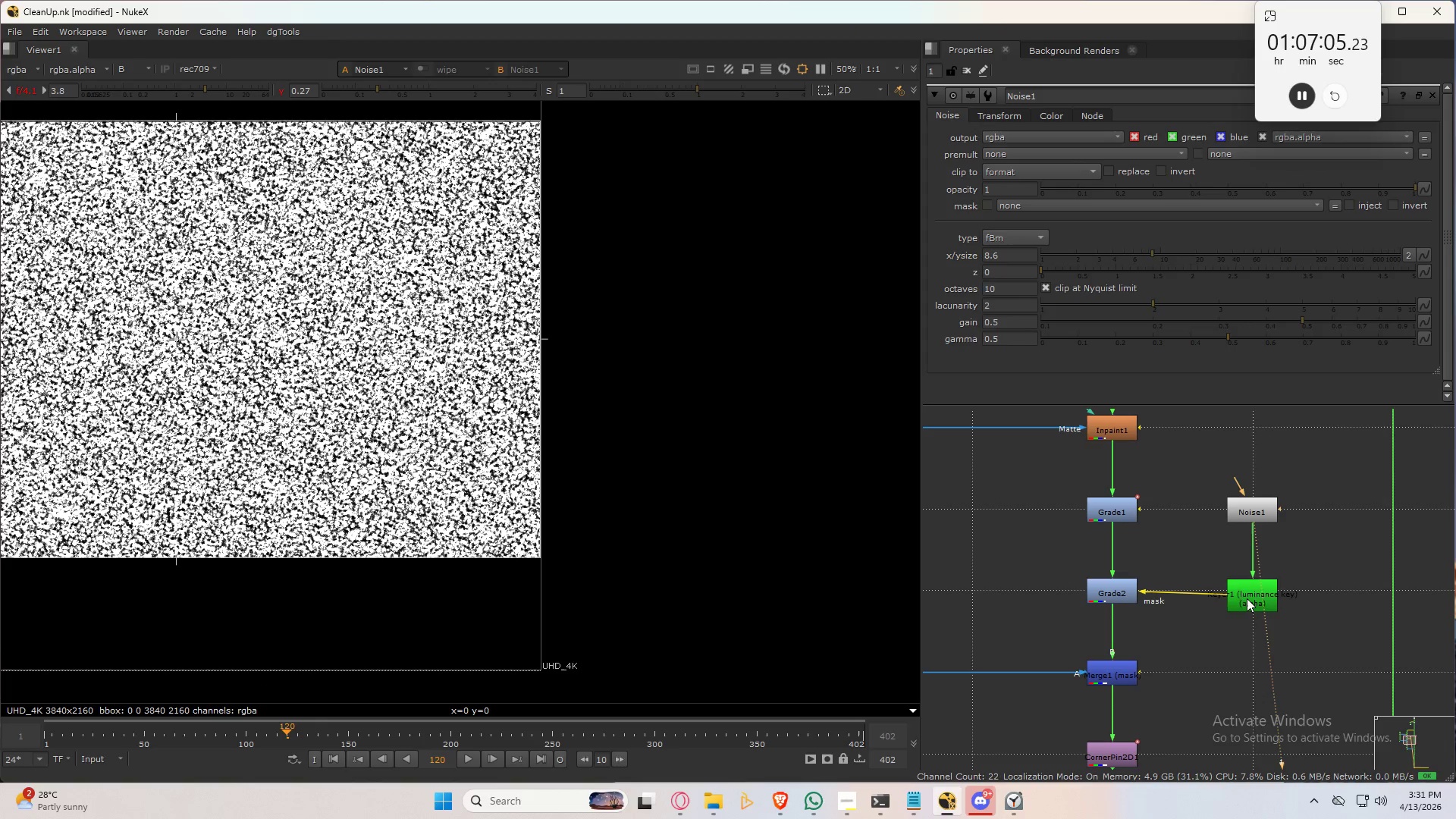 
left_click([1247, 597])
 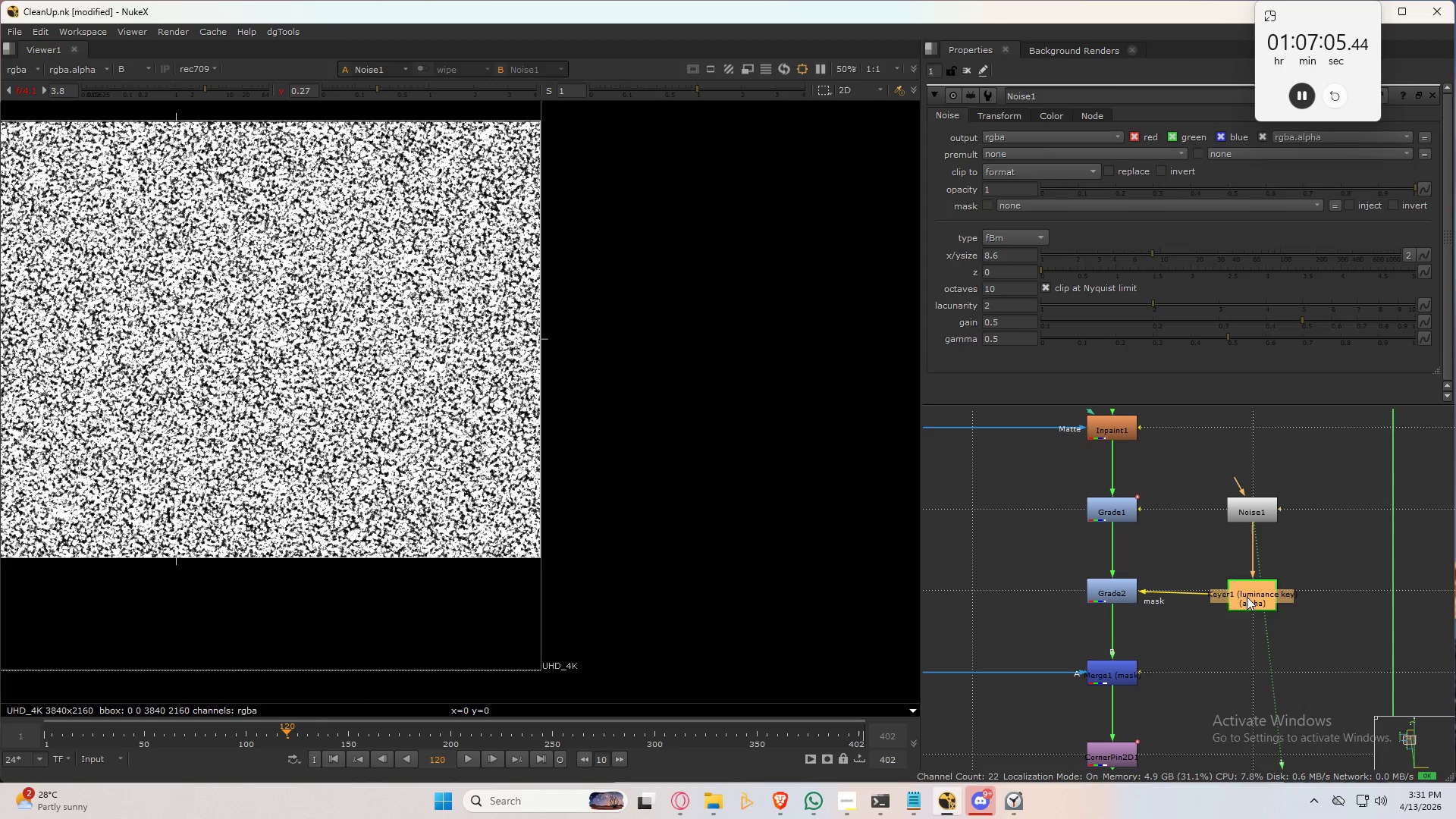 
key(1)
 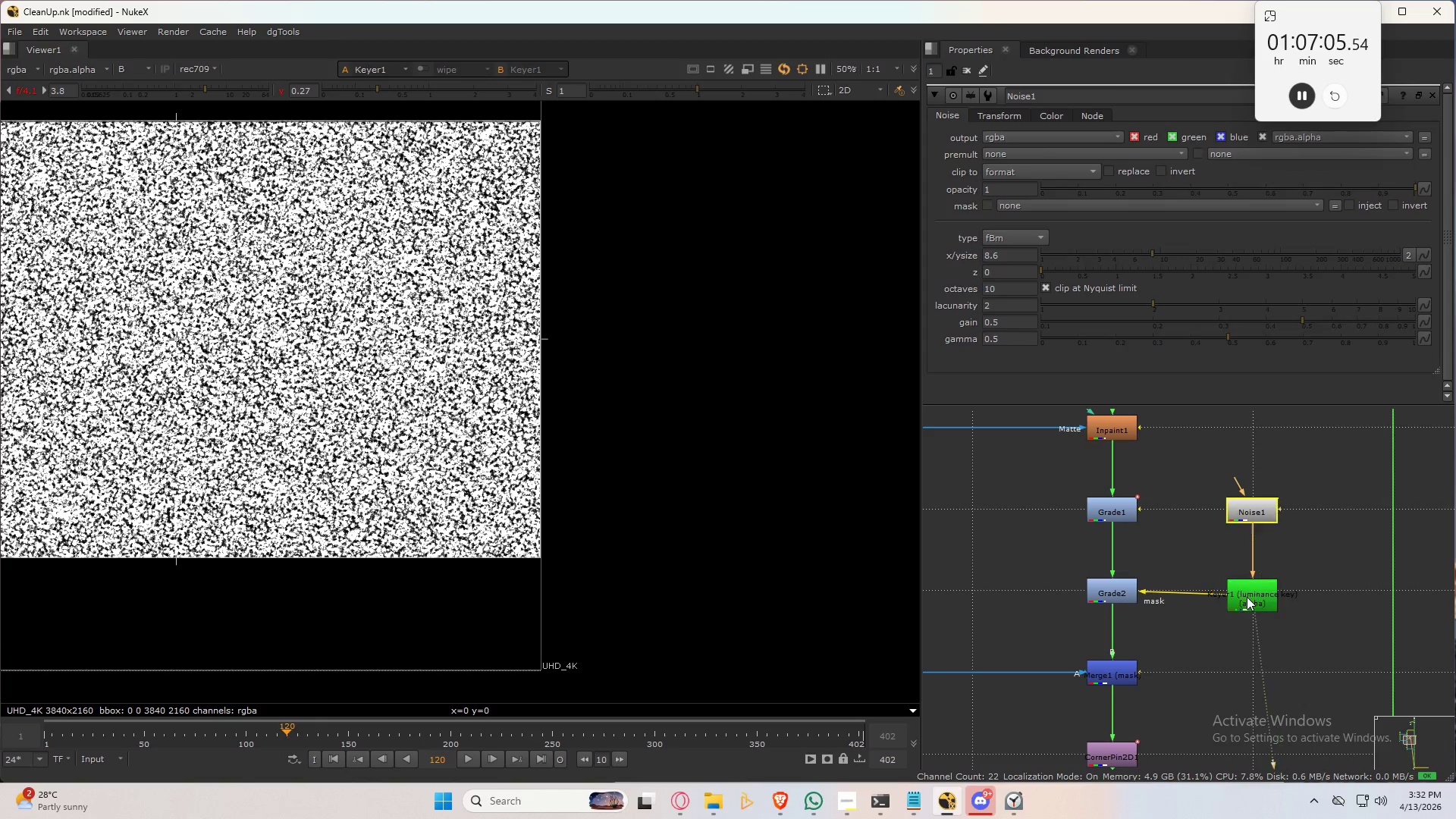 
double_click([1247, 597])
 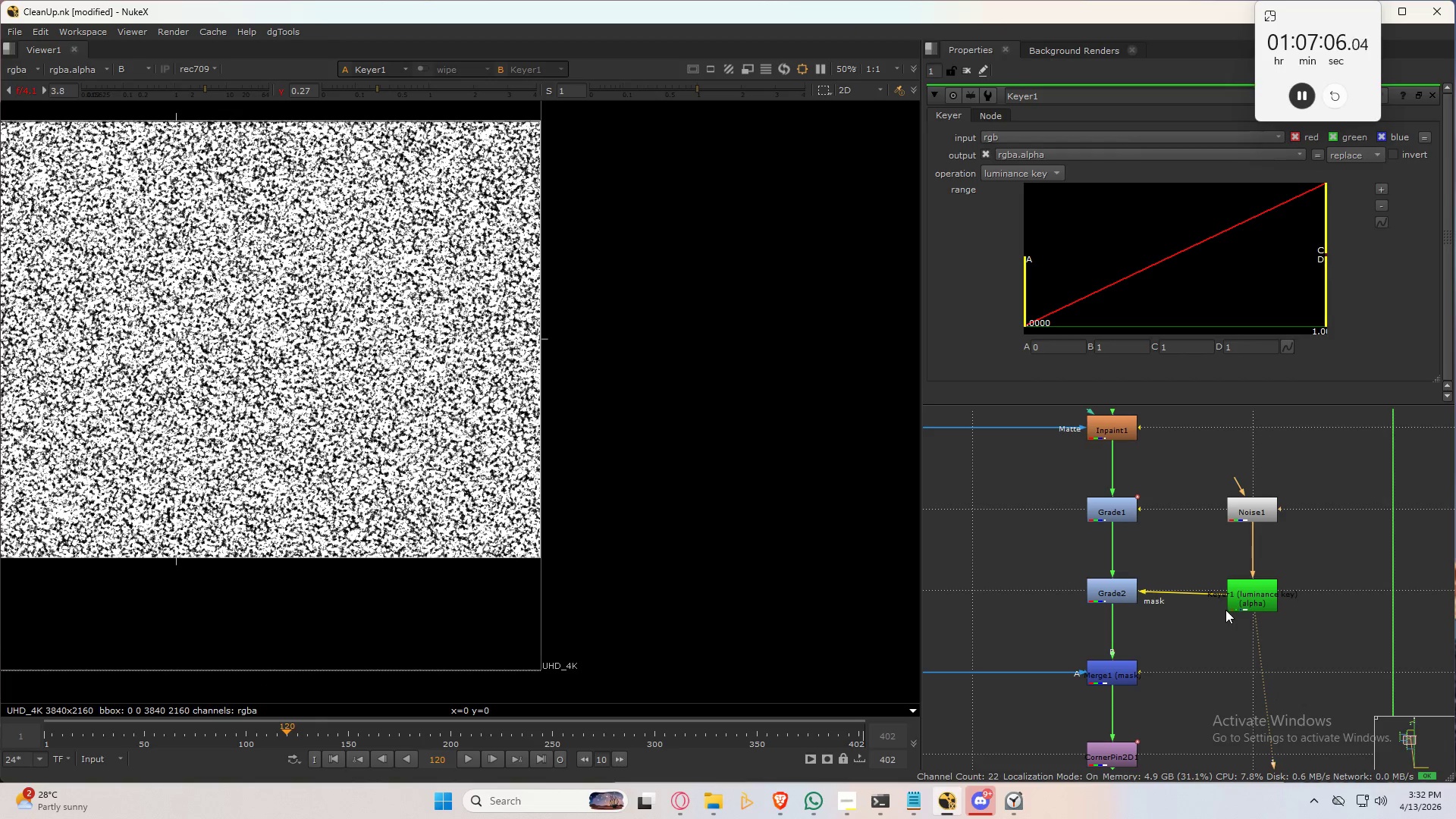 
left_click_drag(start_coordinate=[1249, 593], to_coordinate=[1250, 588])
 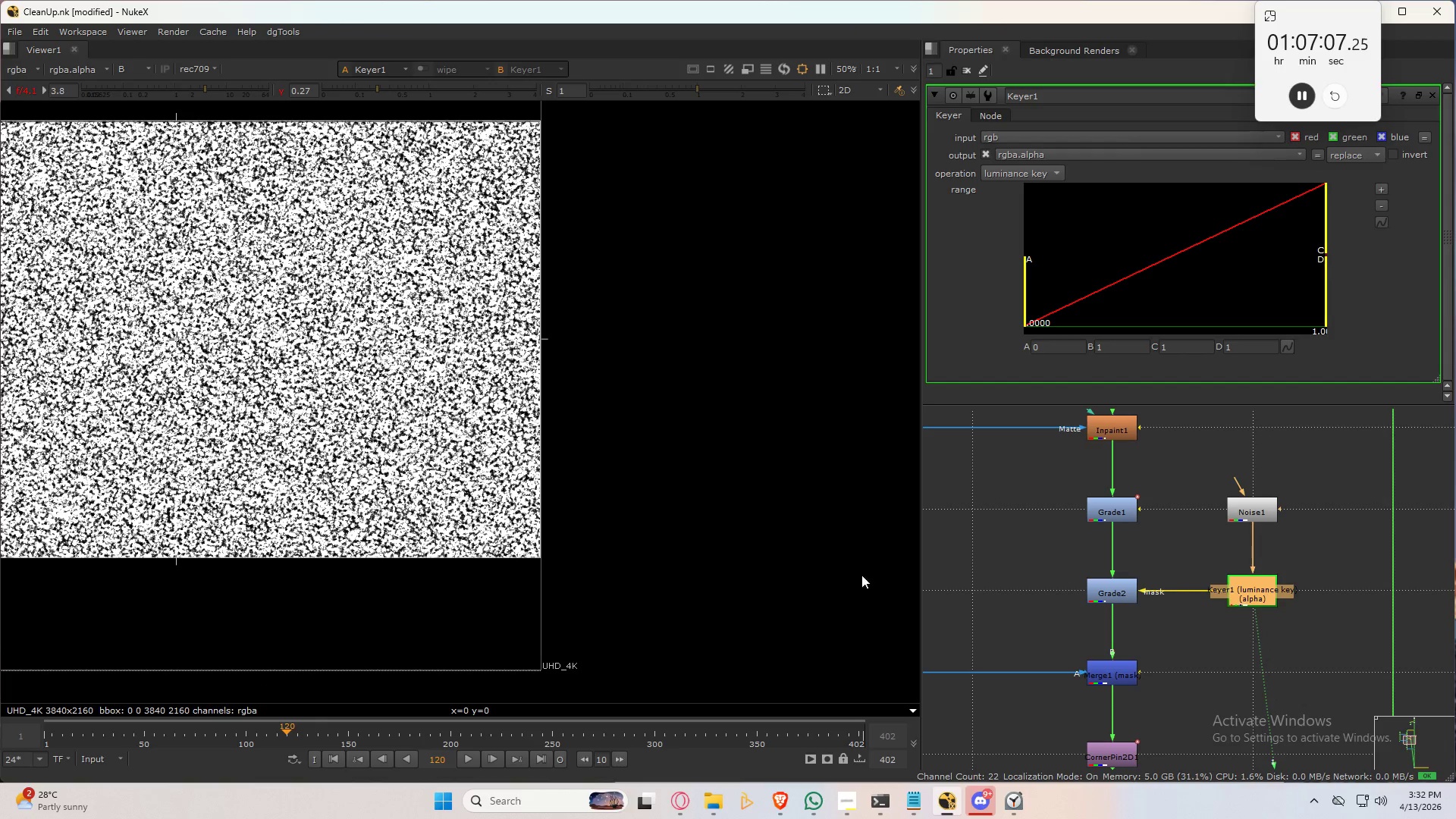 
left_click([487, 514])
 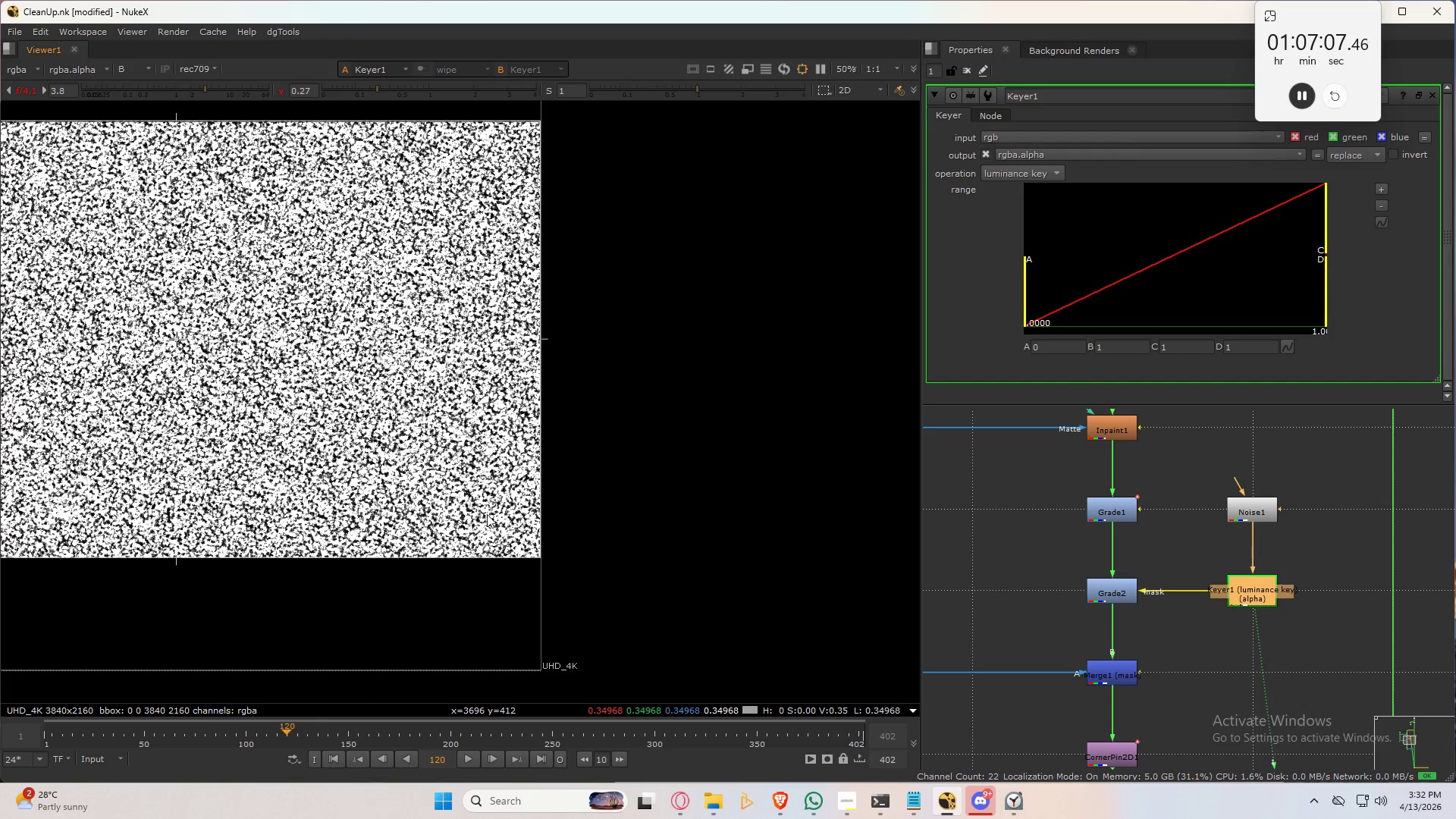 
key(A)
 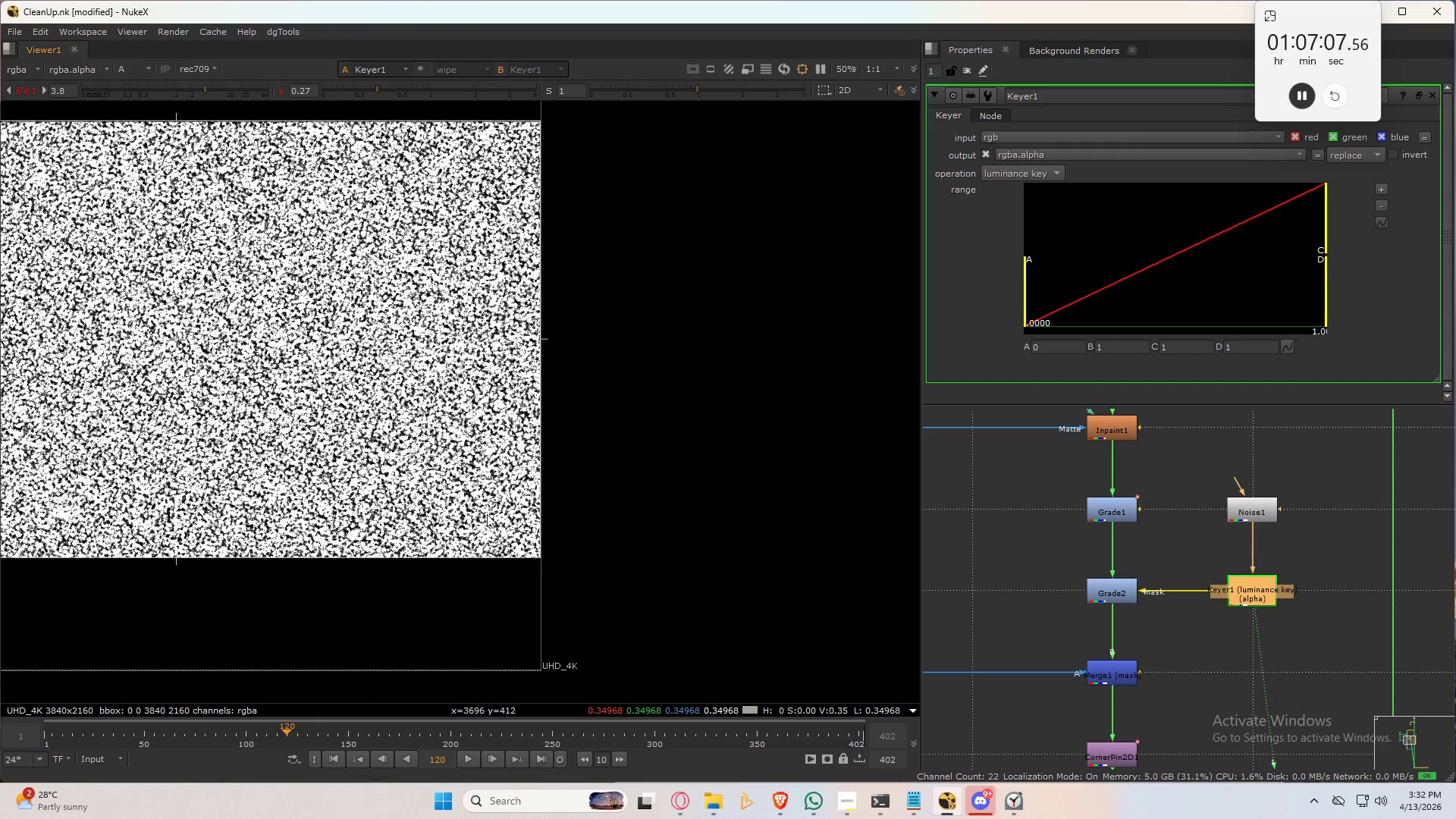 
double_click([487, 514])
 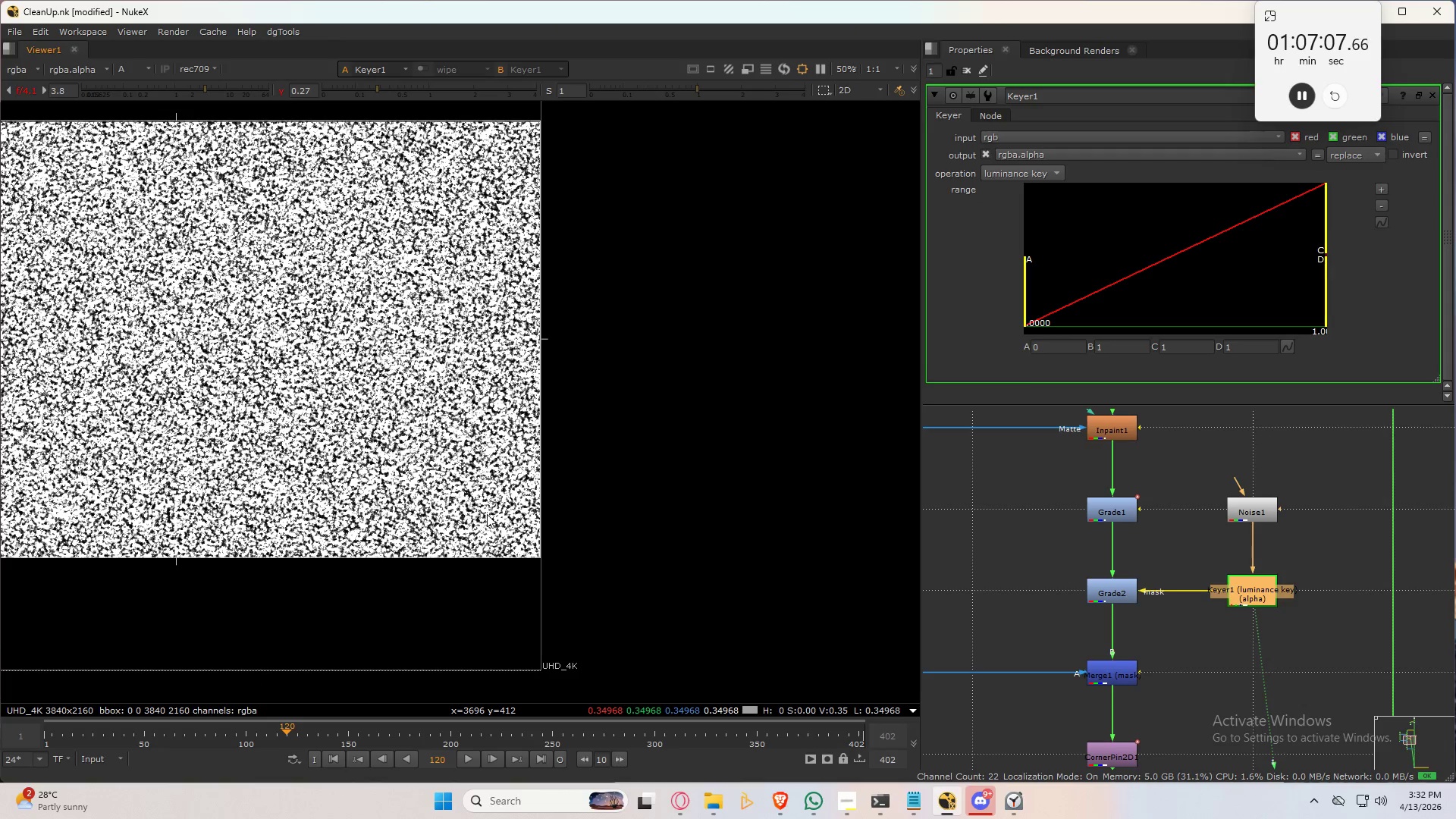 
triple_click([487, 514])
 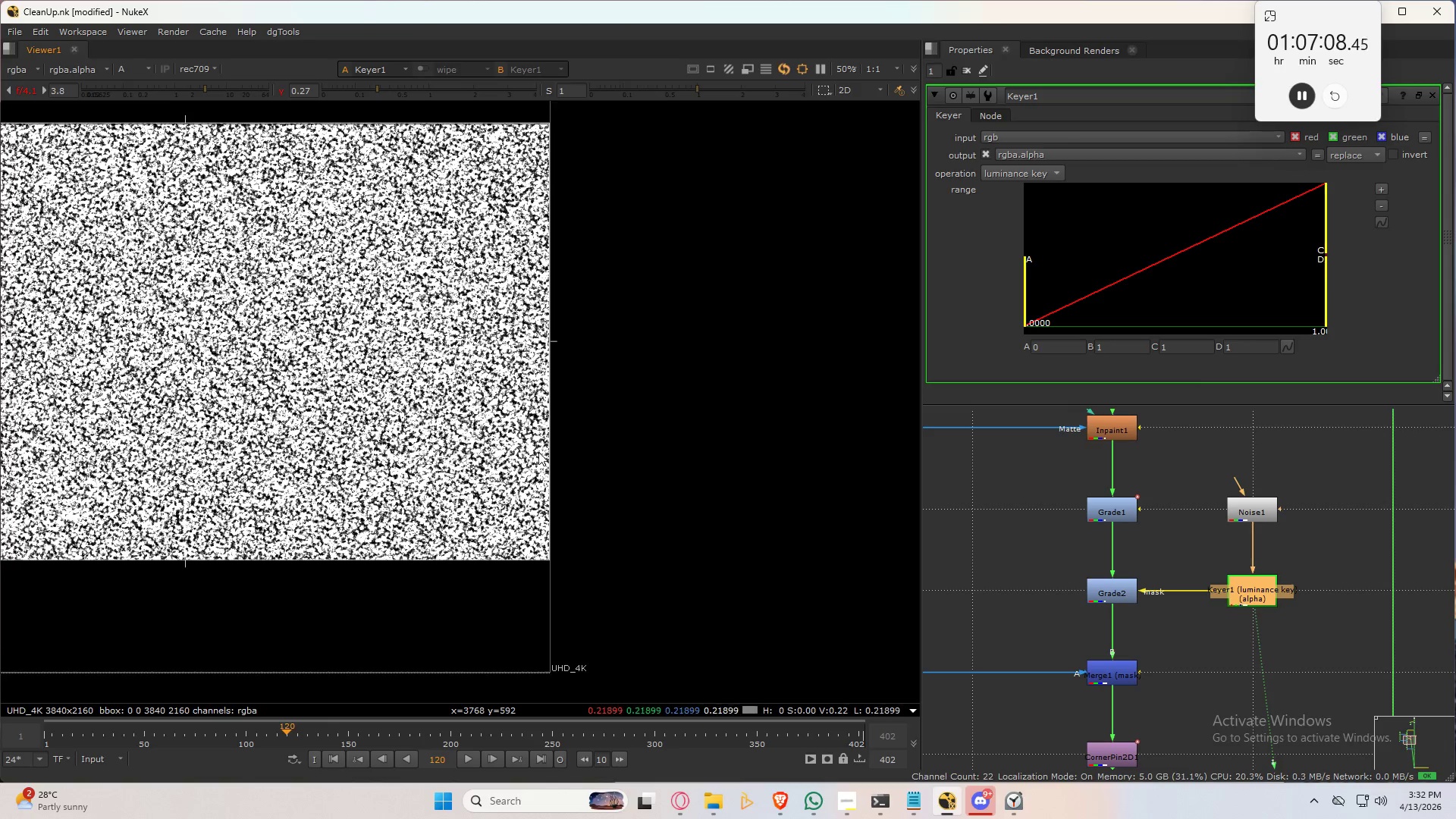 
type(aaaaa)
 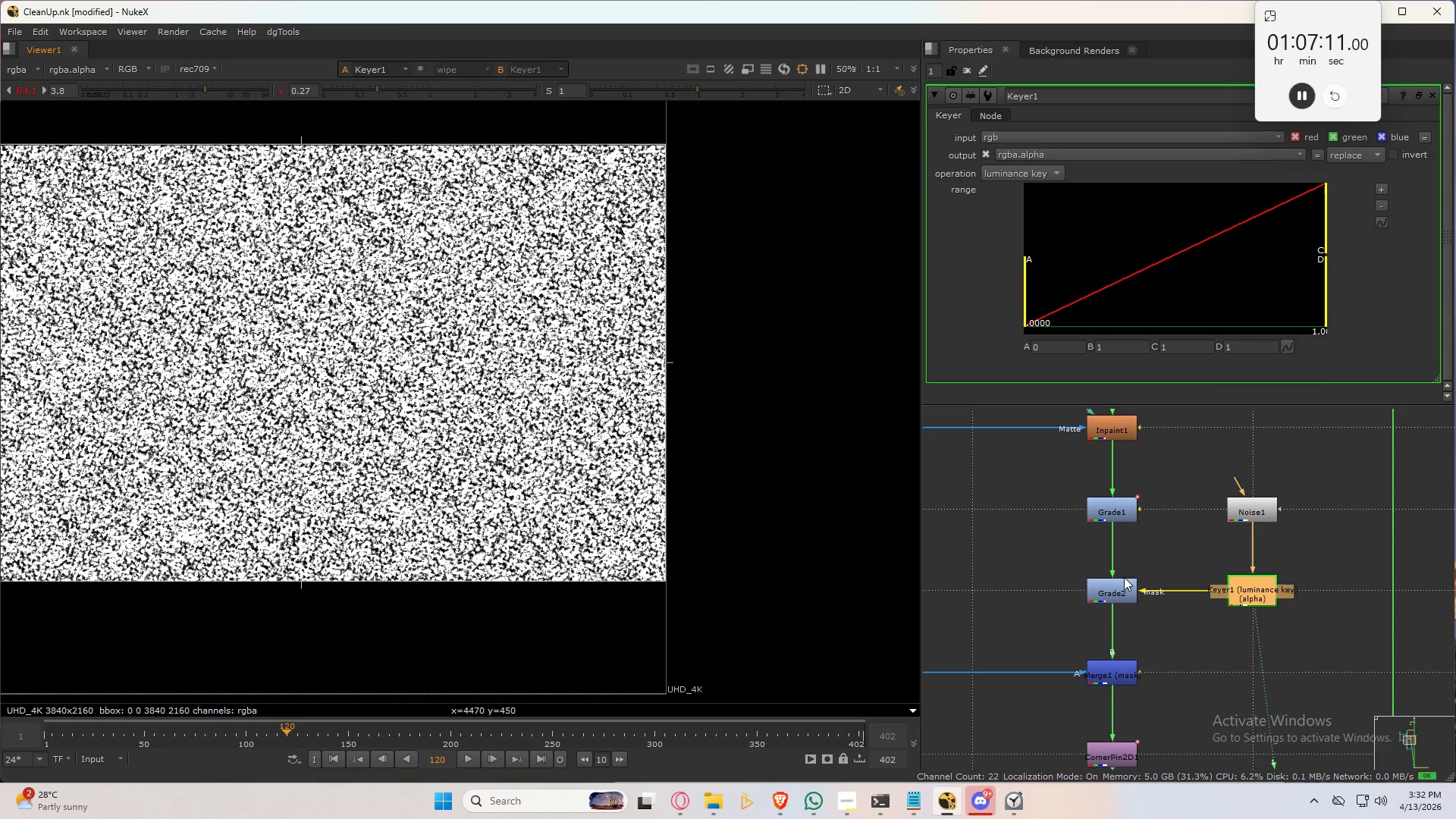 
left_click([1208, 663])
 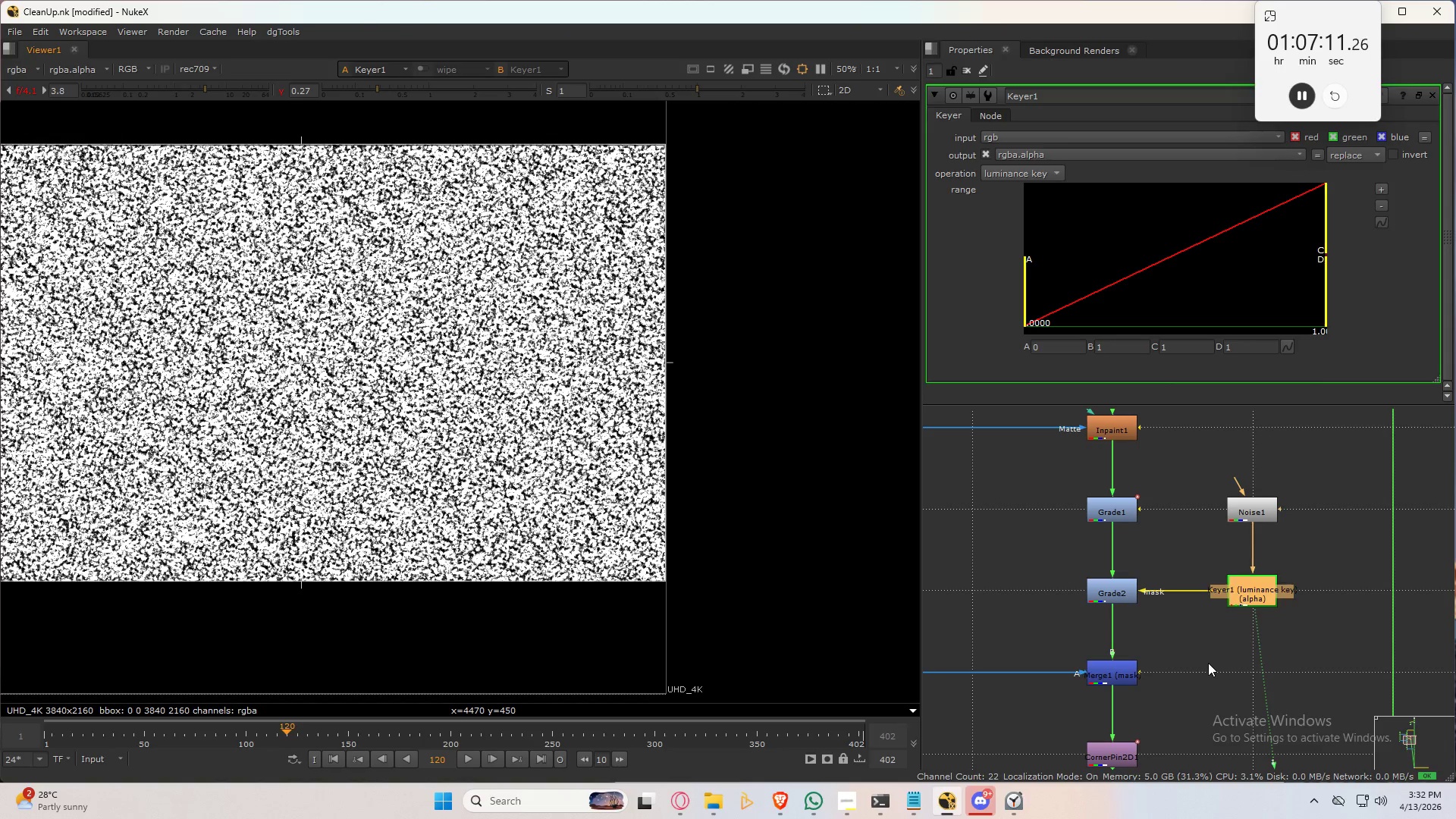 
key(2)
 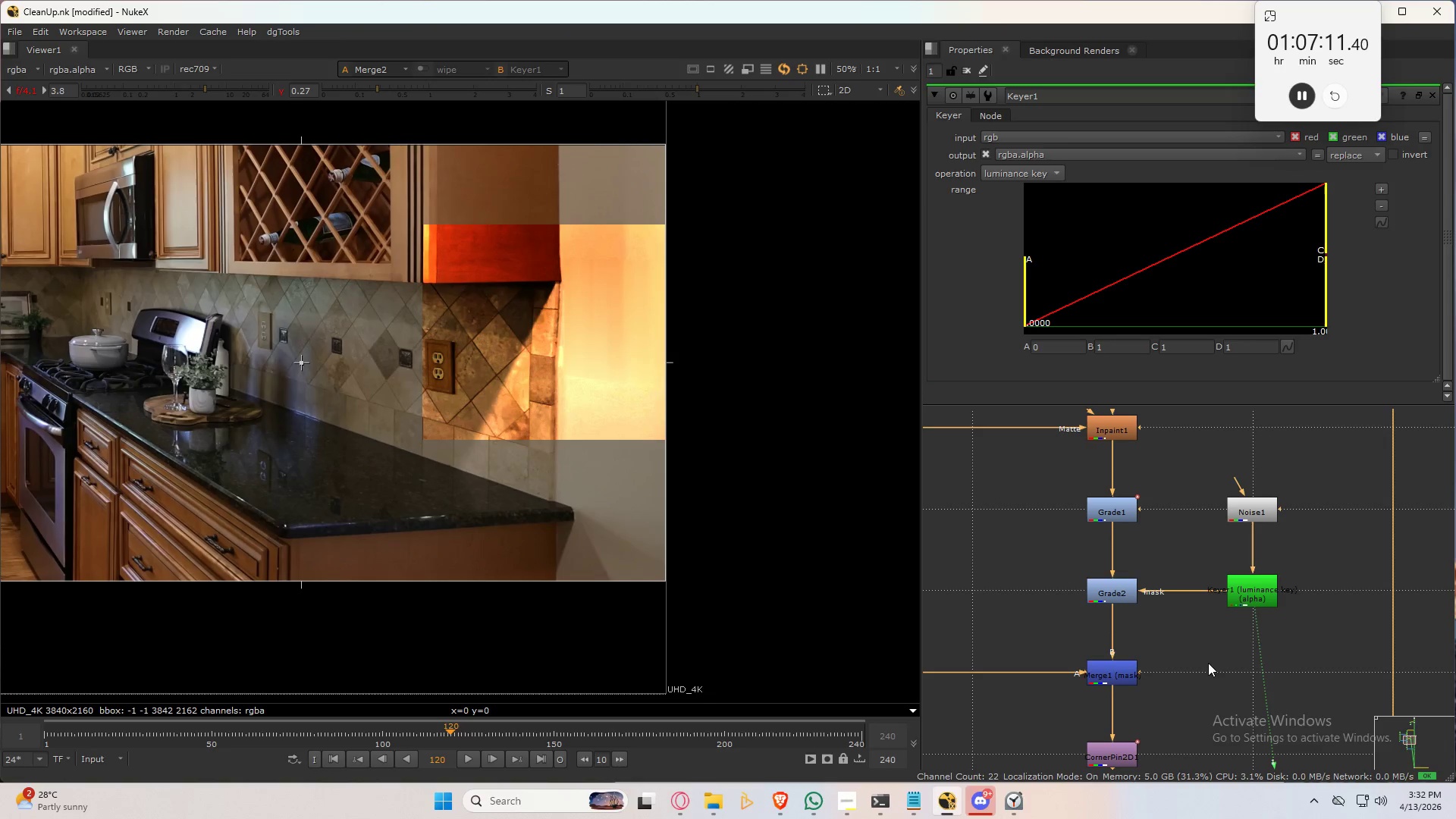 
double_click([1208, 663])
 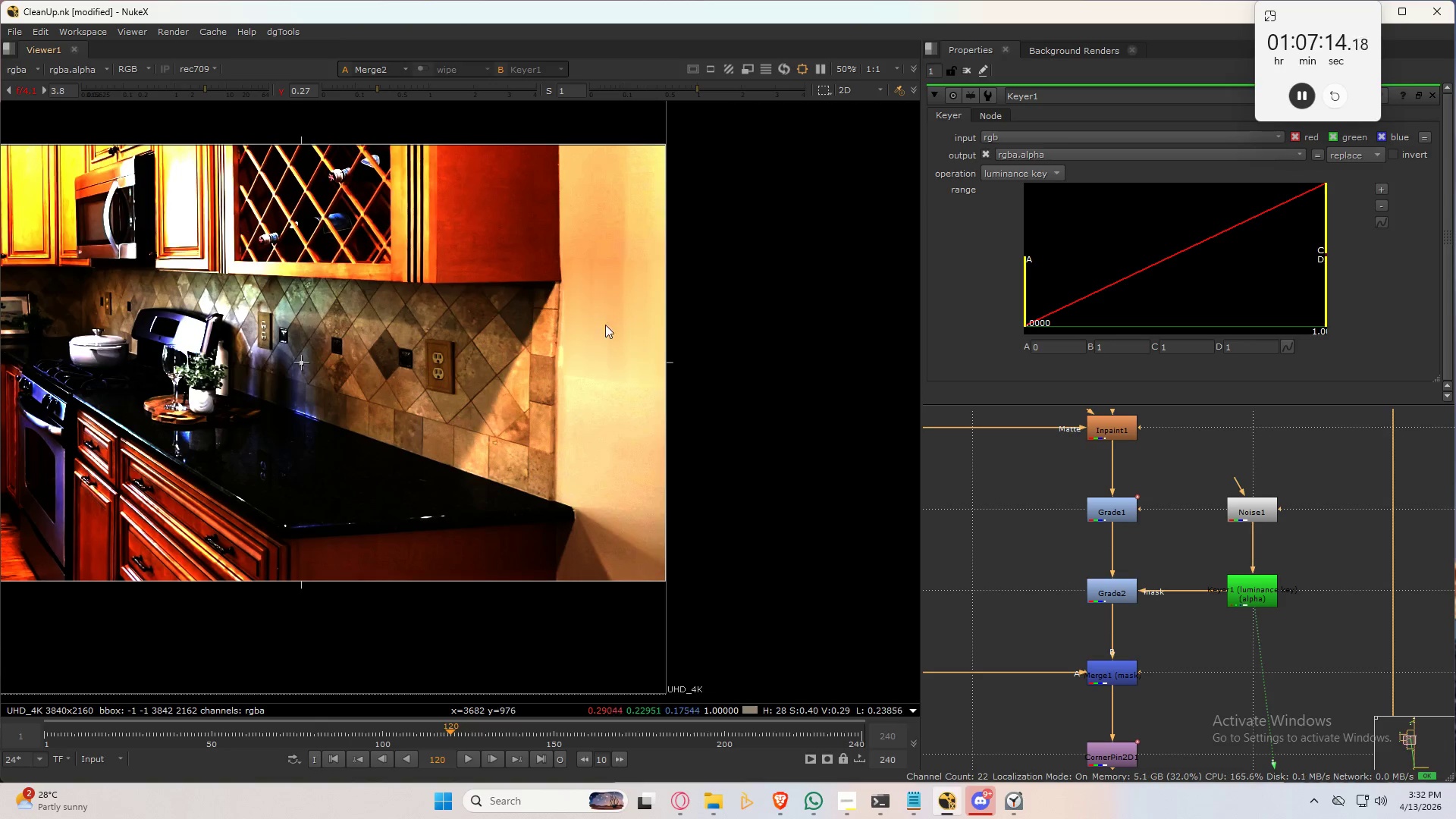 
left_click([539, 329])
 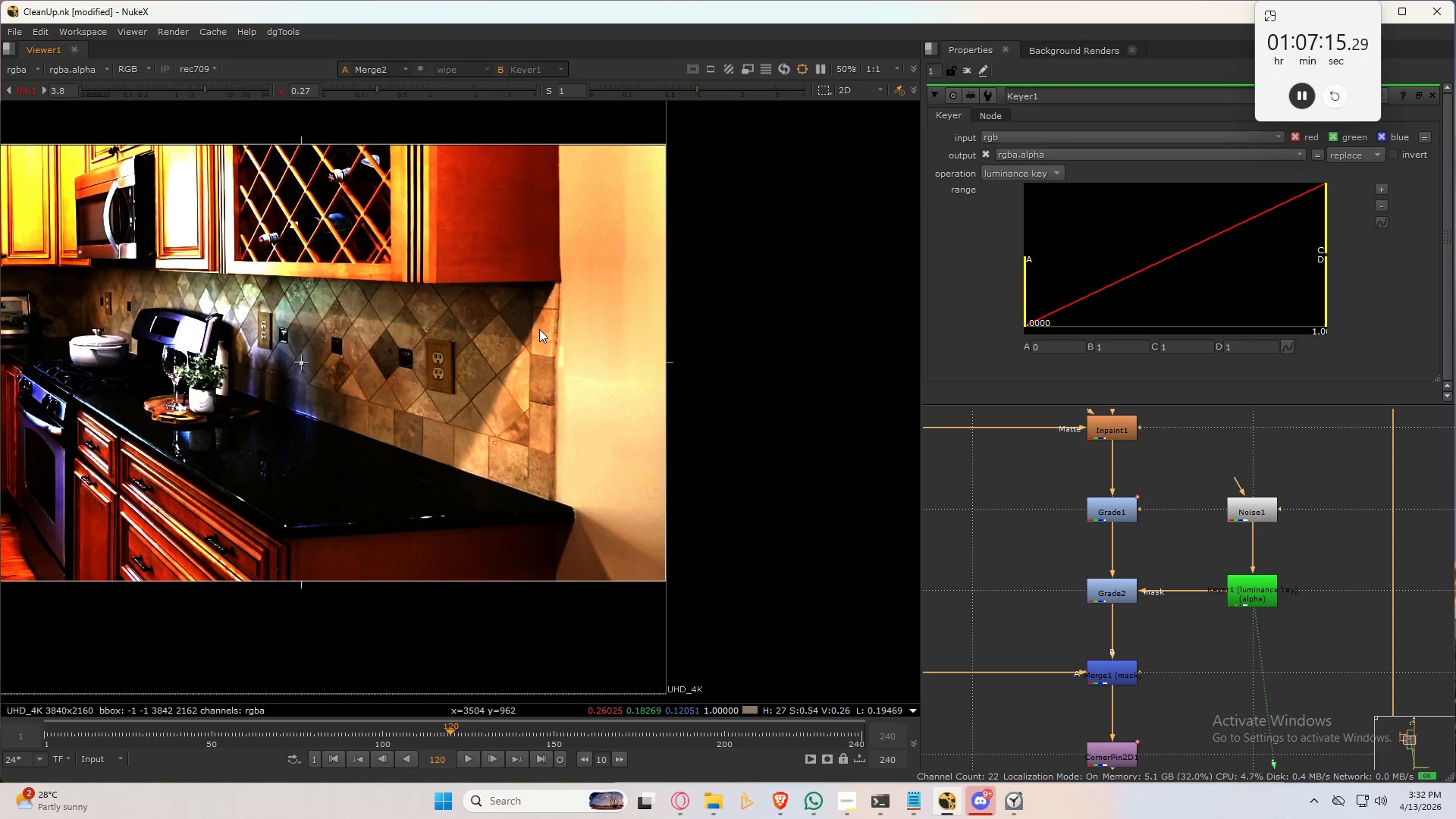 
key(B)
 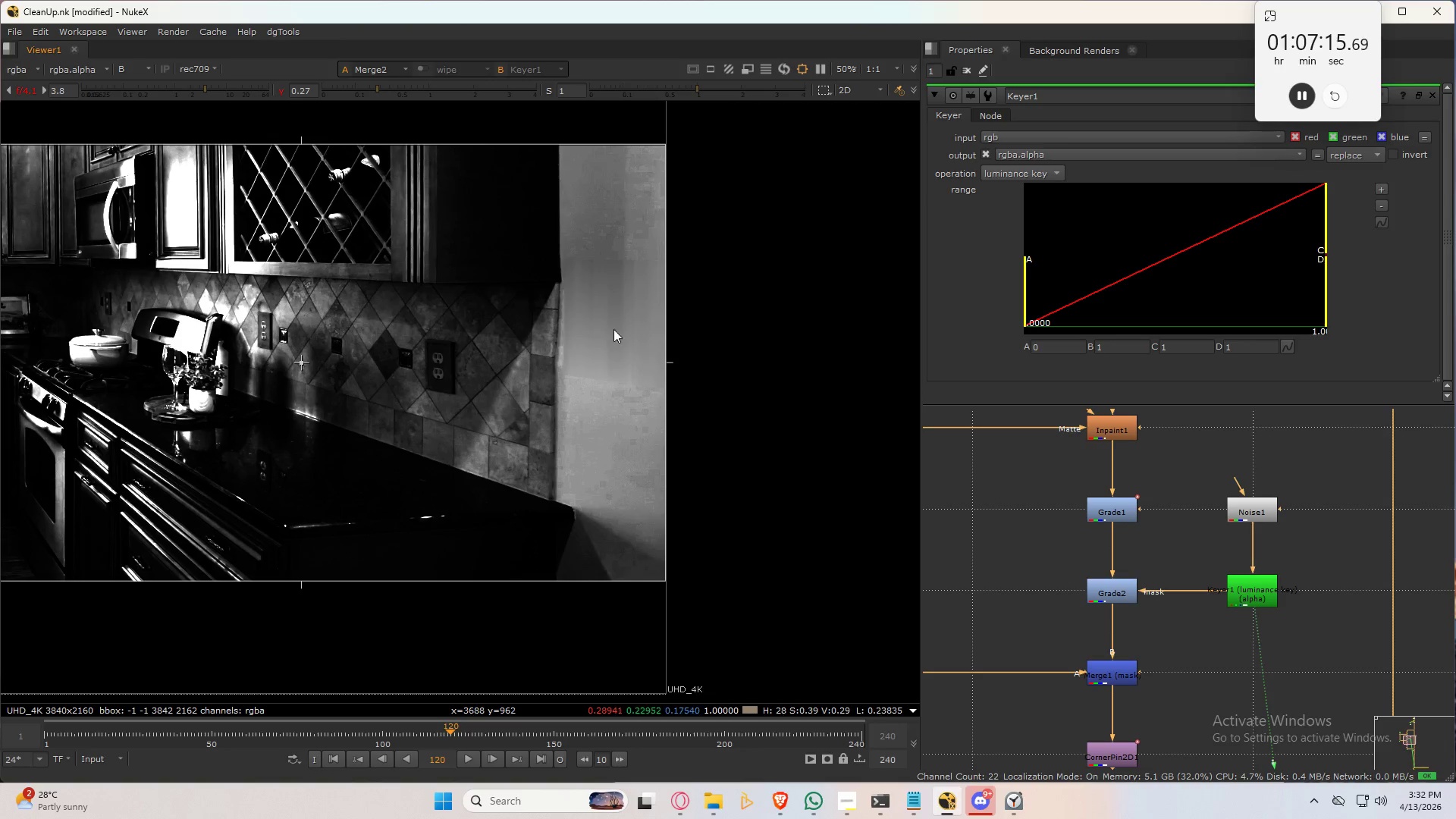 
scroll: coordinate [592, 325], scroll_direction: up, amount: 8.0
 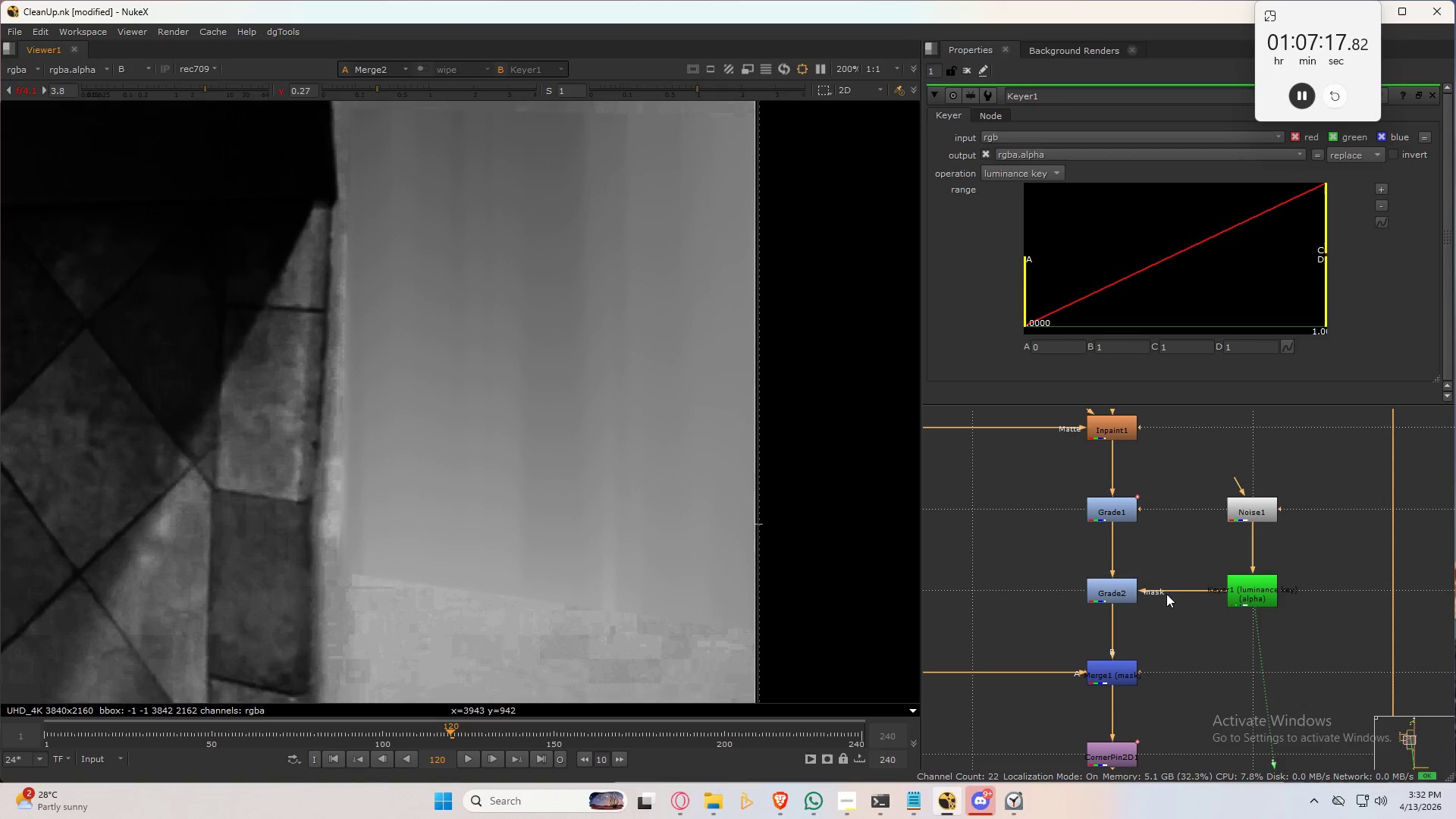 
double_click([1107, 588])
 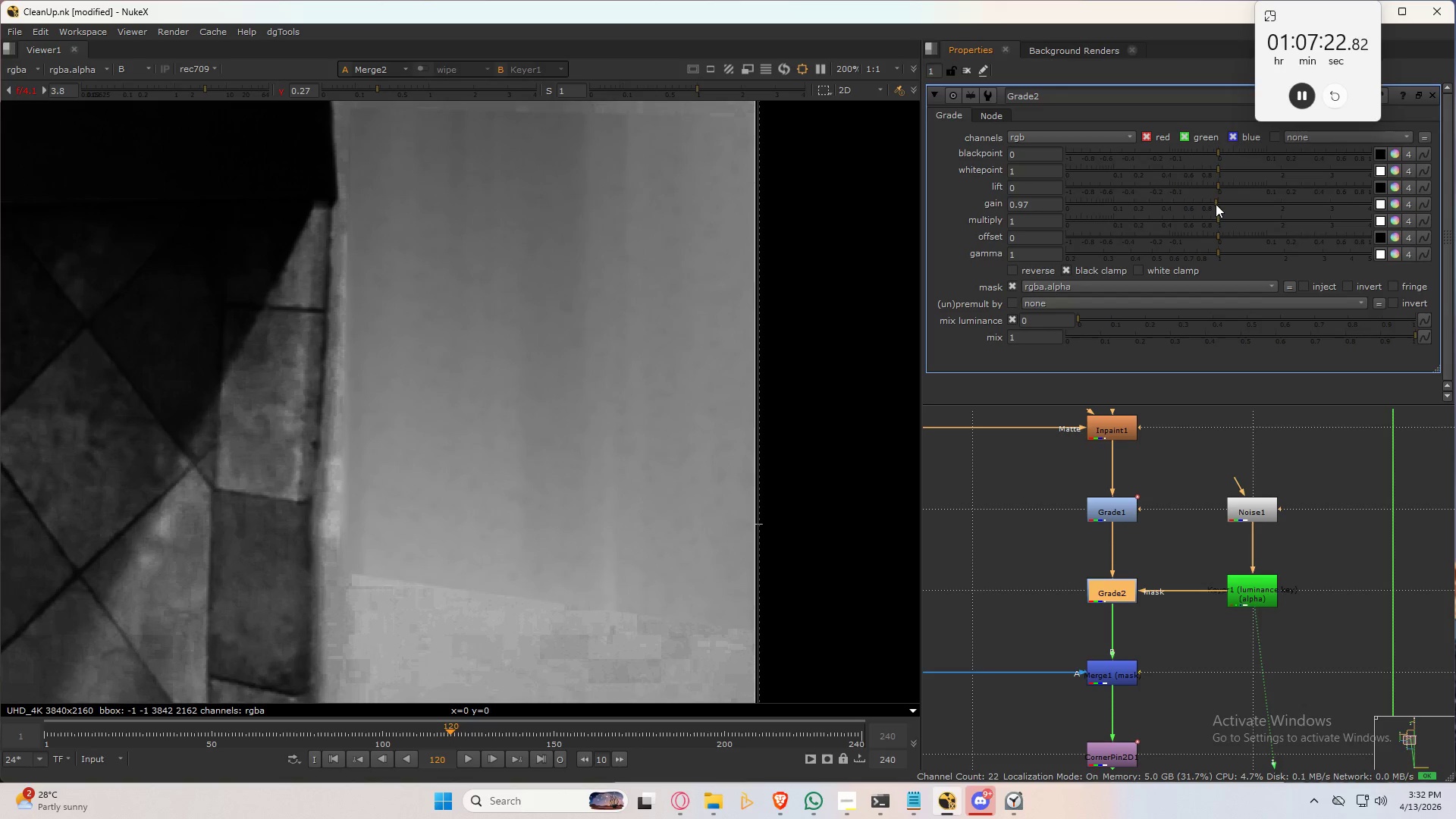 
wait(9.53)
 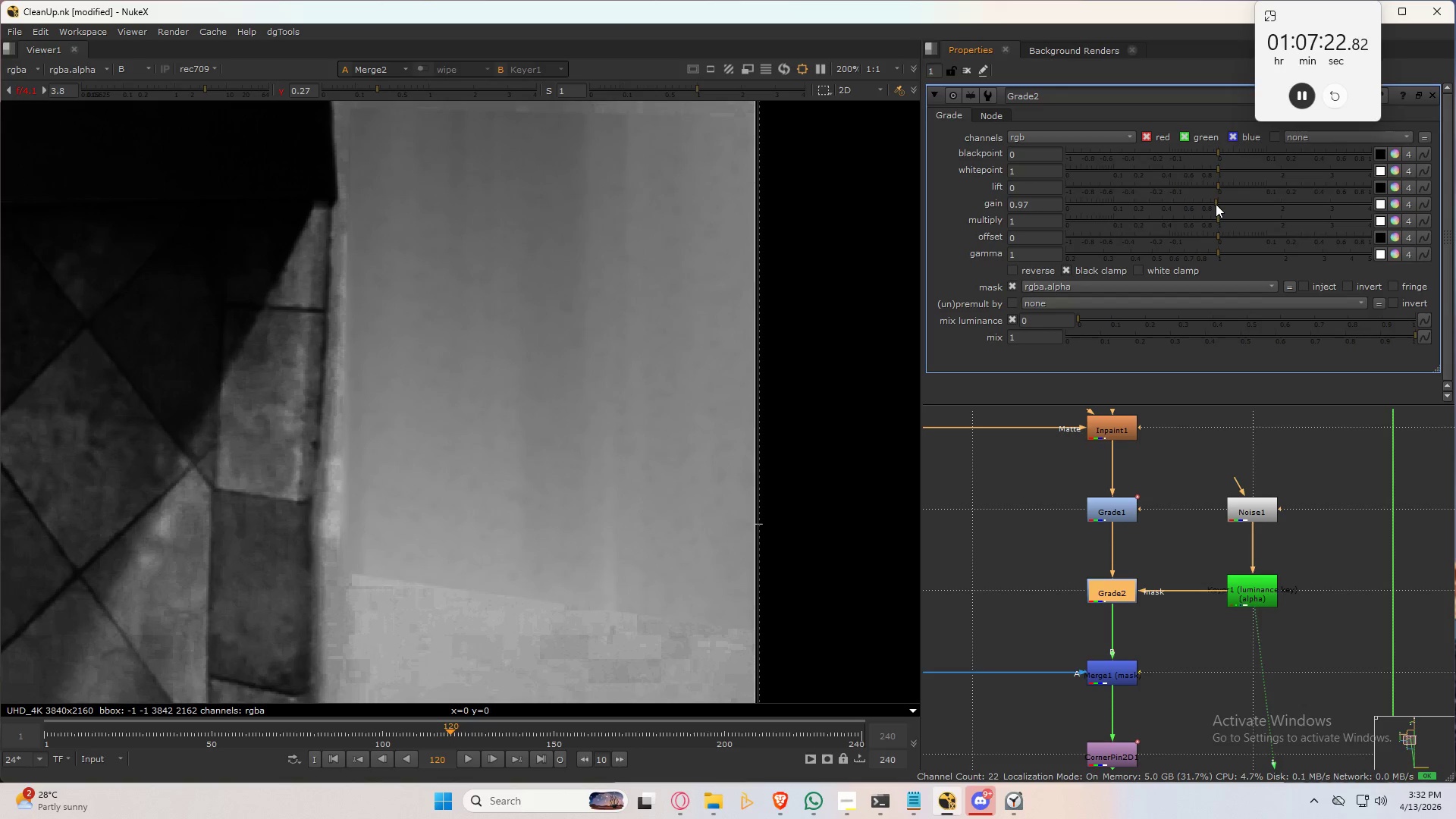 
double_click([1257, 516])
 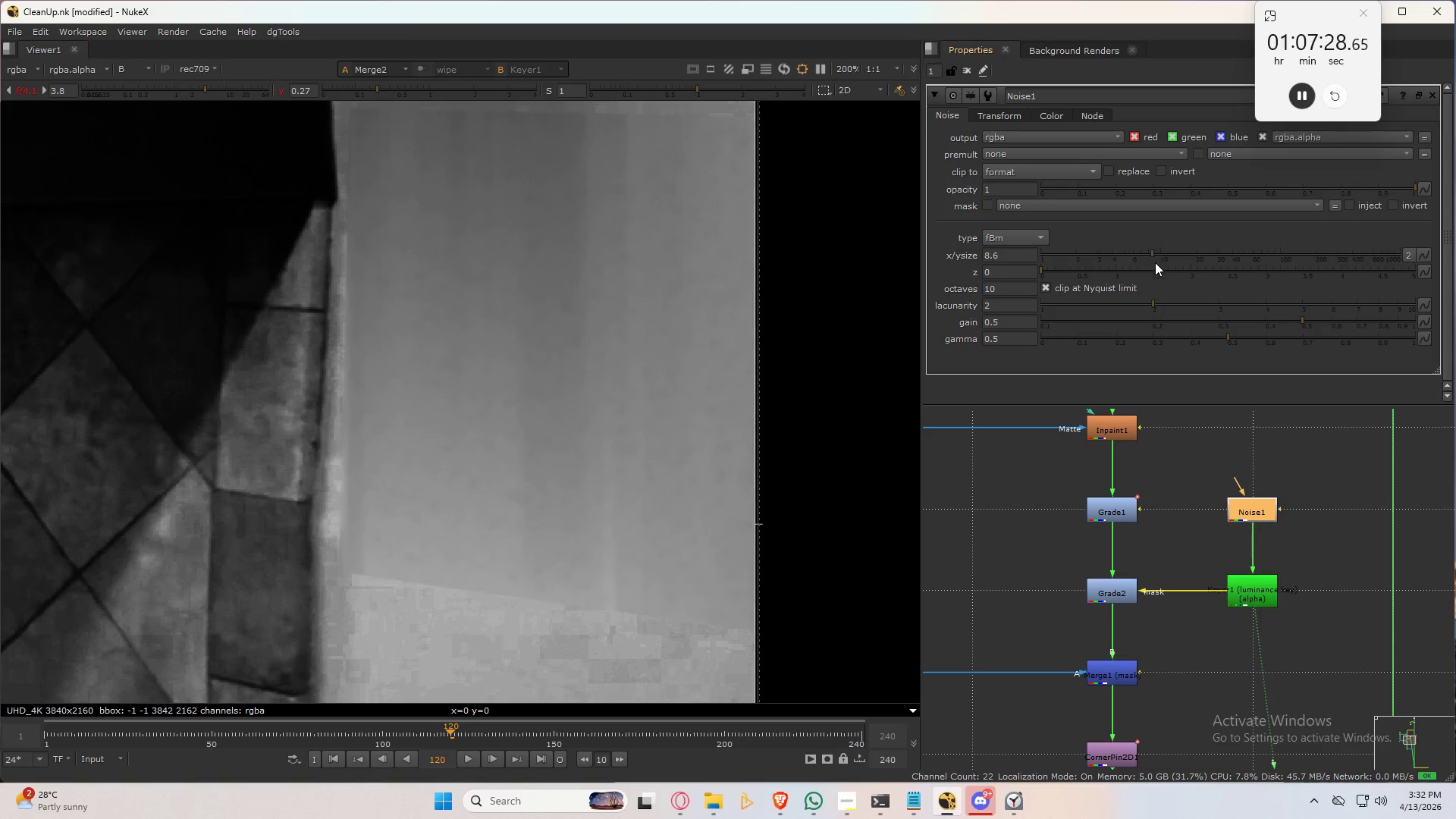 
left_click_drag(start_coordinate=[1159, 256], to_coordinate=[1240, 265])
 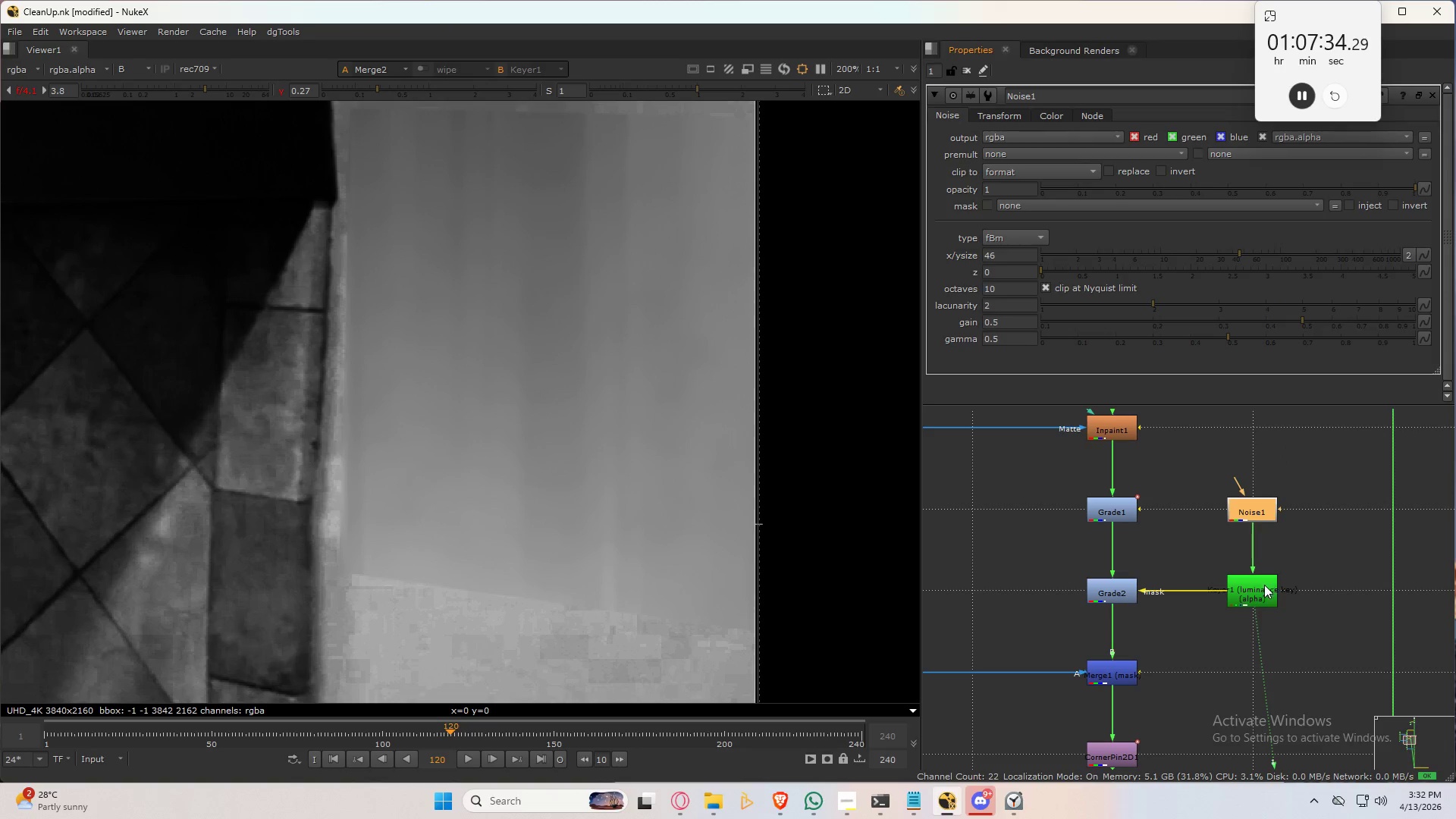 
double_click([1260, 592])
 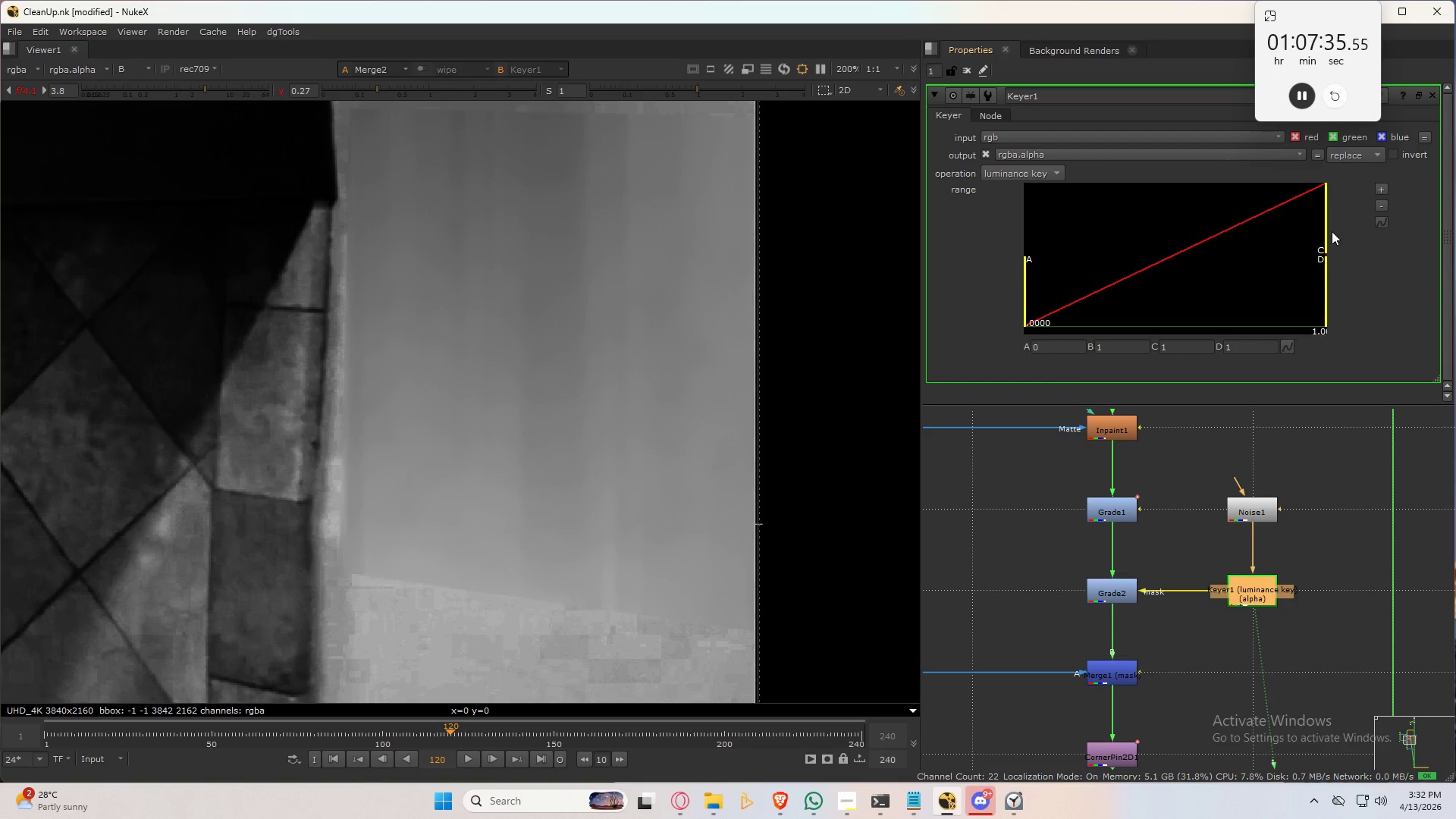 
left_click_drag(start_coordinate=[1324, 234], to_coordinate=[1233, 265])
 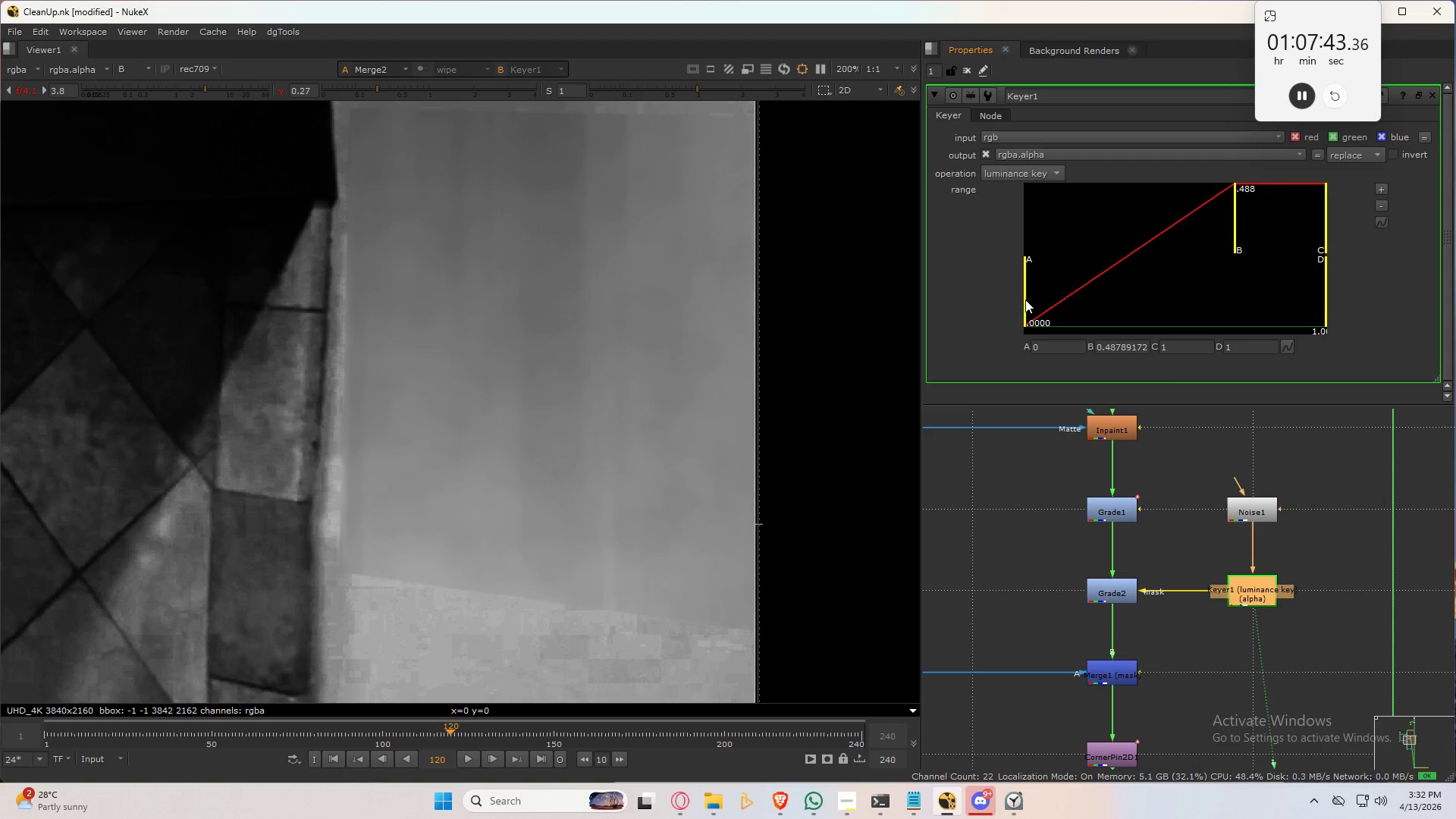 
left_click_drag(start_coordinate=[1031, 300], to_coordinate=[1179, 289])
 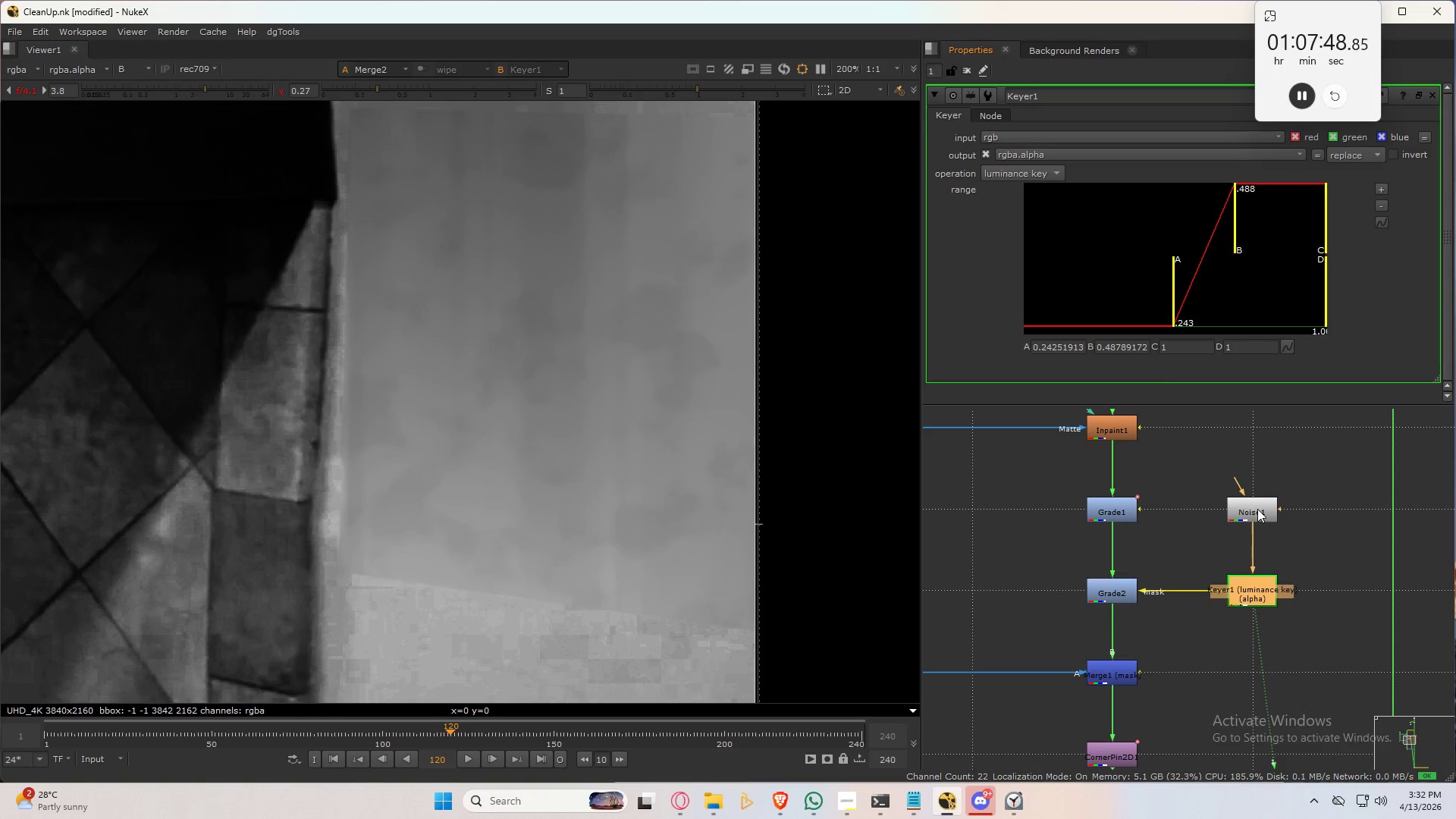 
double_click([1257, 508])
 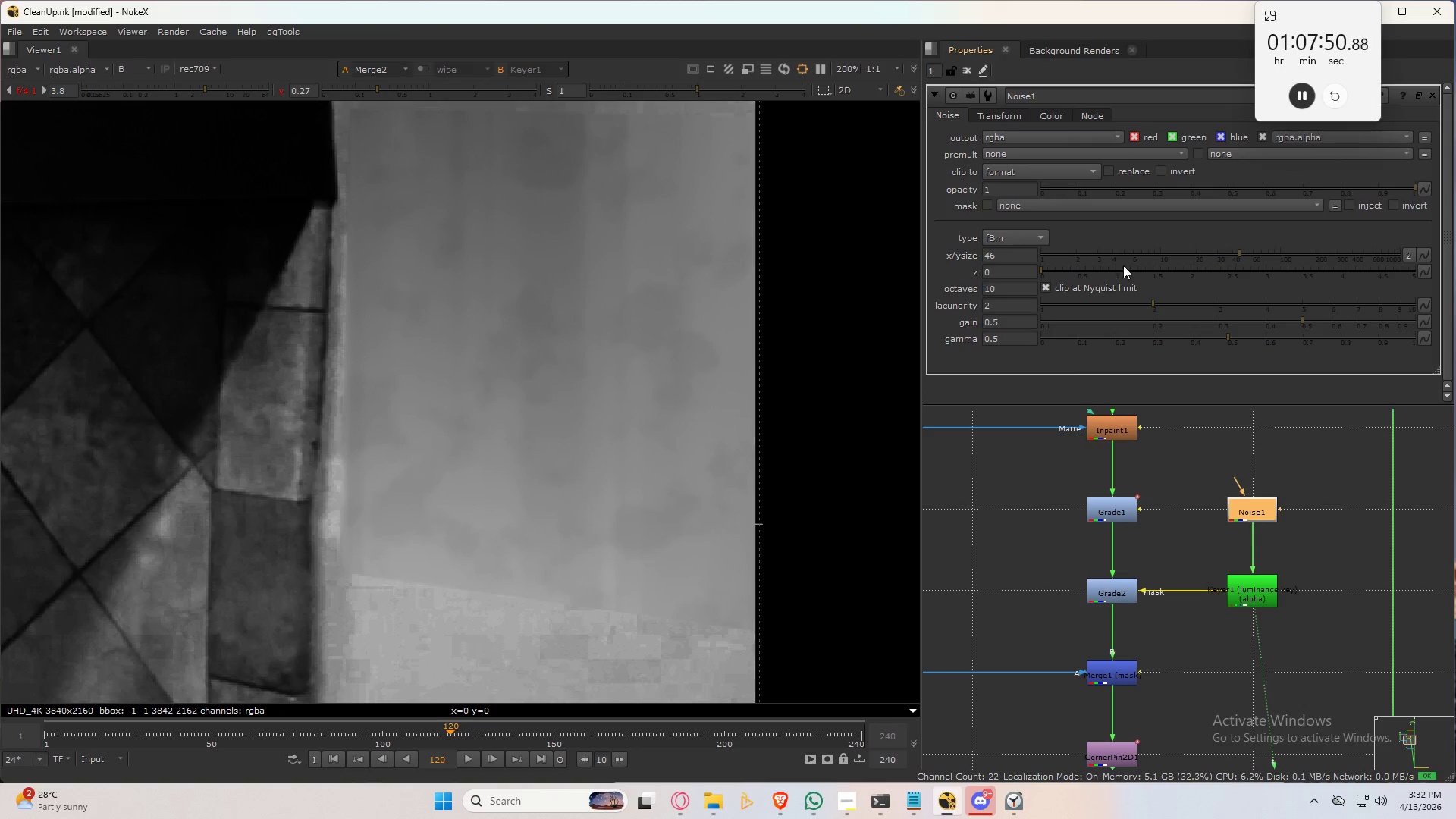 
left_click_drag(start_coordinate=[1244, 253], to_coordinate=[1216, 256])
 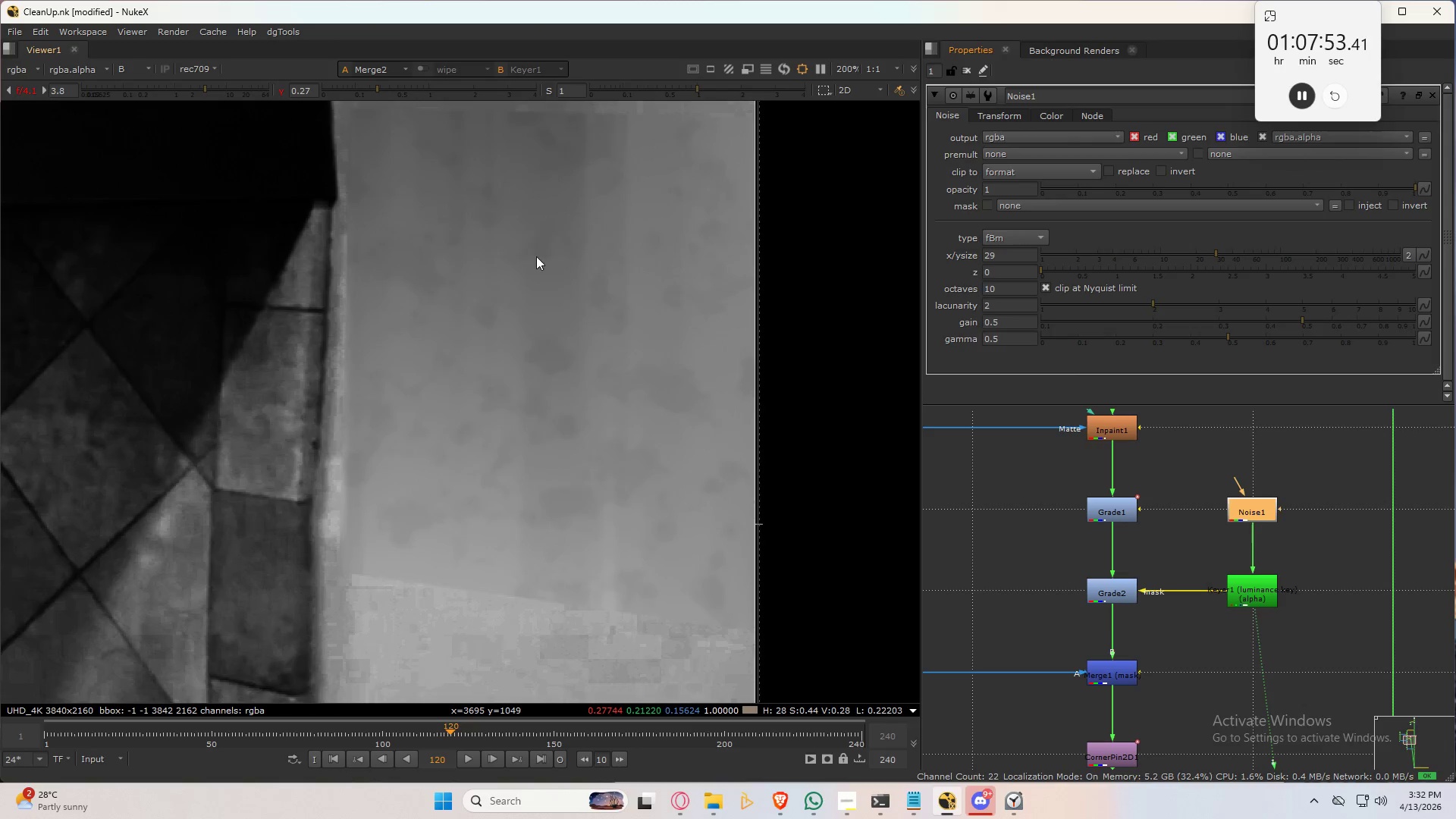 
scroll: coordinate [609, 249], scroll_direction: down, amount: 6.0
 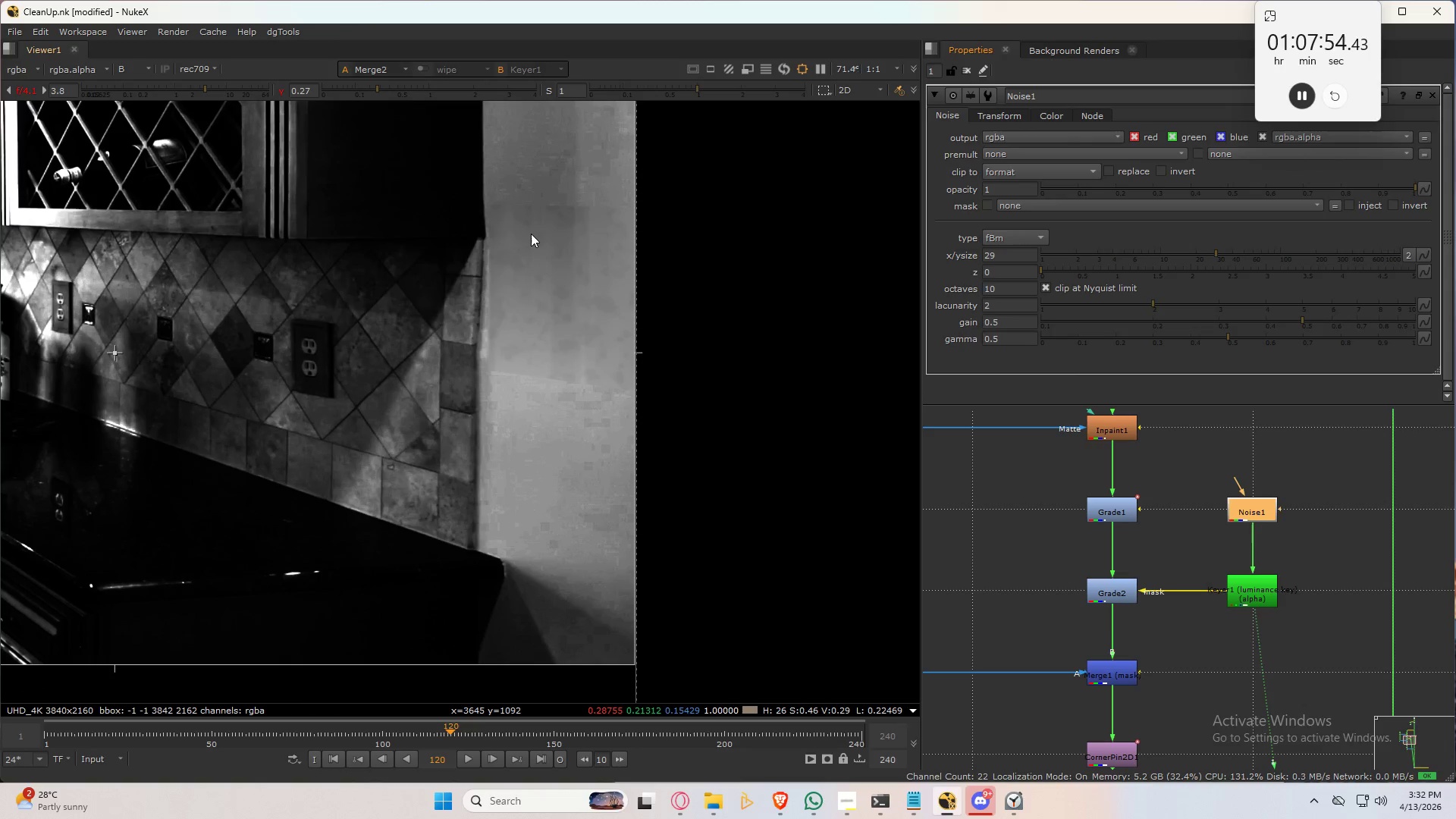 
scroll: coordinate [532, 229], scroll_direction: up, amount: 4.0
 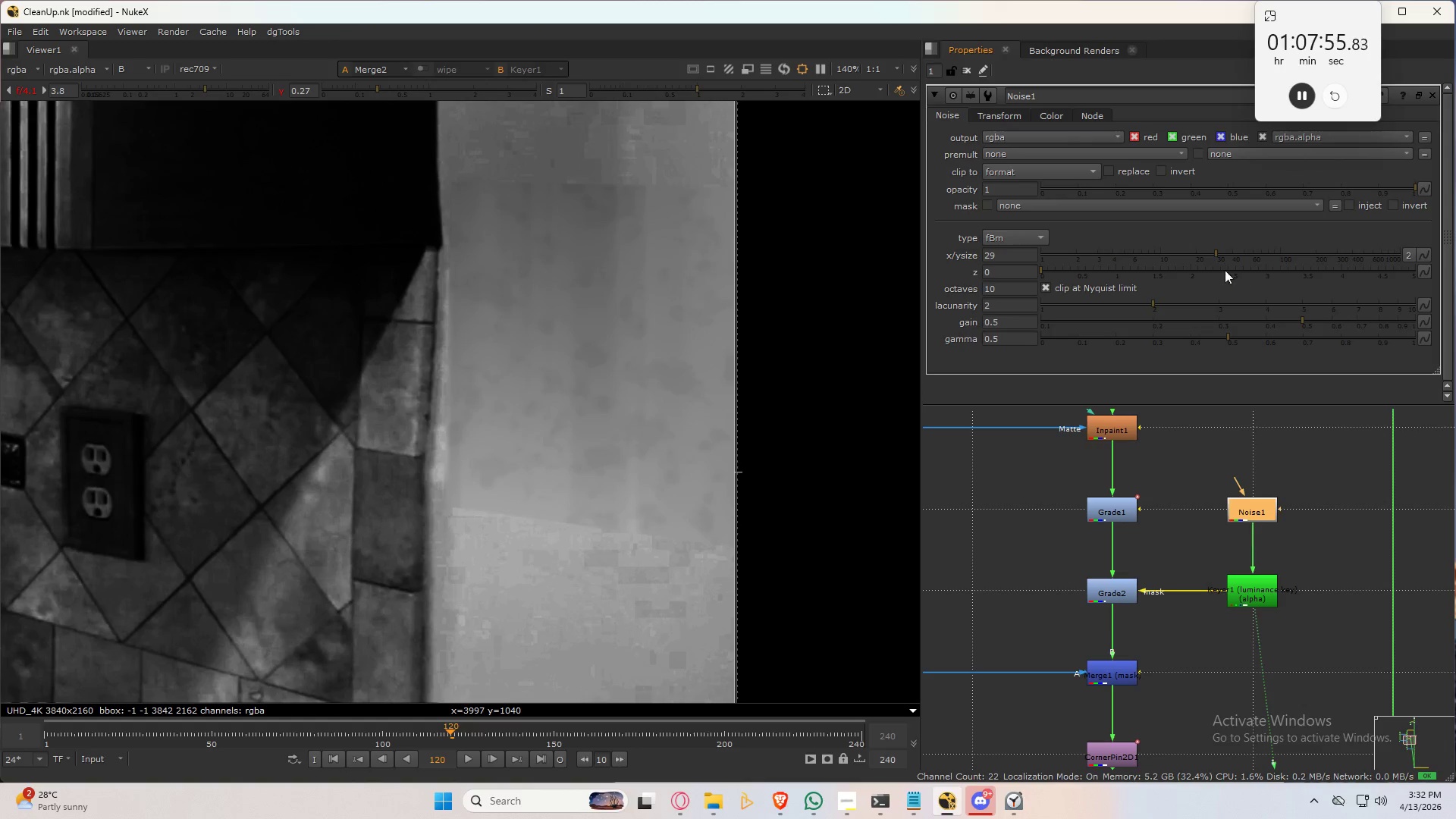 
left_click_drag(start_coordinate=[1214, 253], to_coordinate=[1257, 265])
 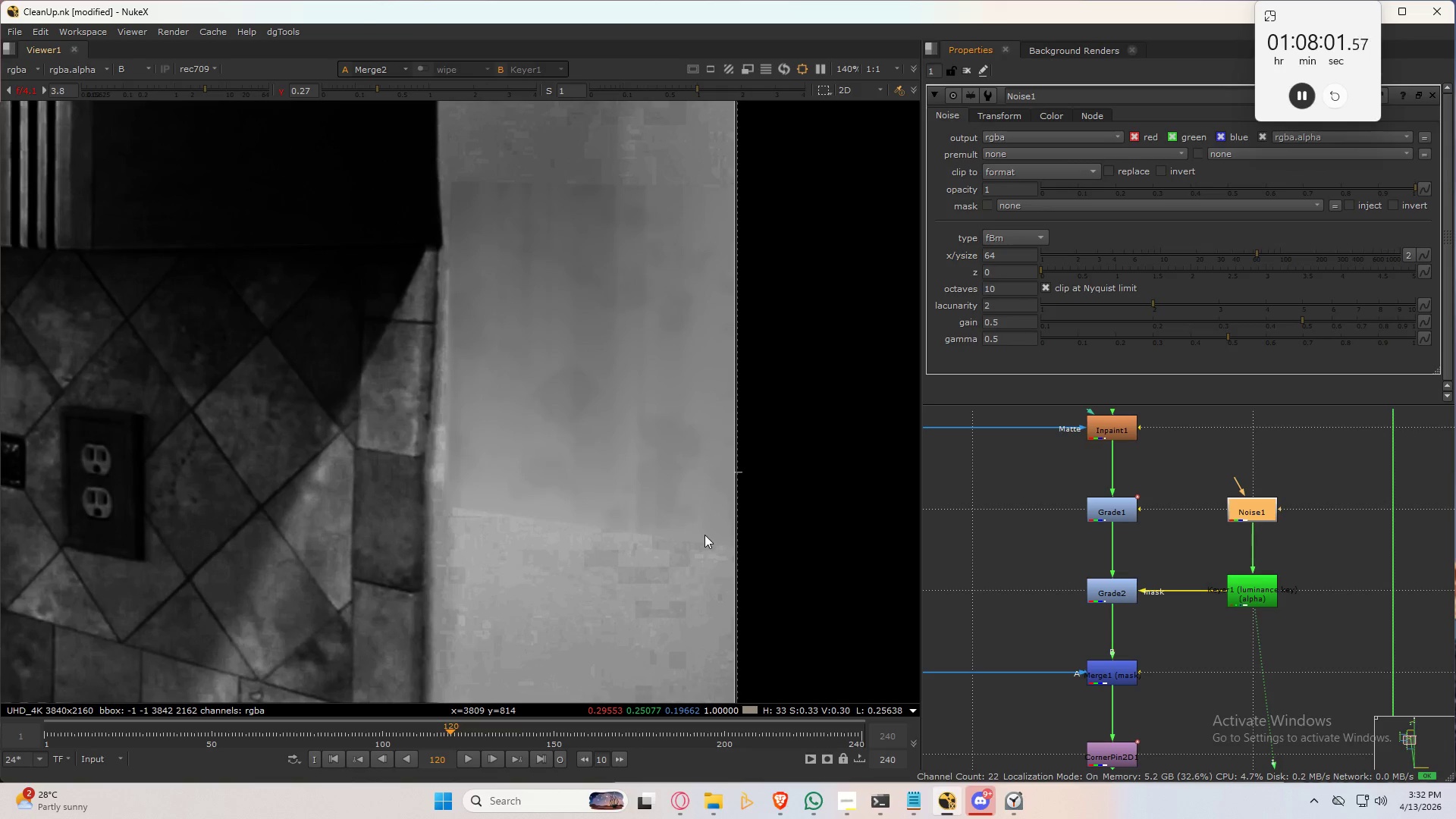 
double_click([702, 551])
 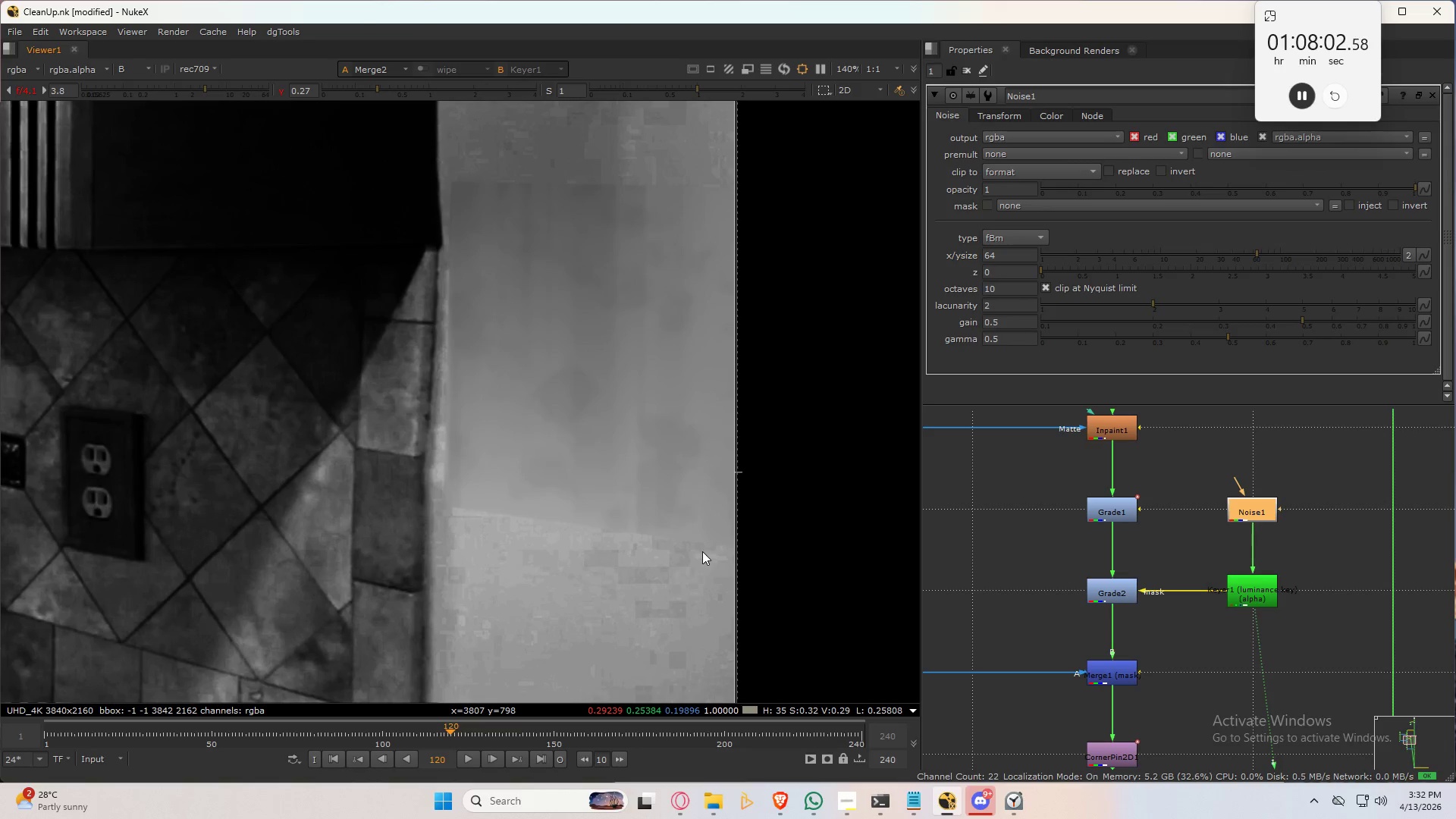 
key(B)
 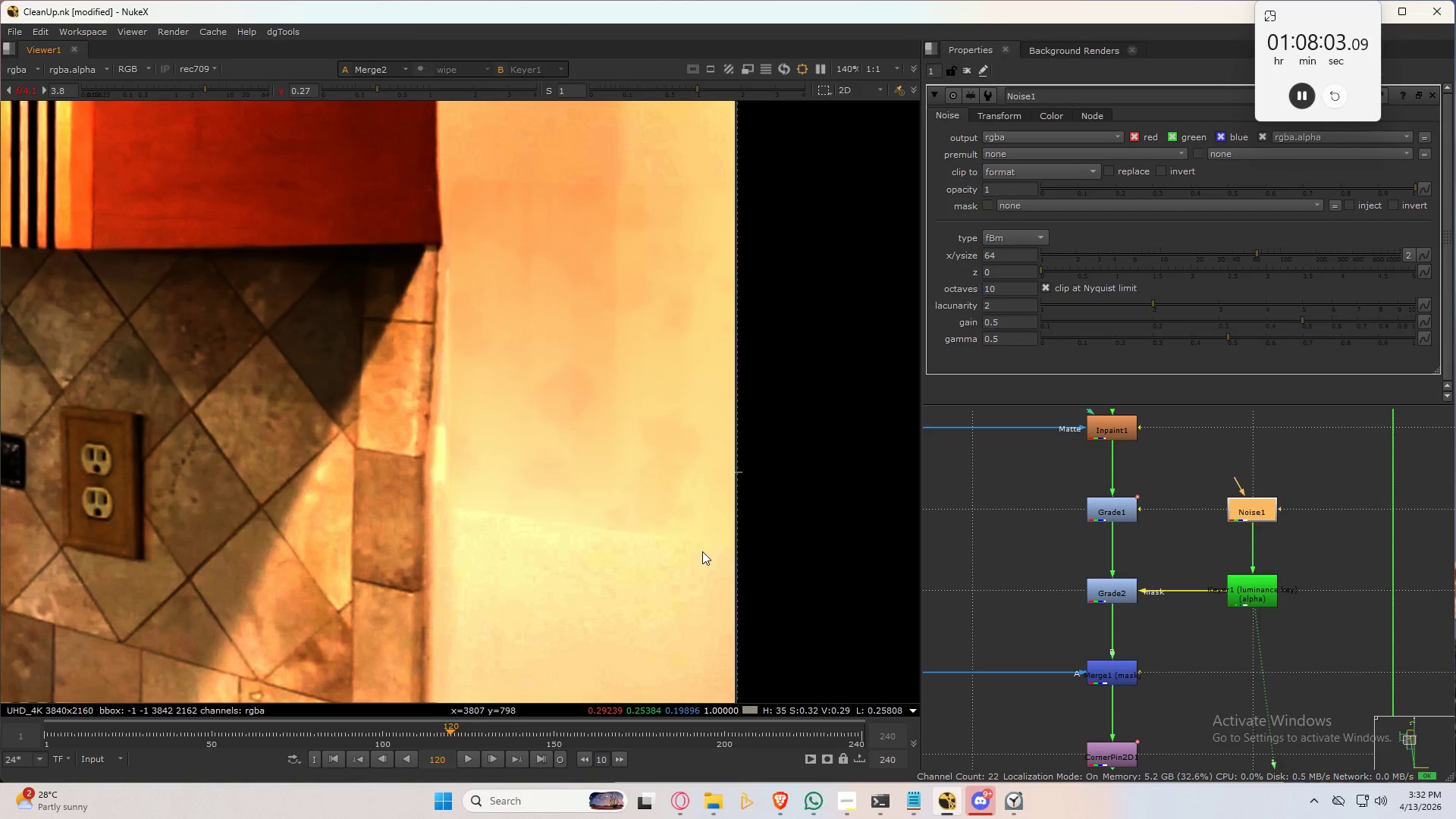 
triple_click([702, 551])
 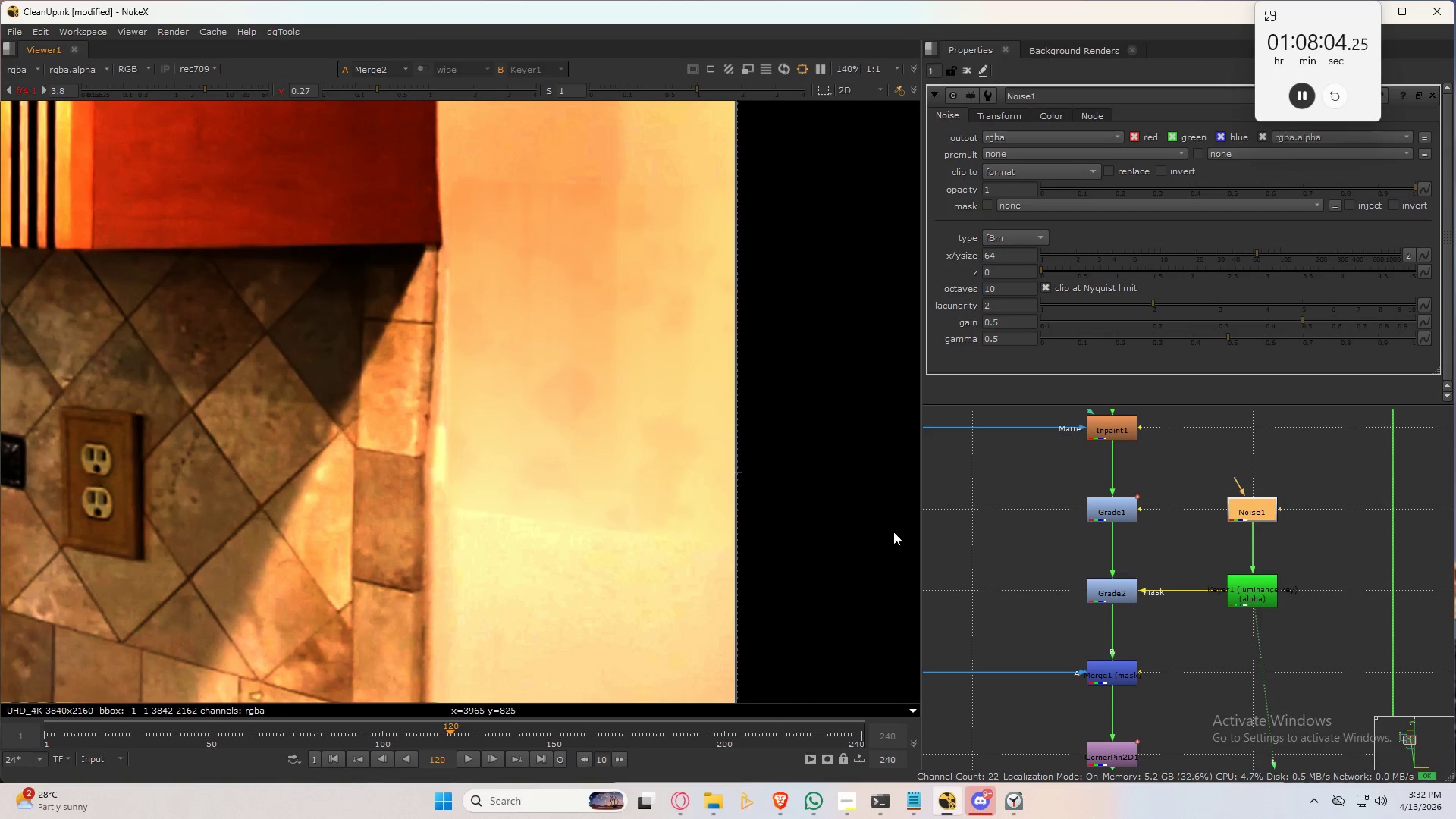 
left_click([1122, 593])
 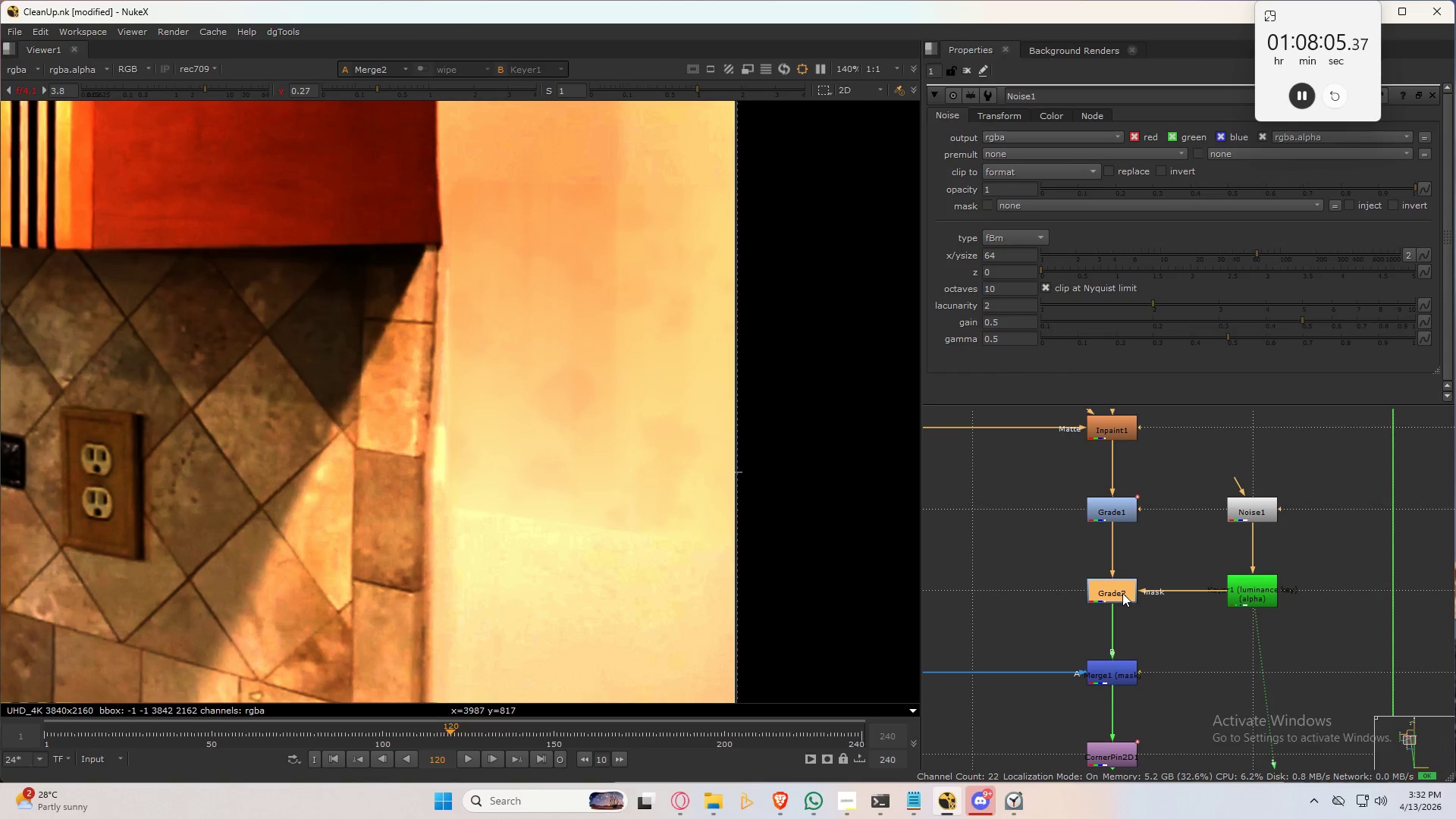 
type(ddd)
 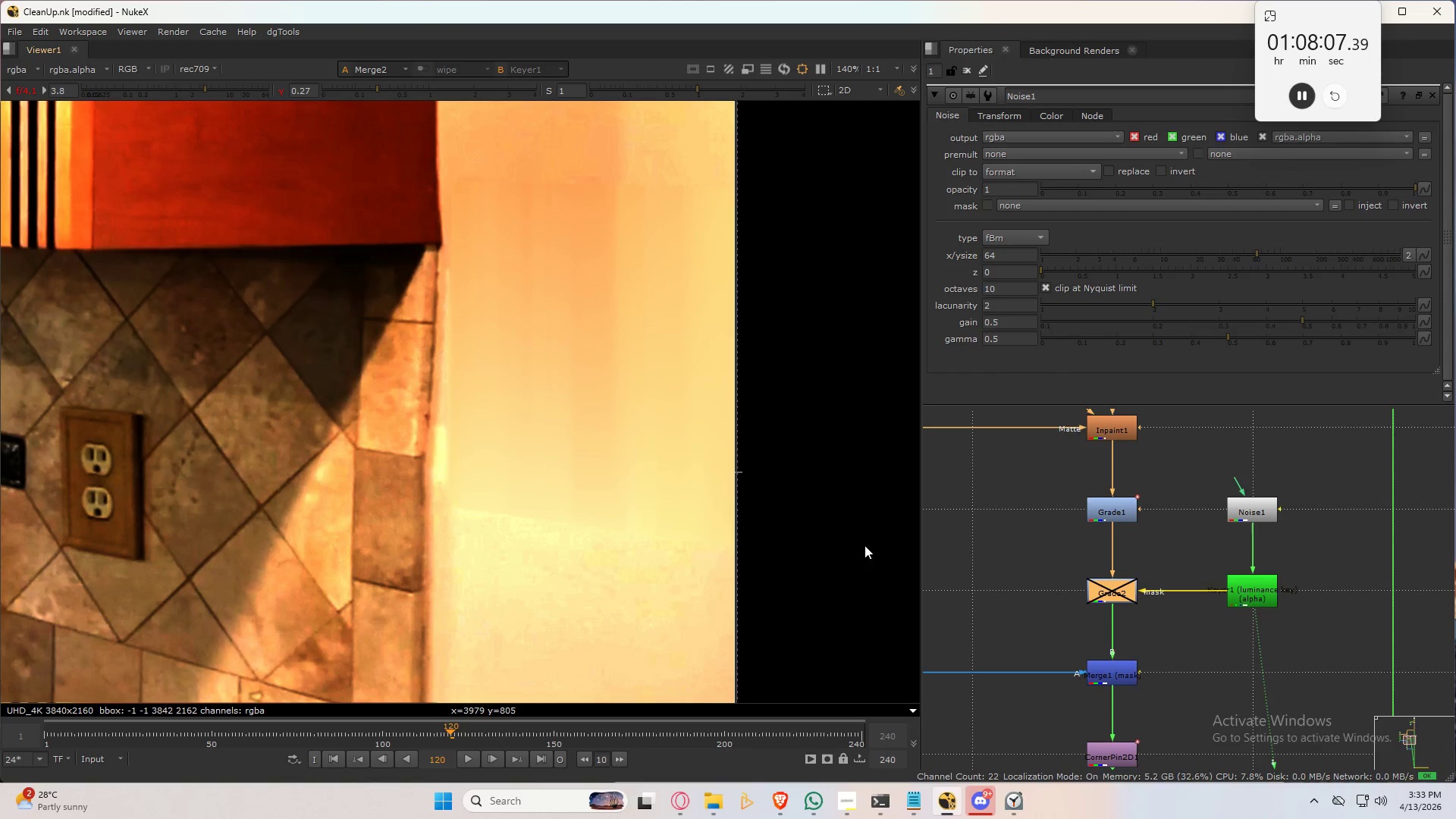 
scroll: coordinate [623, 588], scroll_direction: up, amount: 5.0
 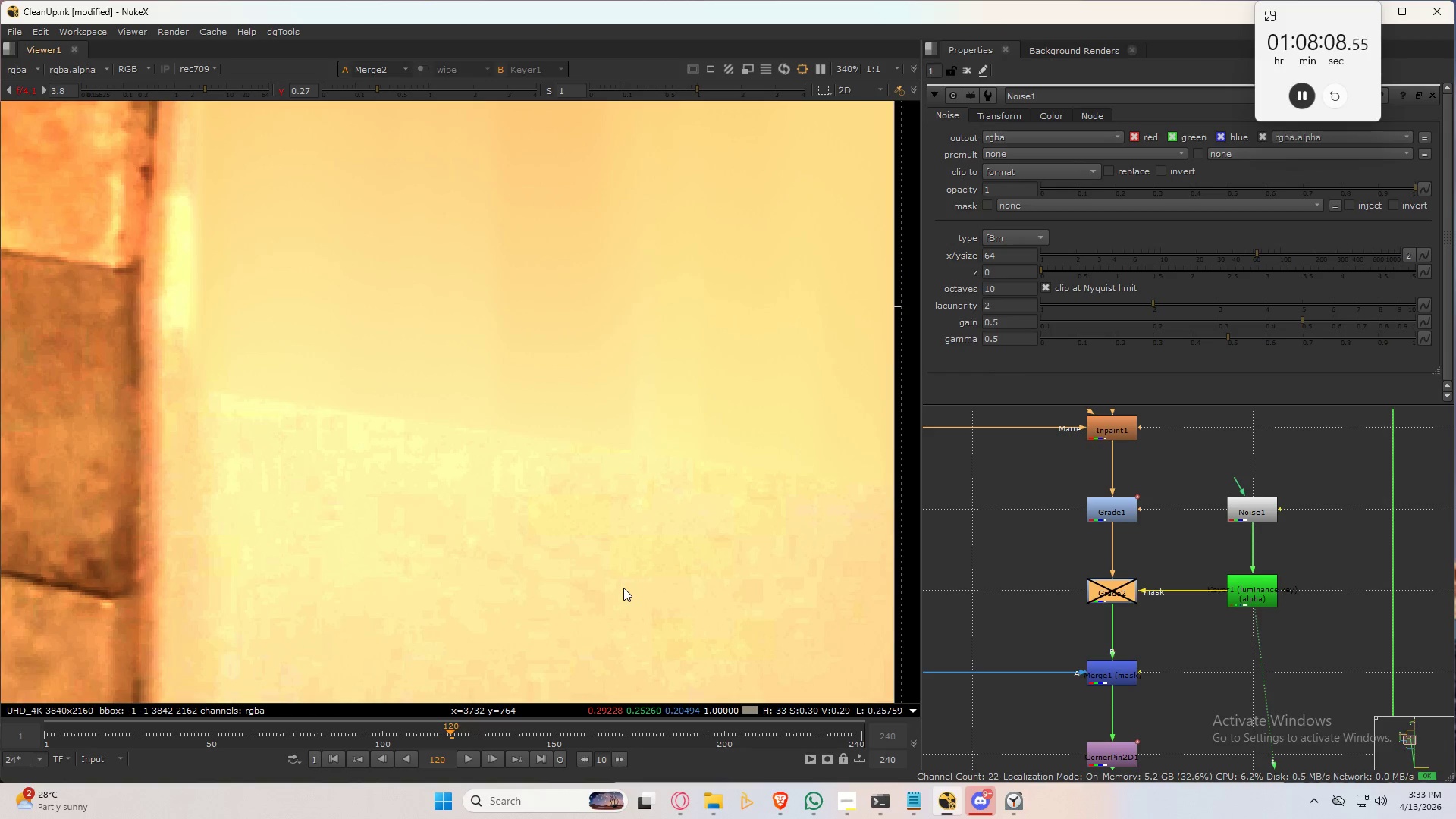 
scroll: coordinate [615, 565], scroll_direction: down, amount: 6.0
 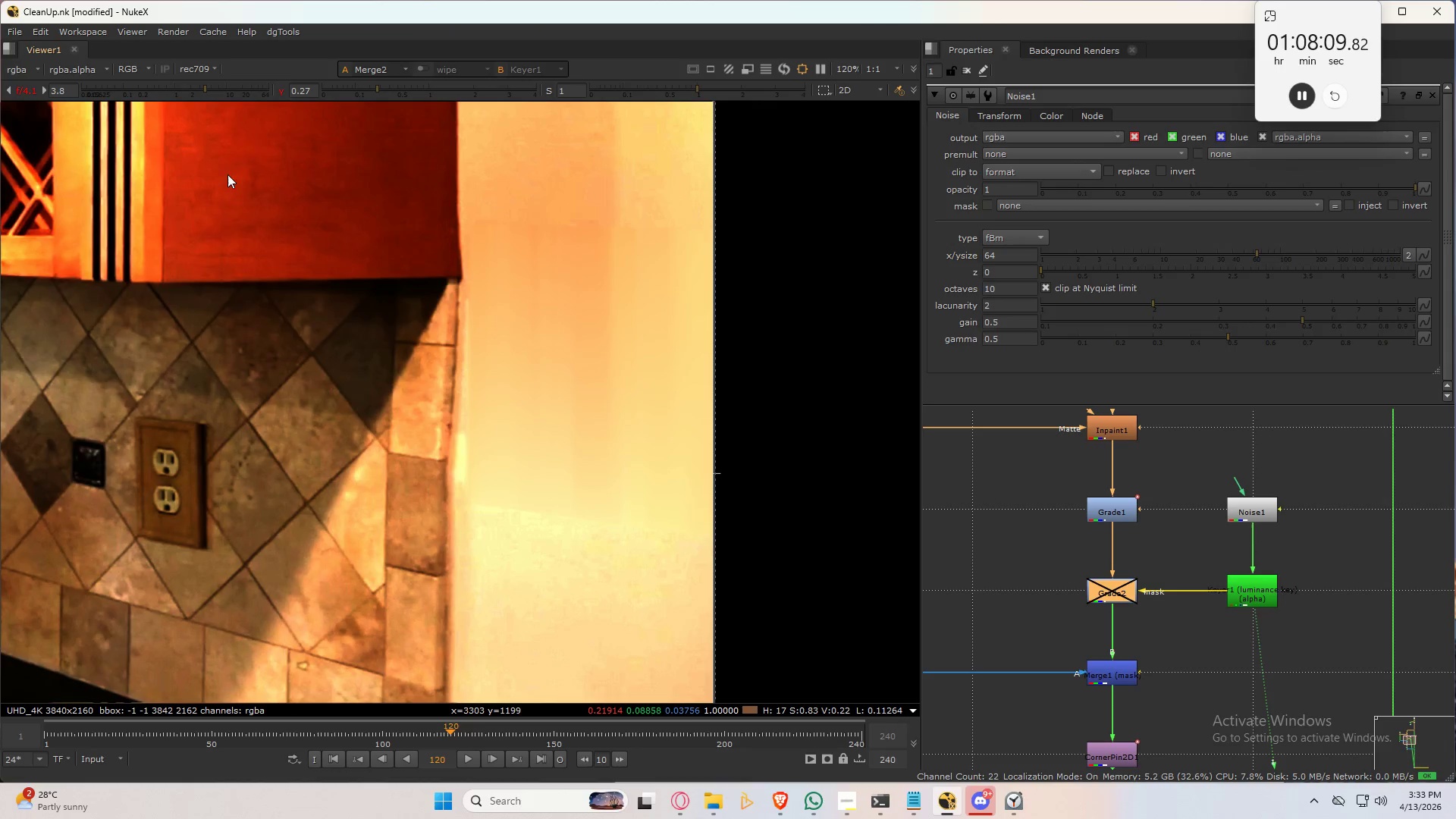 
hold_key(key=ControlLeft, duration=1.5)
left_click([422, 95])
 